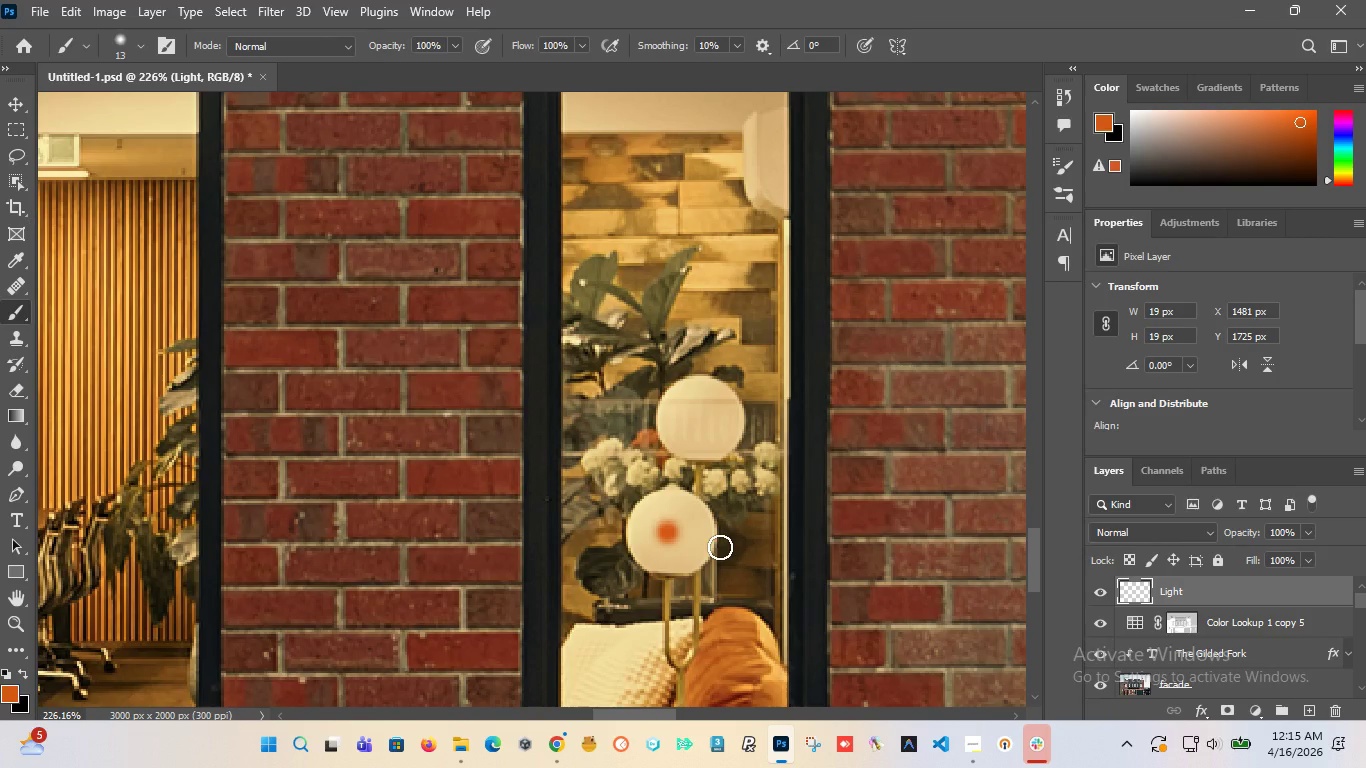 
key(Control+Z)
 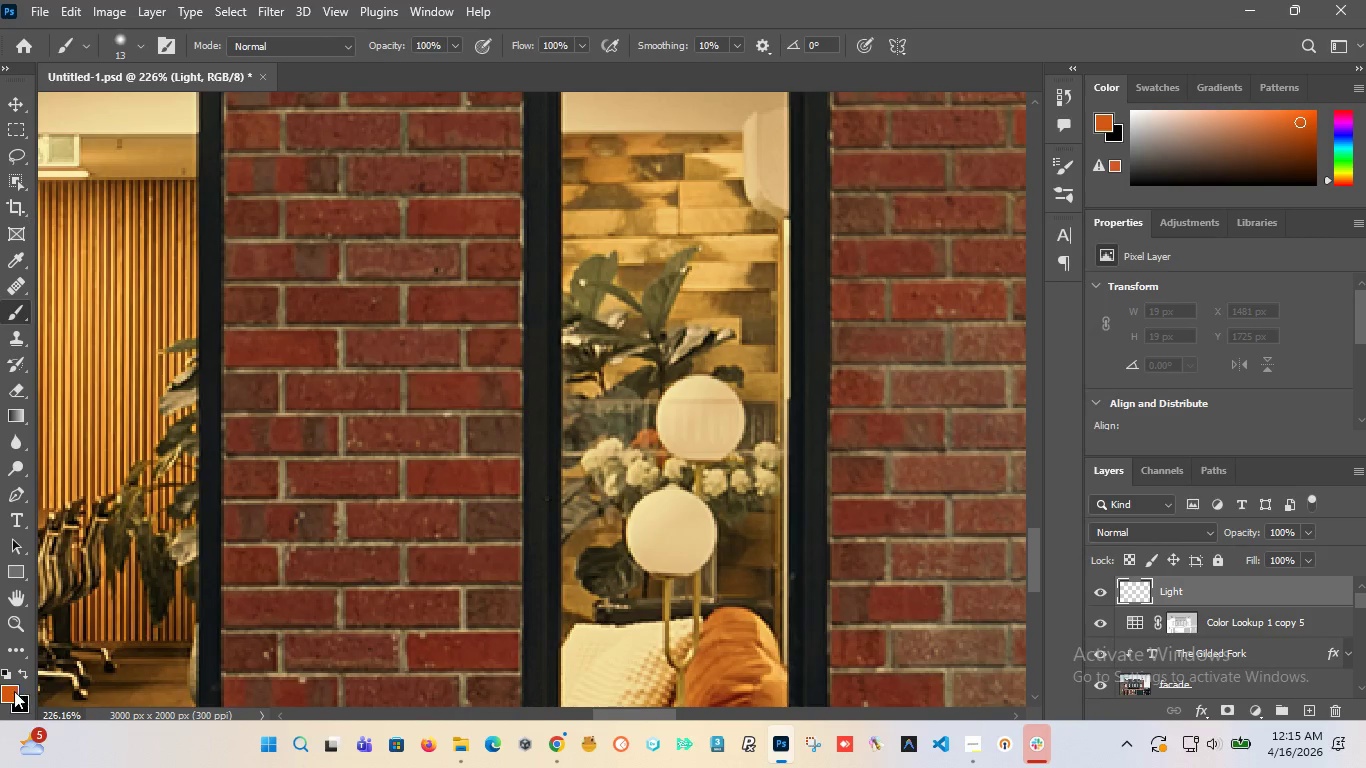 
left_click_drag(start_coordinate=[11, 693], to_coordinate=[694, 371])
 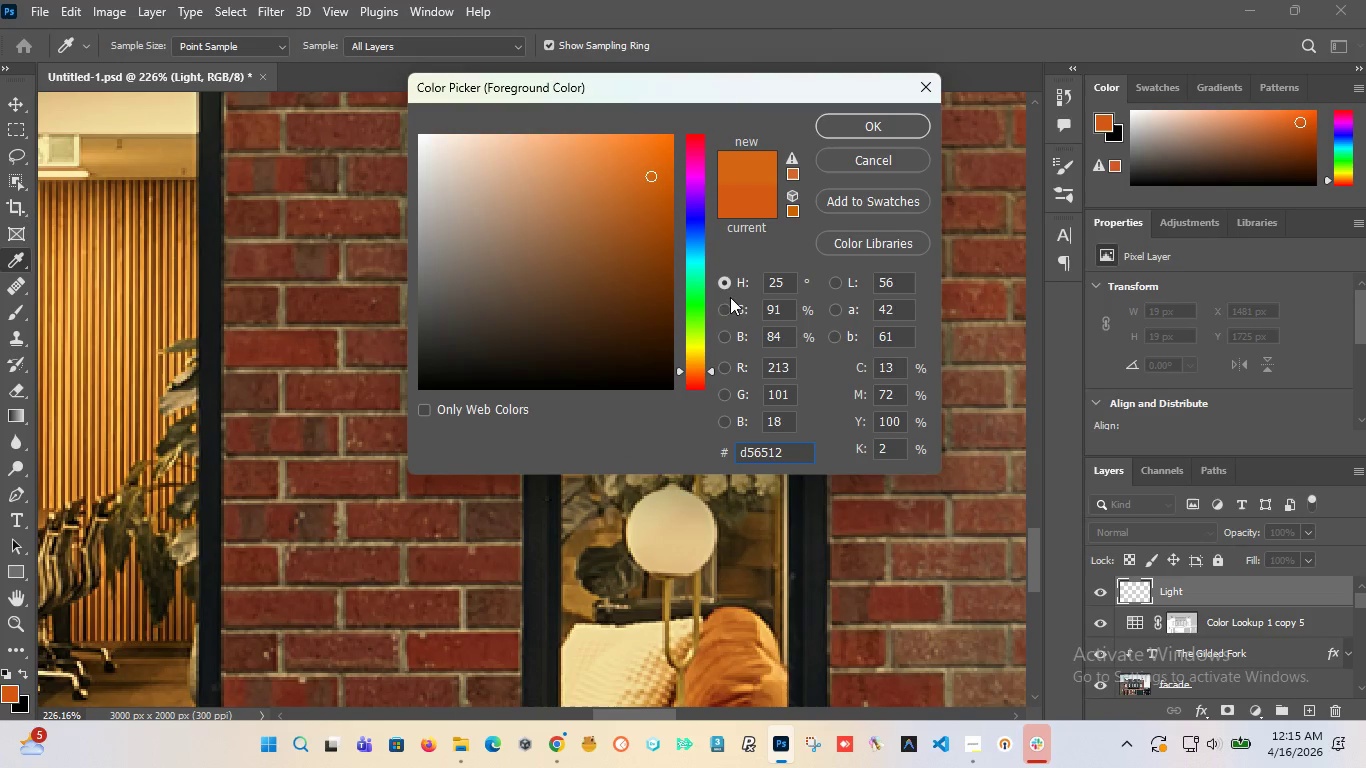 
left_click([694, 371])
 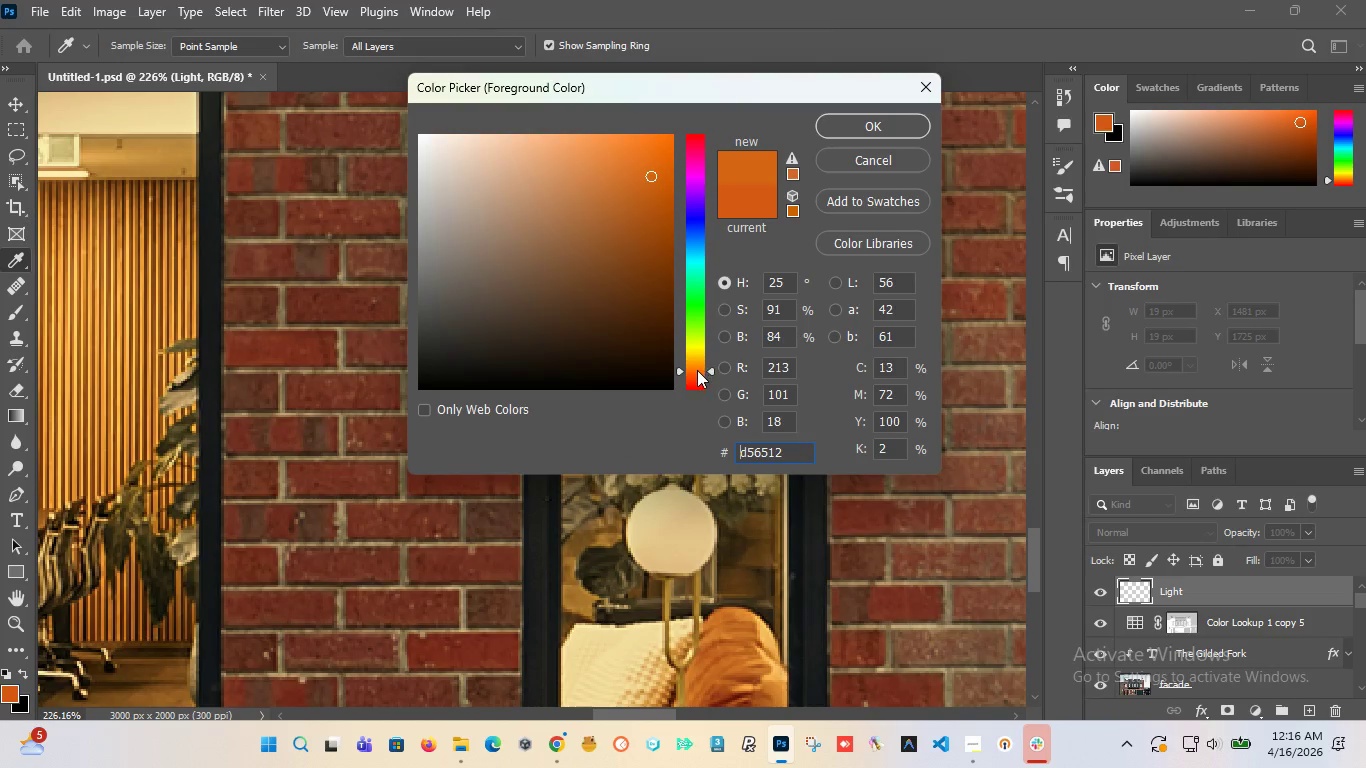 
left_click([697, 370])
 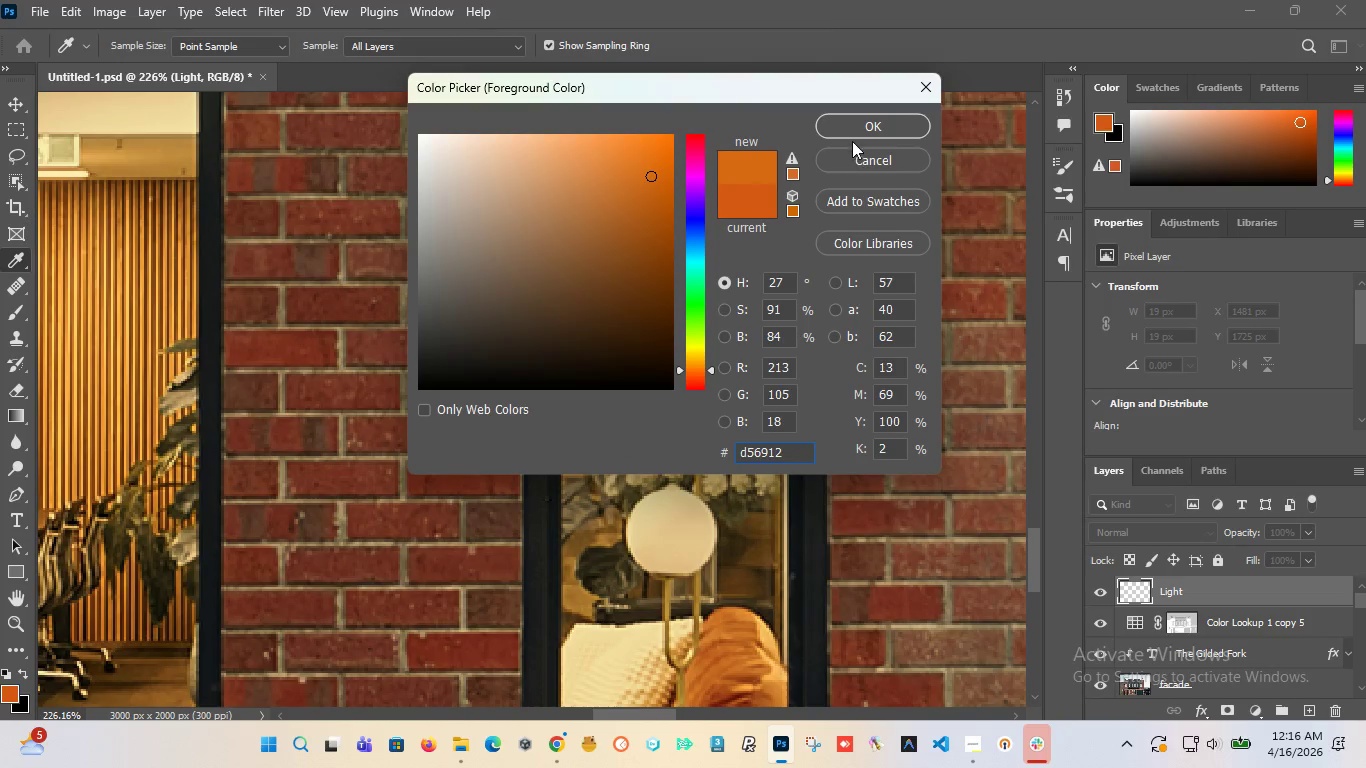 
left_click([858, 129])
 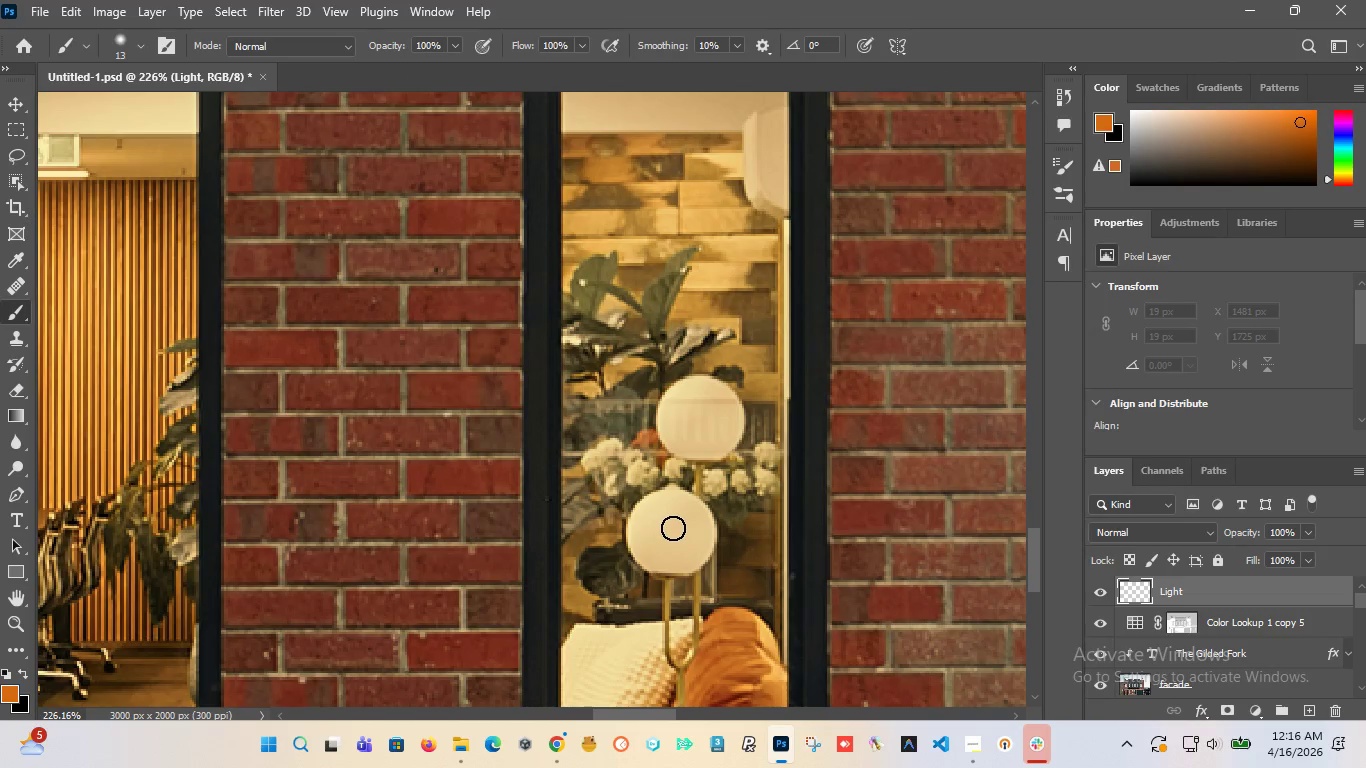 
left_click([673, 528])
 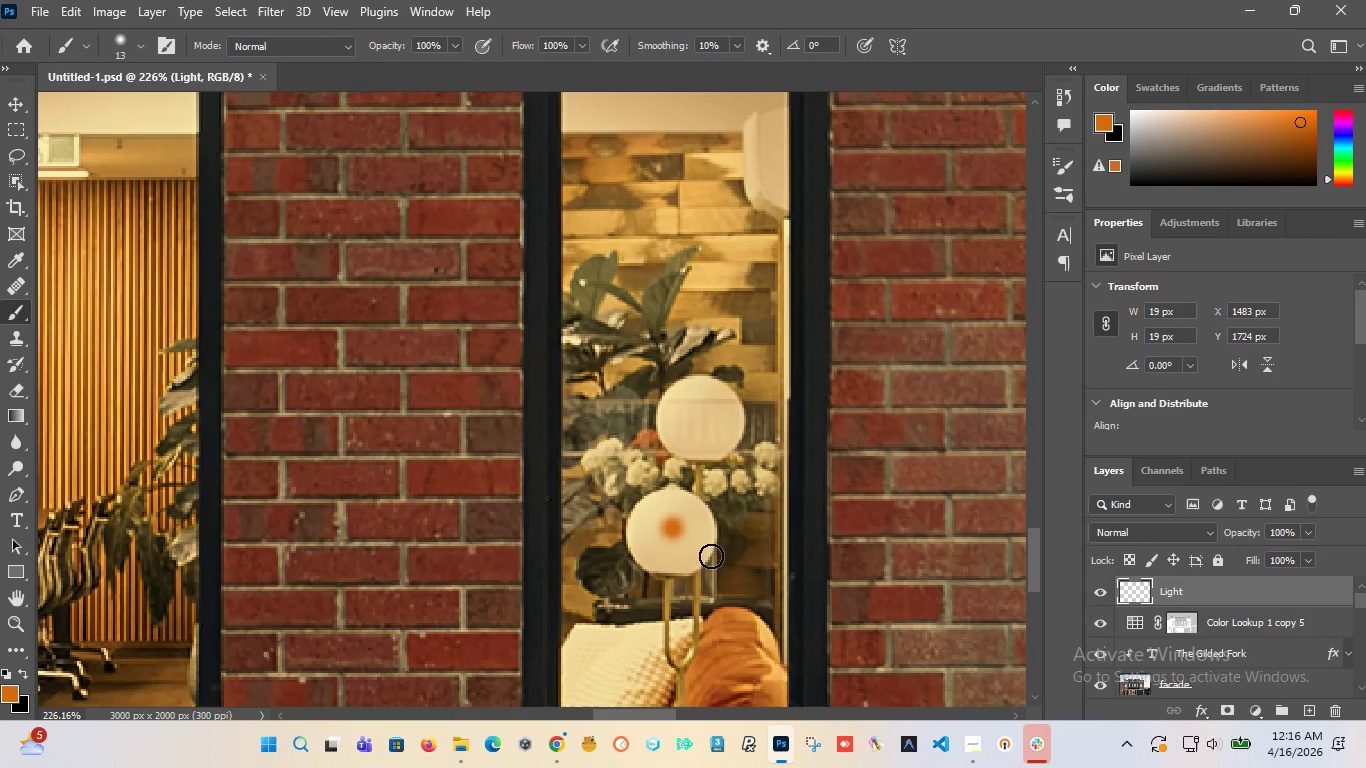 
key(Control+Z)
 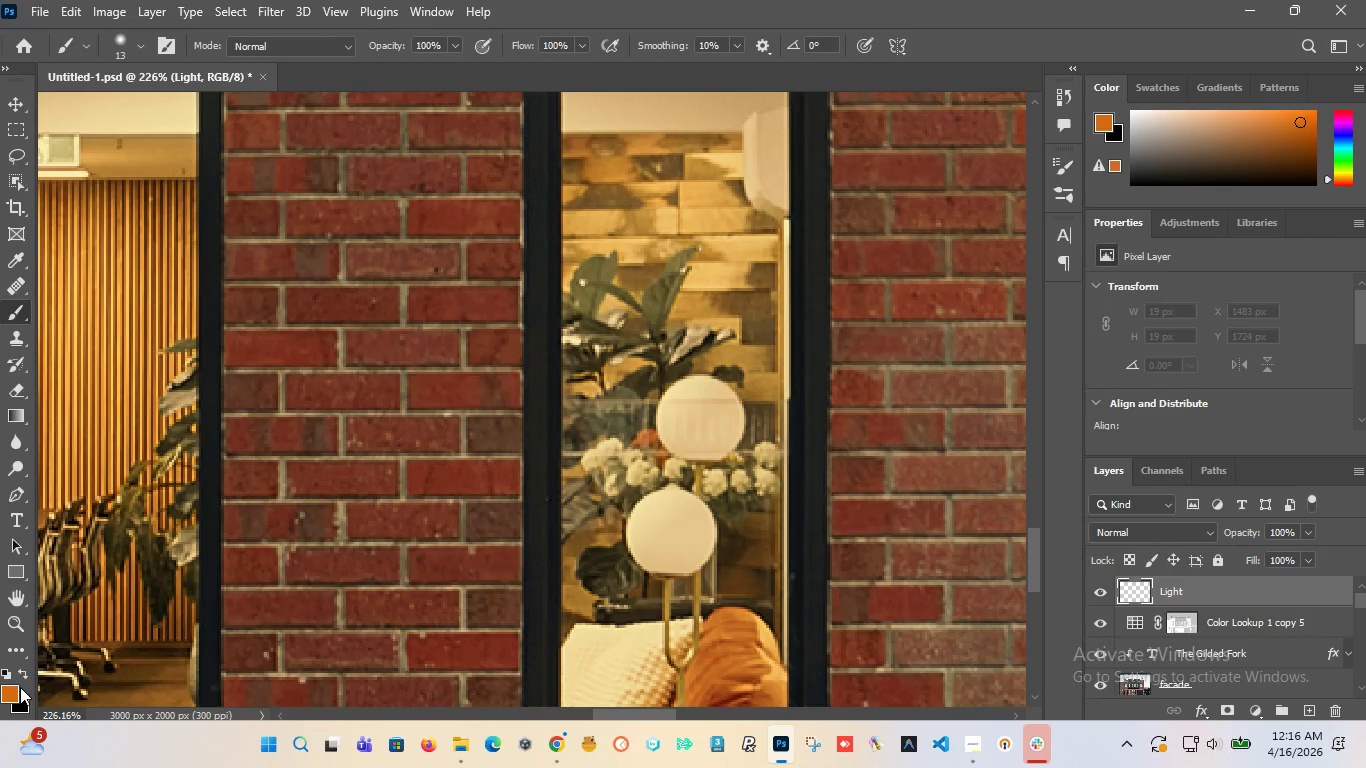 
left_click([12, 687])
 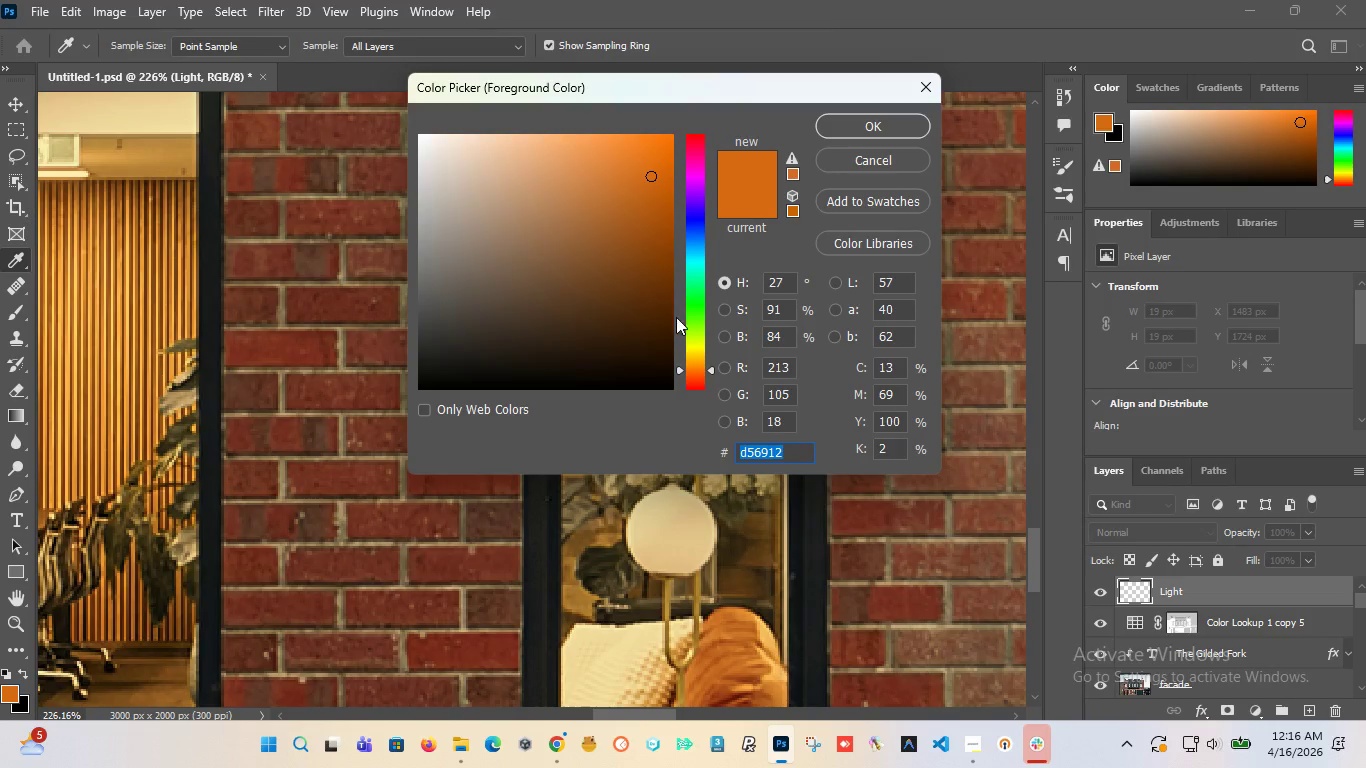 
left_click([692, 362])
 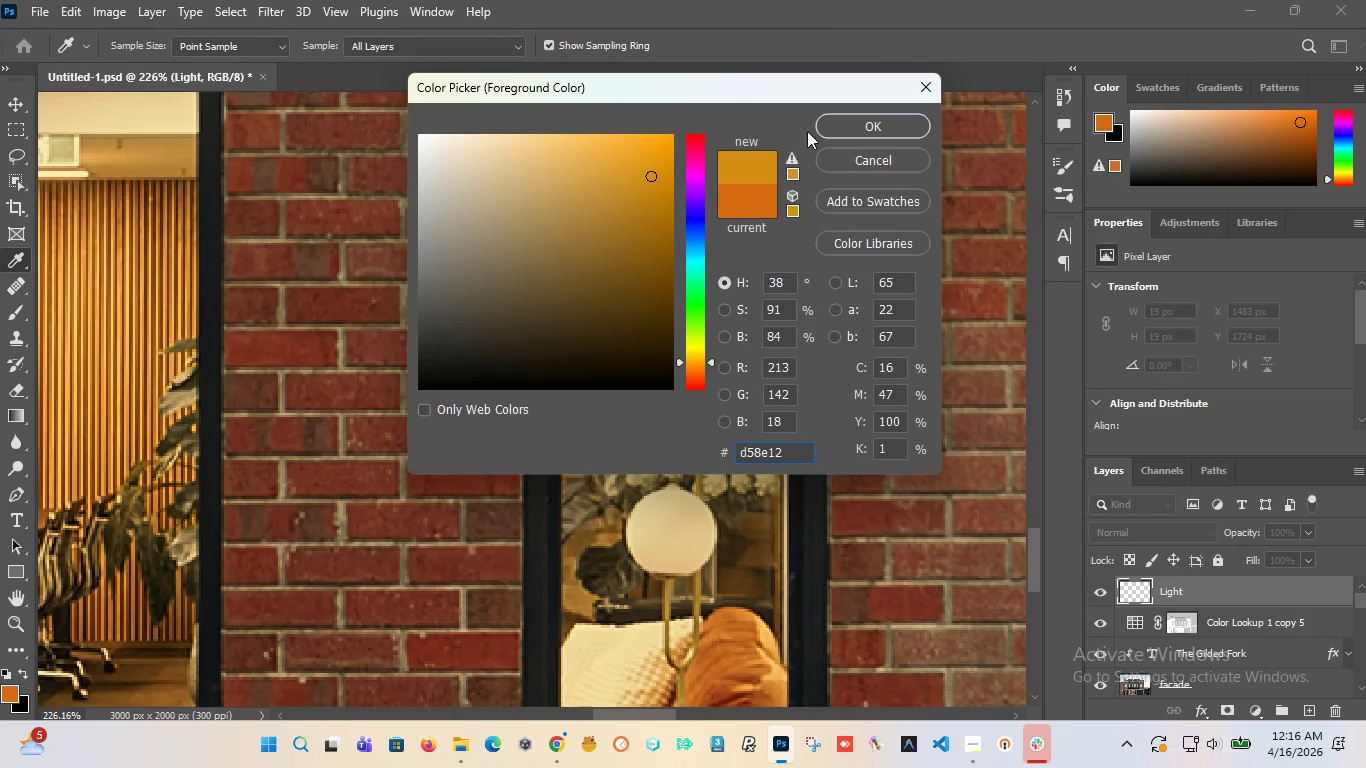 
left_click([840, 125])
 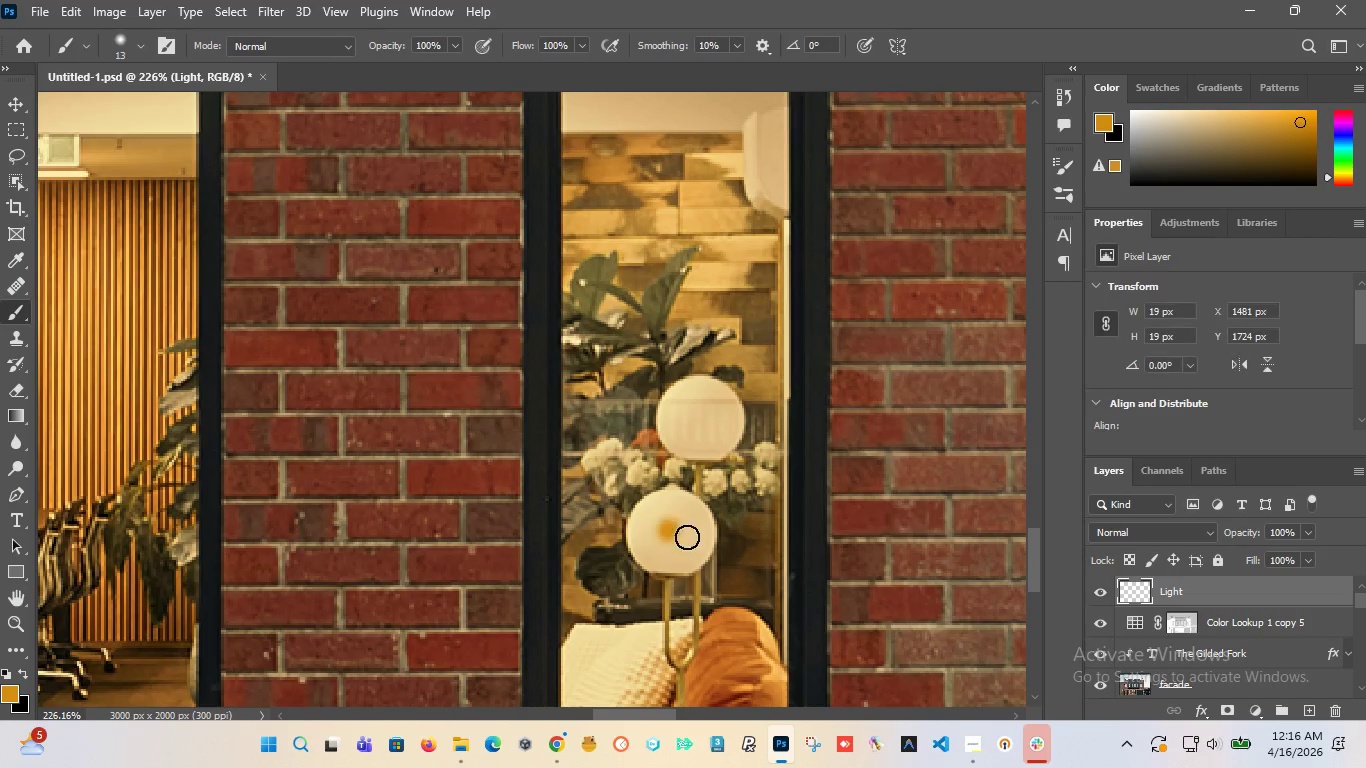 
key(Control+Z)
 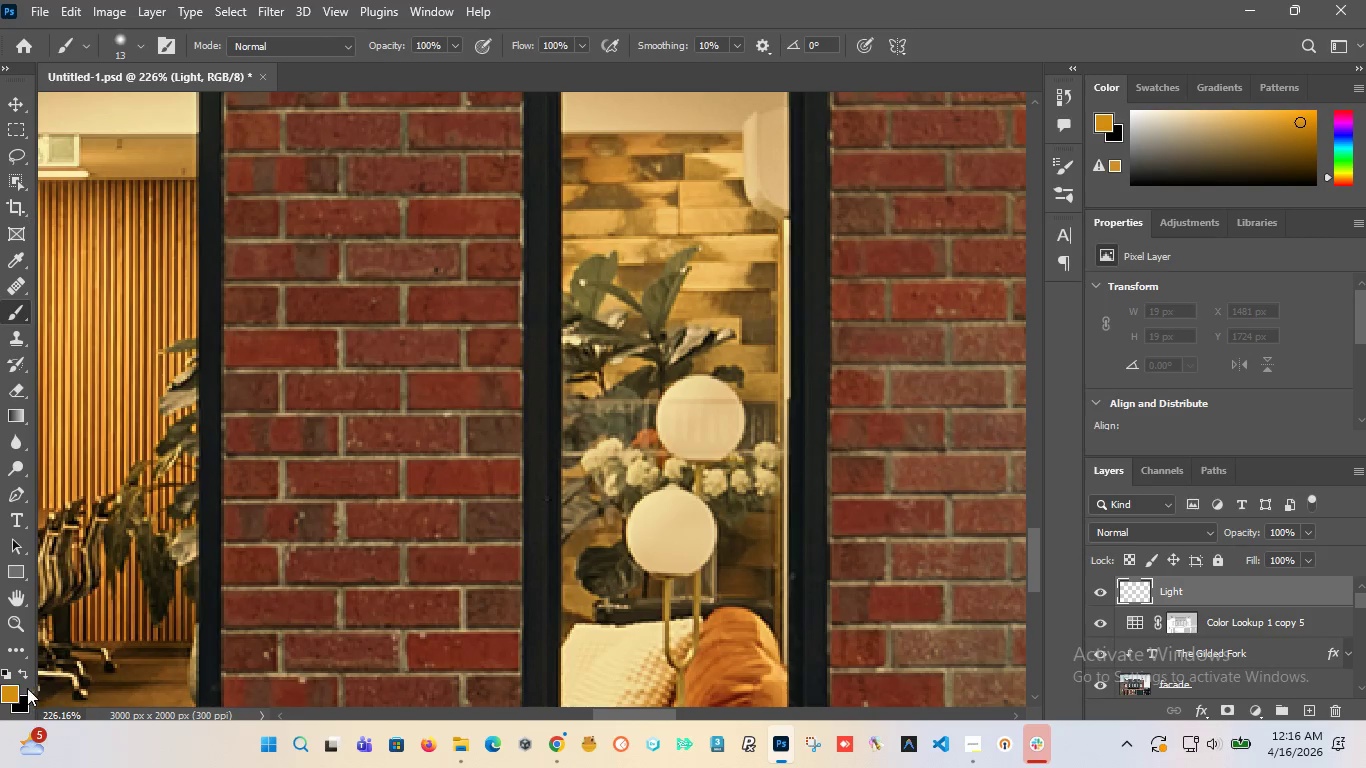 
left_click([9, 694])
 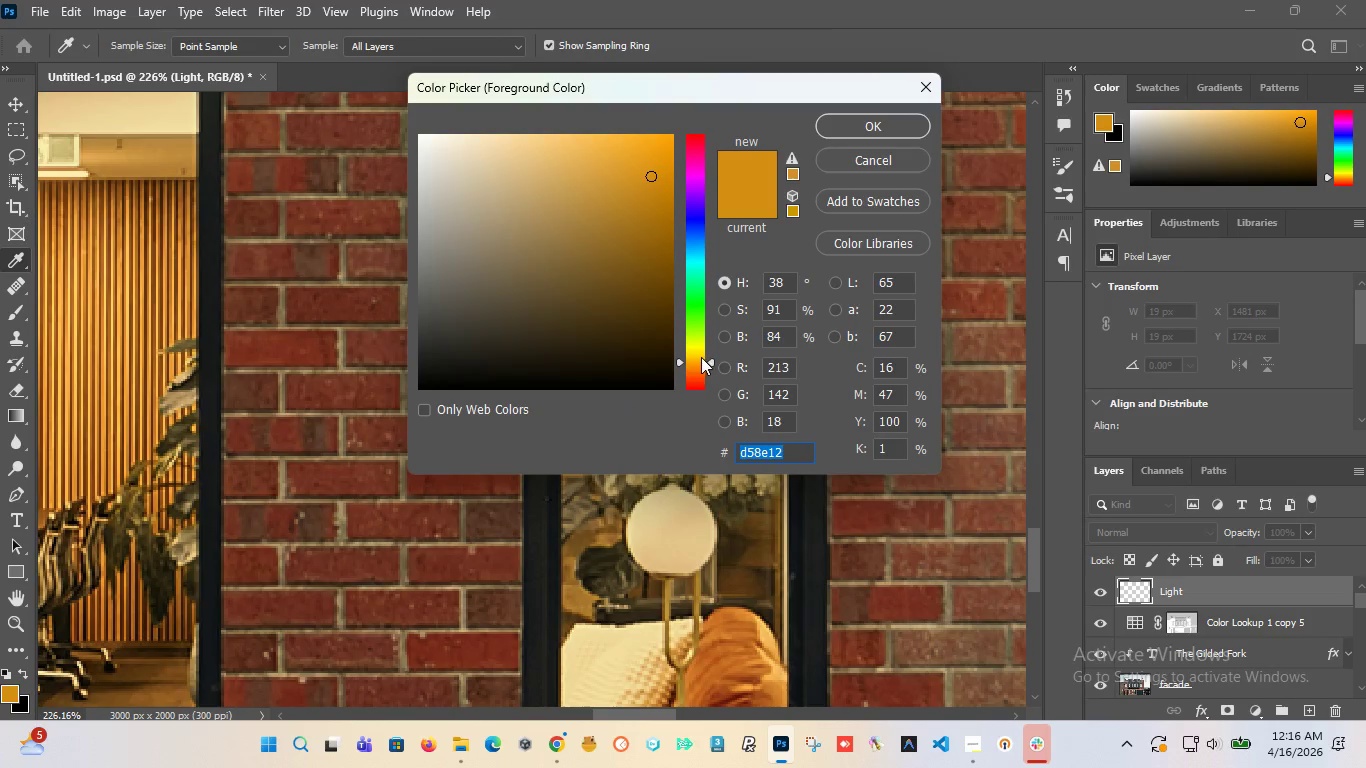 
left_click([698, 366])
 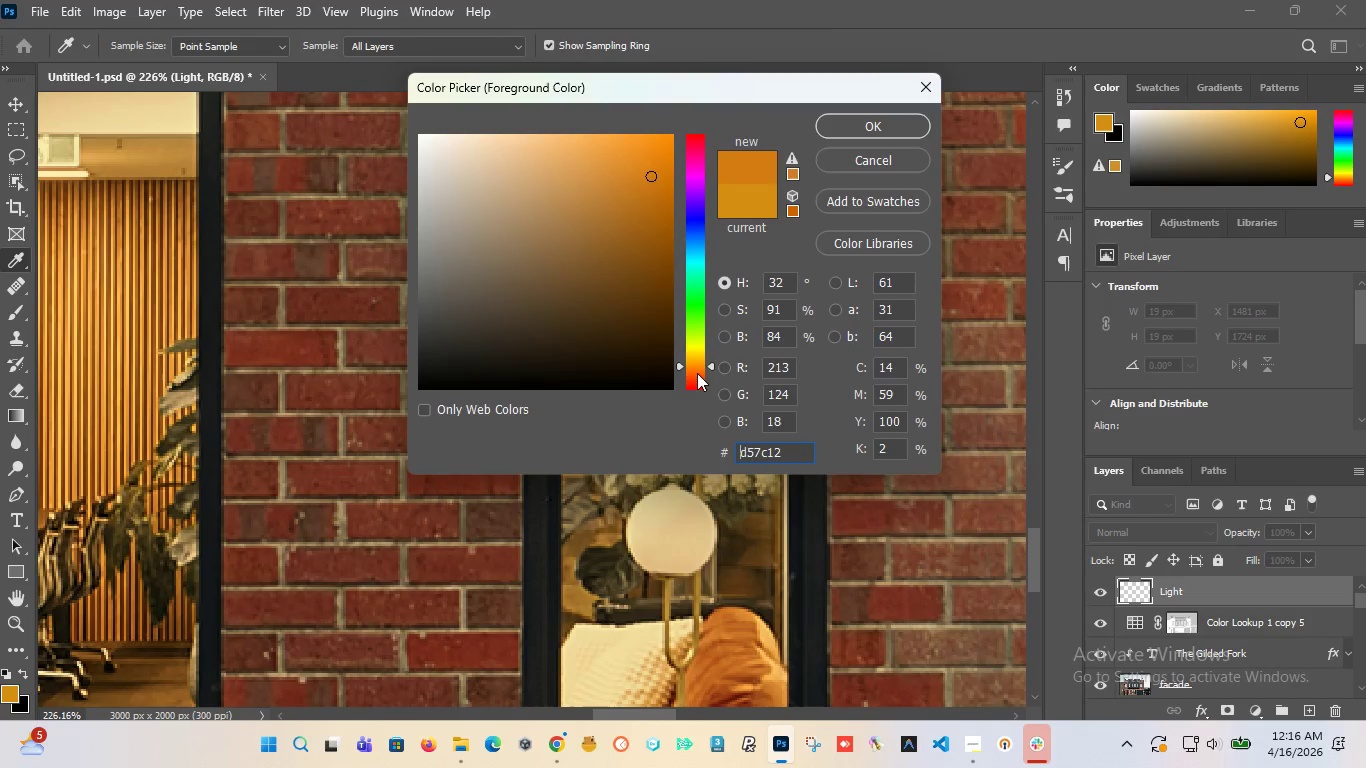 
left_click([697, 373])
 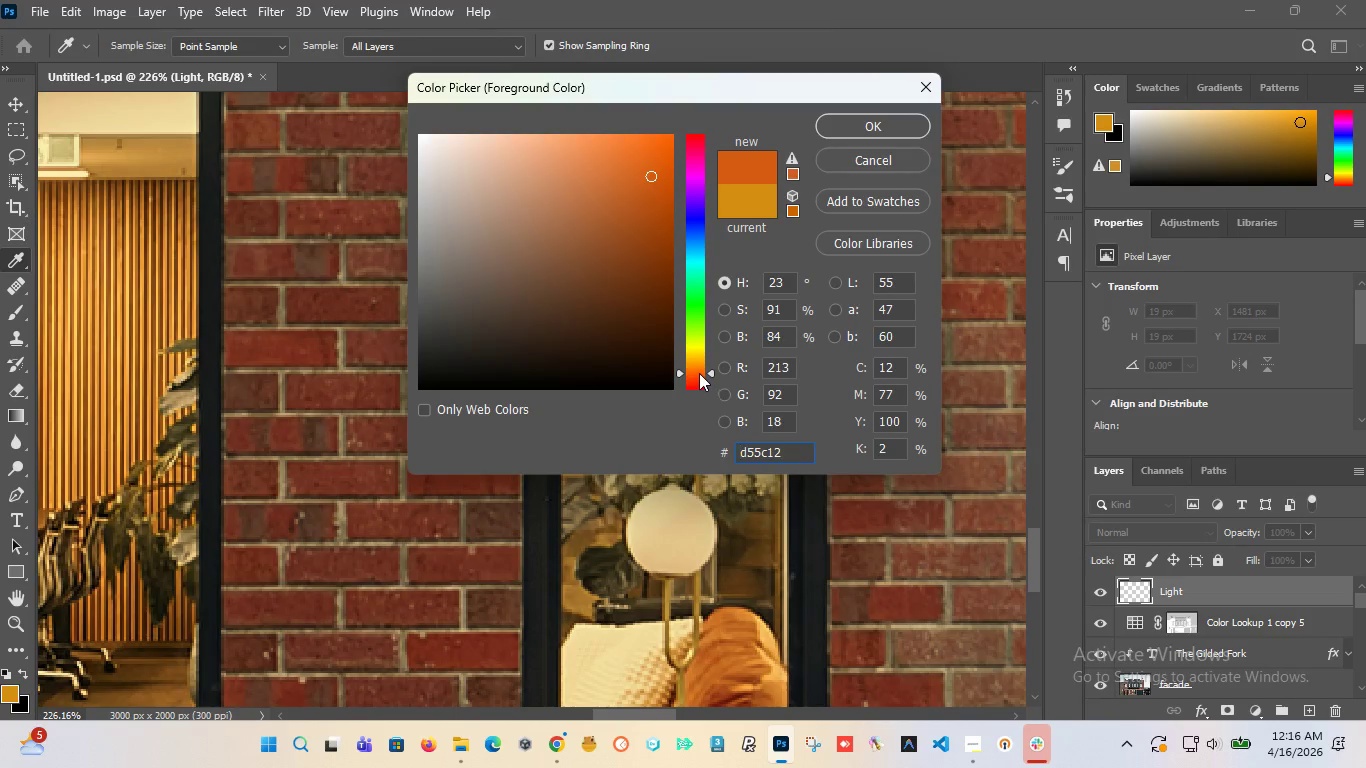 
left_click([699, 369])
 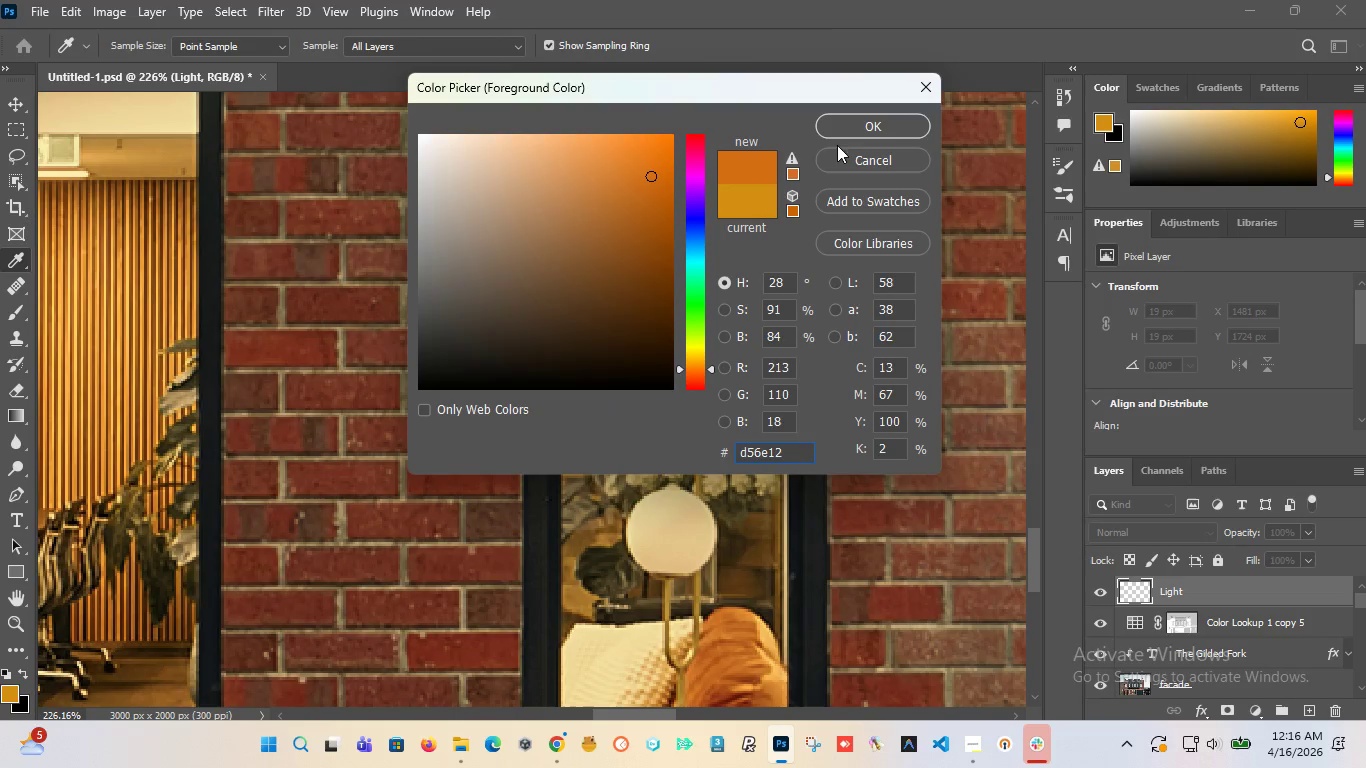 
left_click([844, 127])
 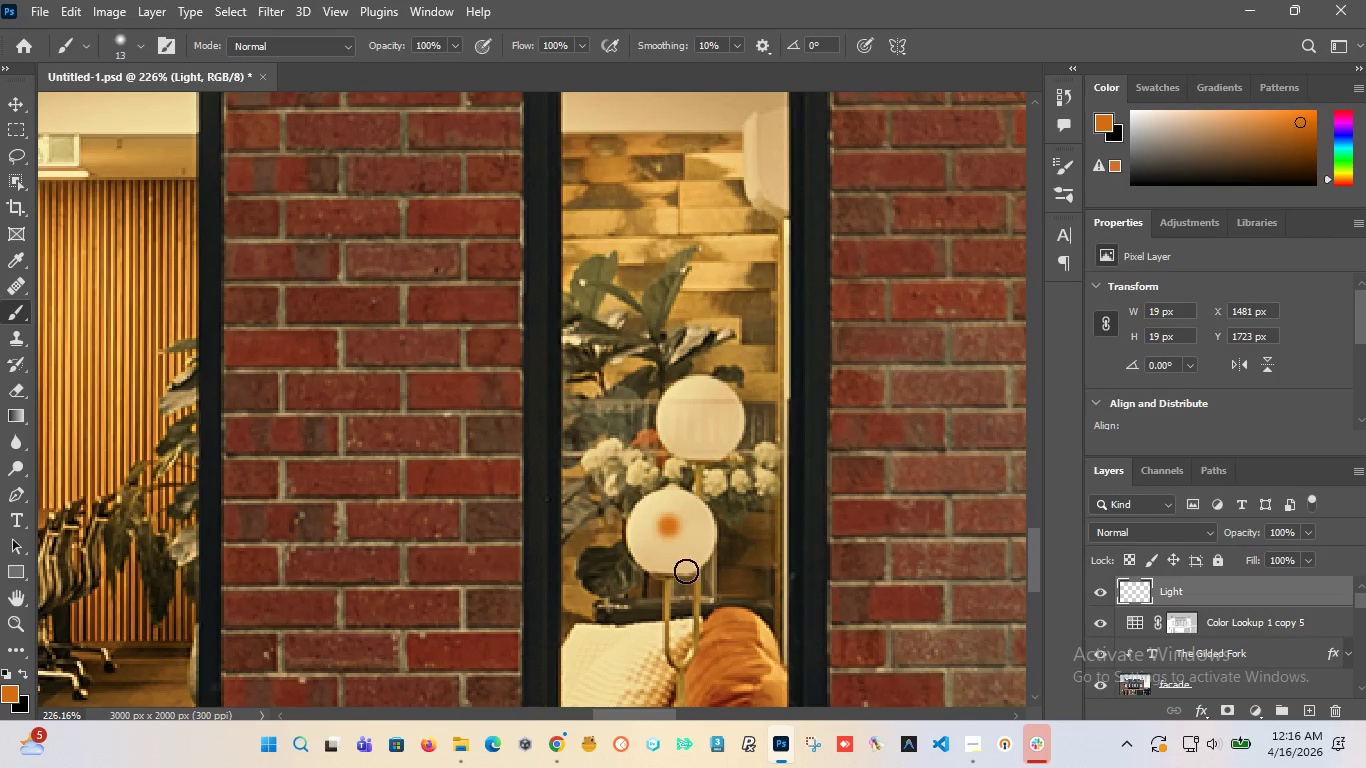 
key(Control+Z)
 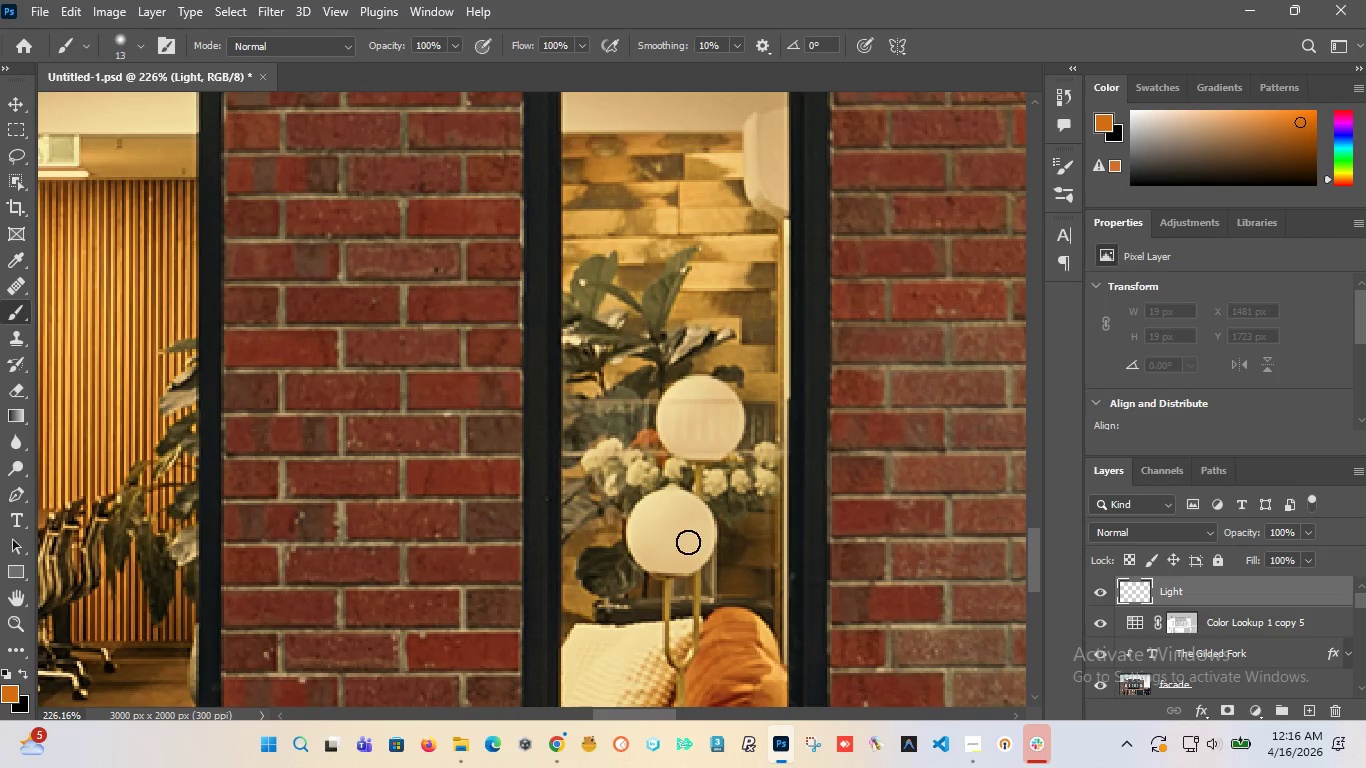 
hold_key(key=AltLeft, duration=1.24)
 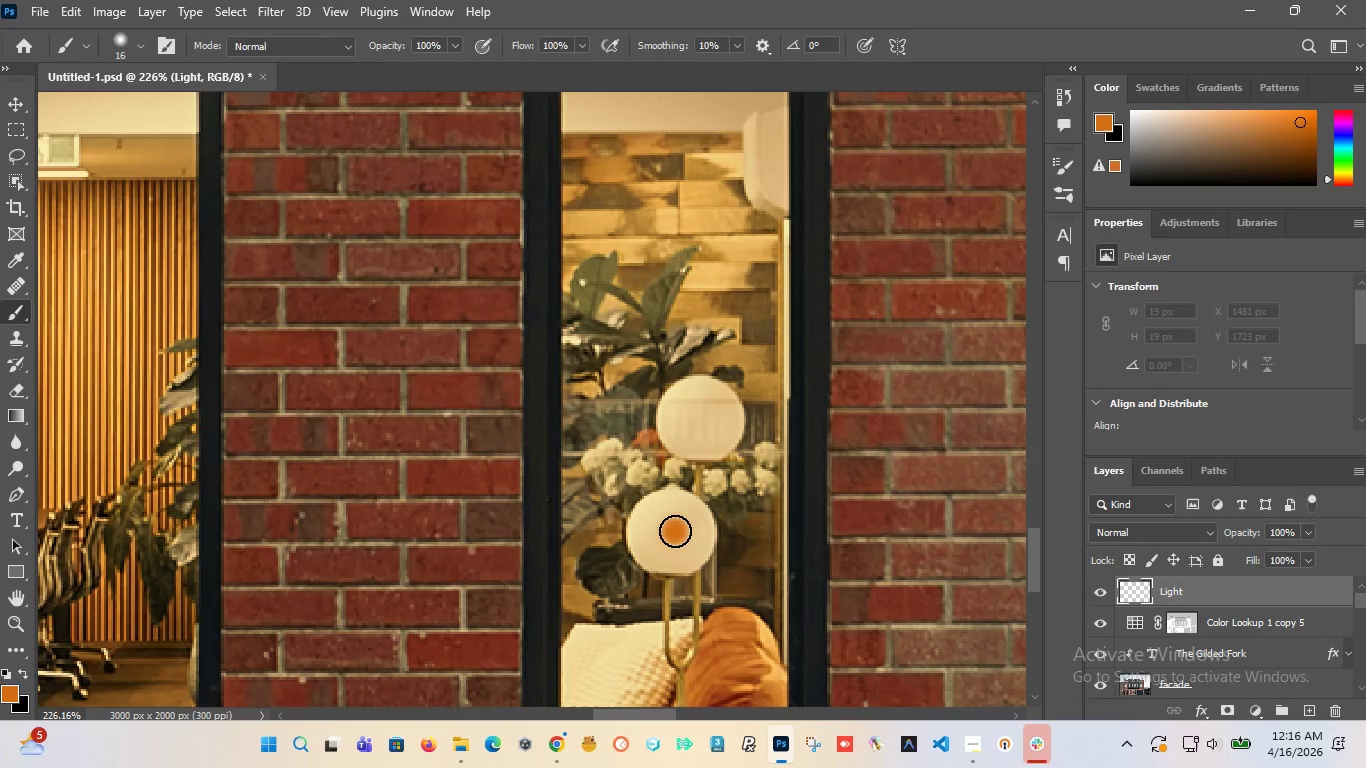 
left_click_drag(start_coordinate=[675, 531], to_coordinate=[673, 536])
 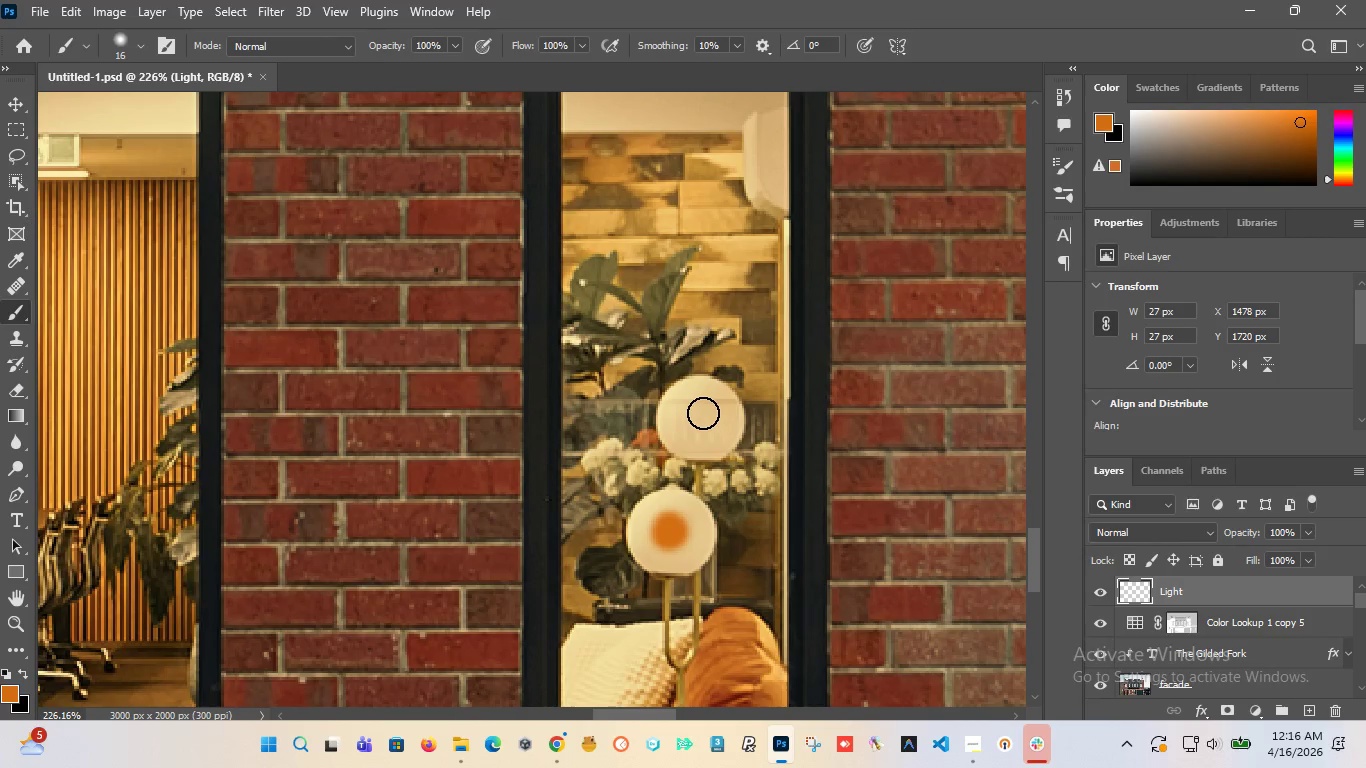 
left_click_drag(start_coordinate=[702, 413], to_coordinate=[707, 421])
 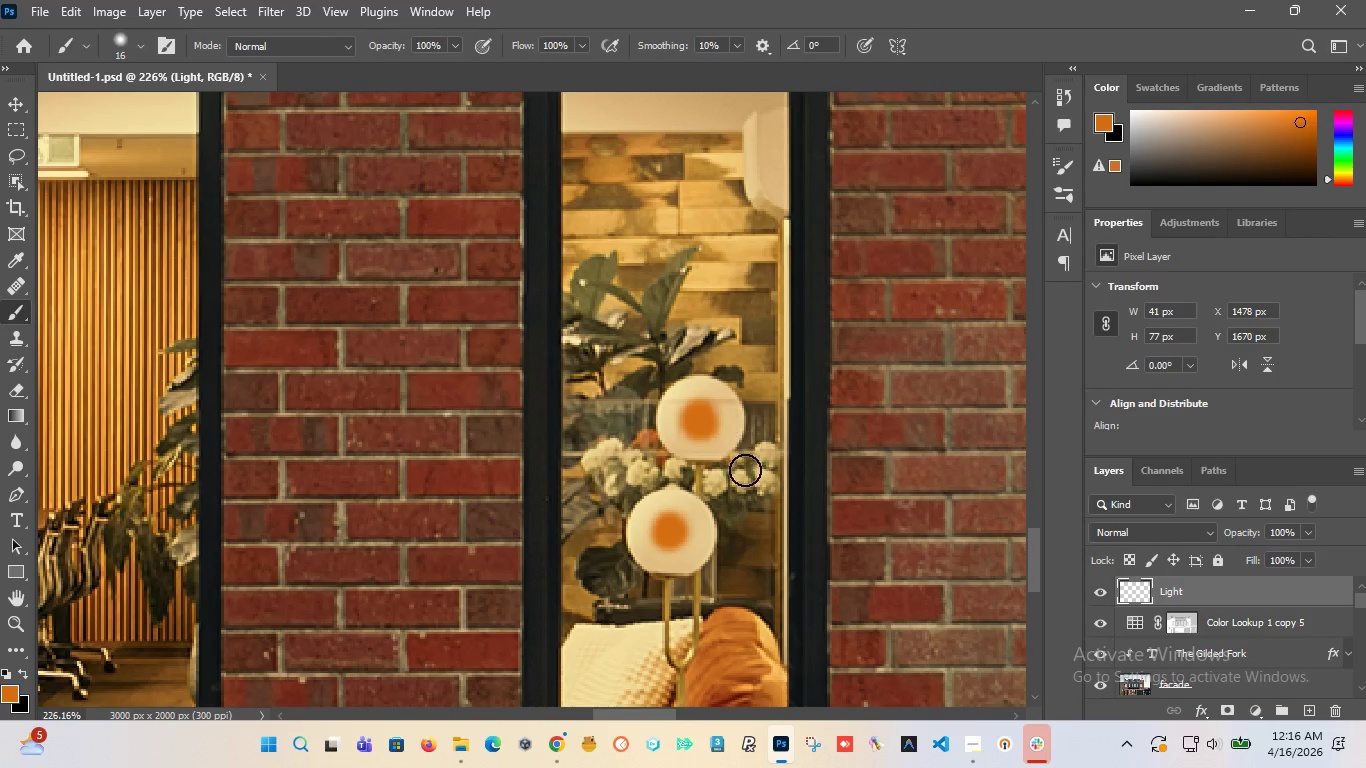 
hold_key(key=AltLeft, duration=1.51)
scroll: coordinate [623, 441], scroll_direction: down, amount: 13.0
 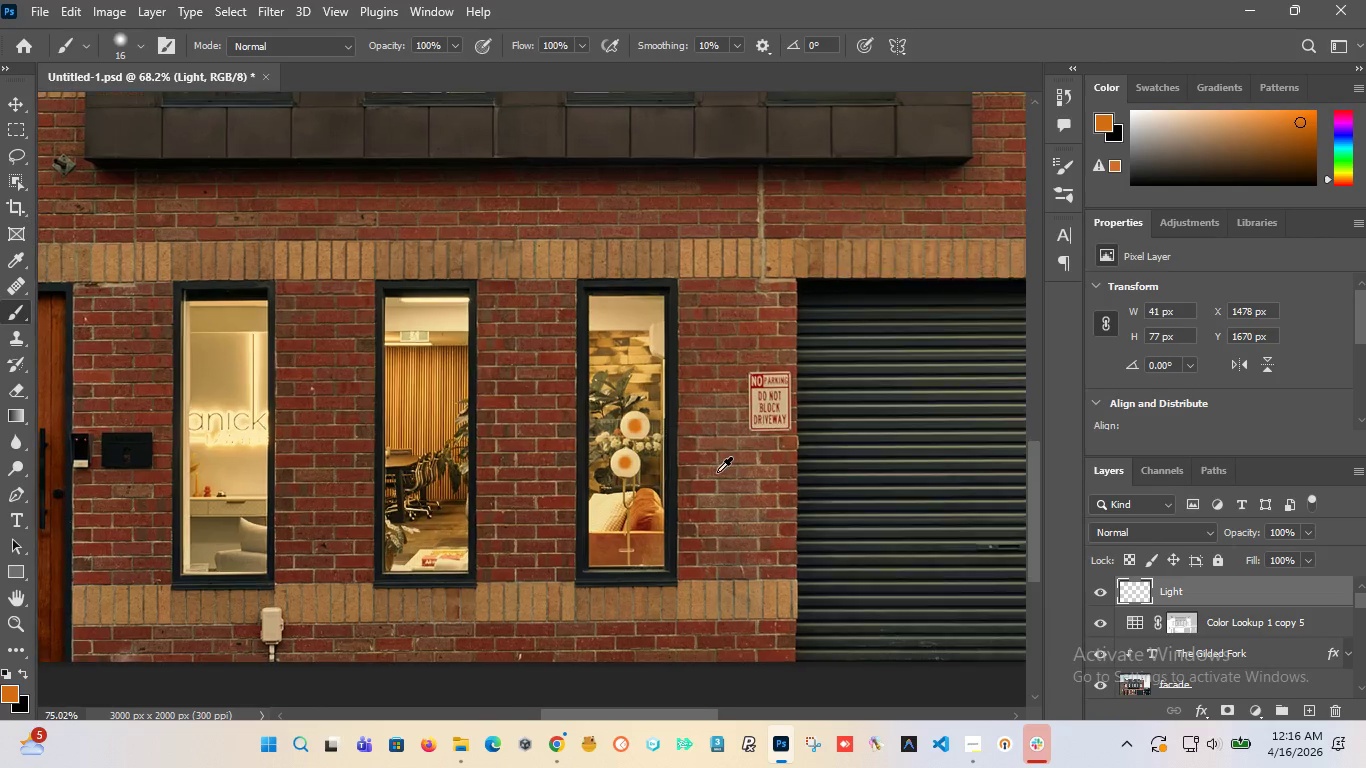 
hold_key(key=AltLeft, duration=0.33)
 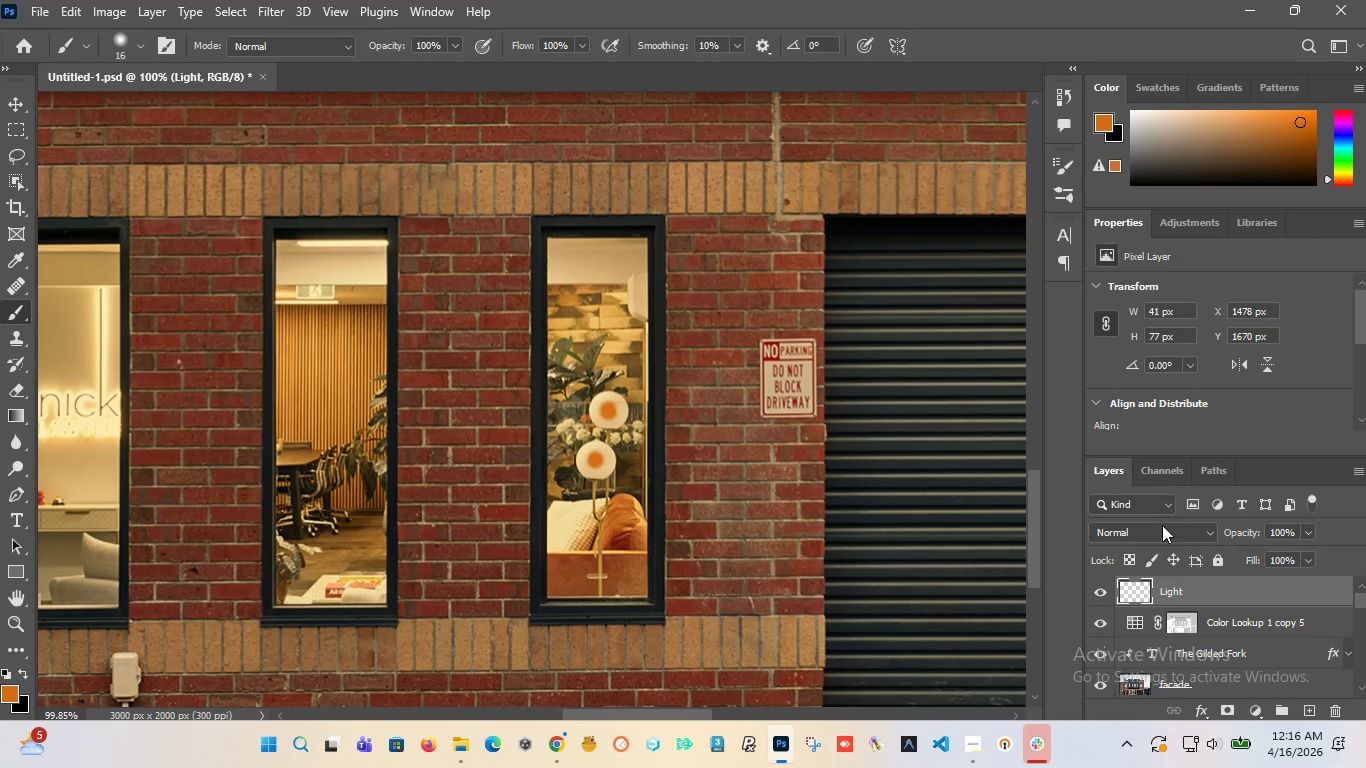 
scroll: coordinate [717, 472], scroll_direction: up, amount: 4.0
 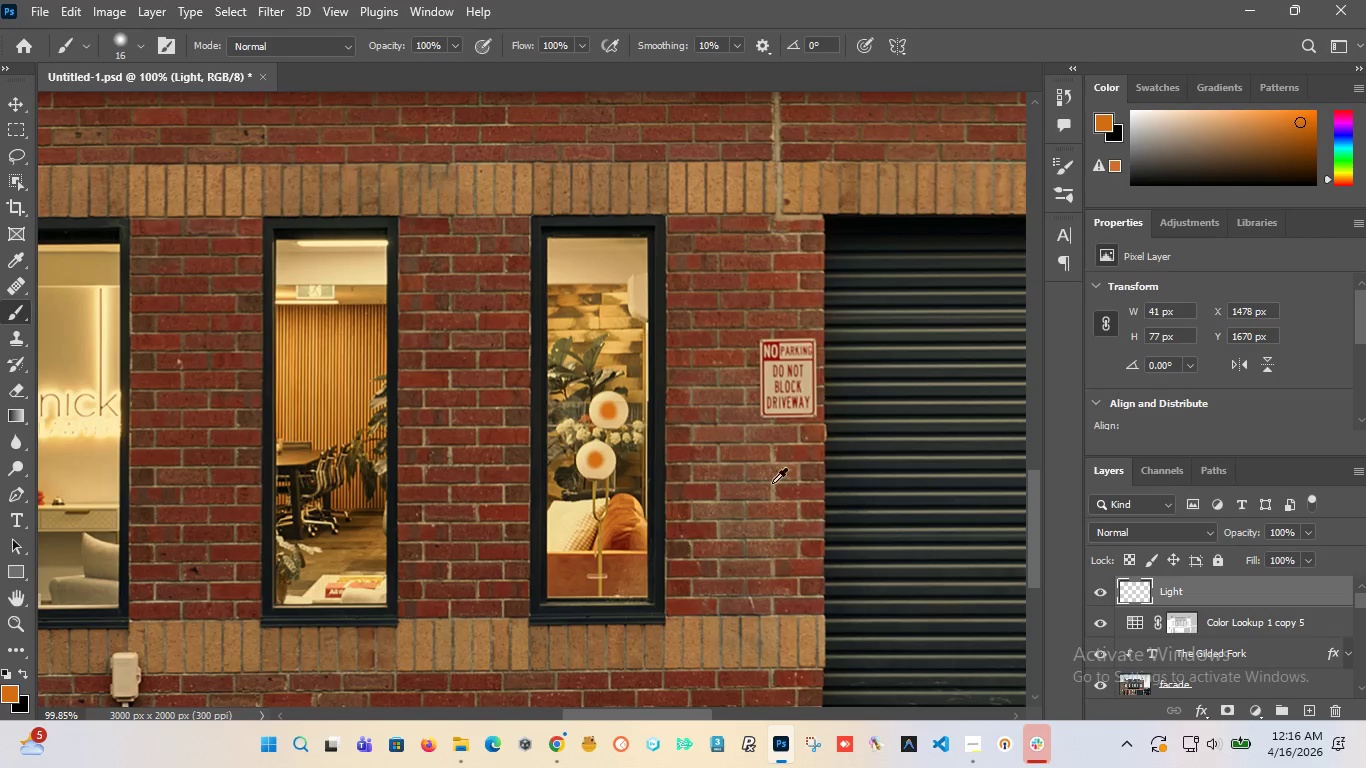 
left_click([1164, 533])
 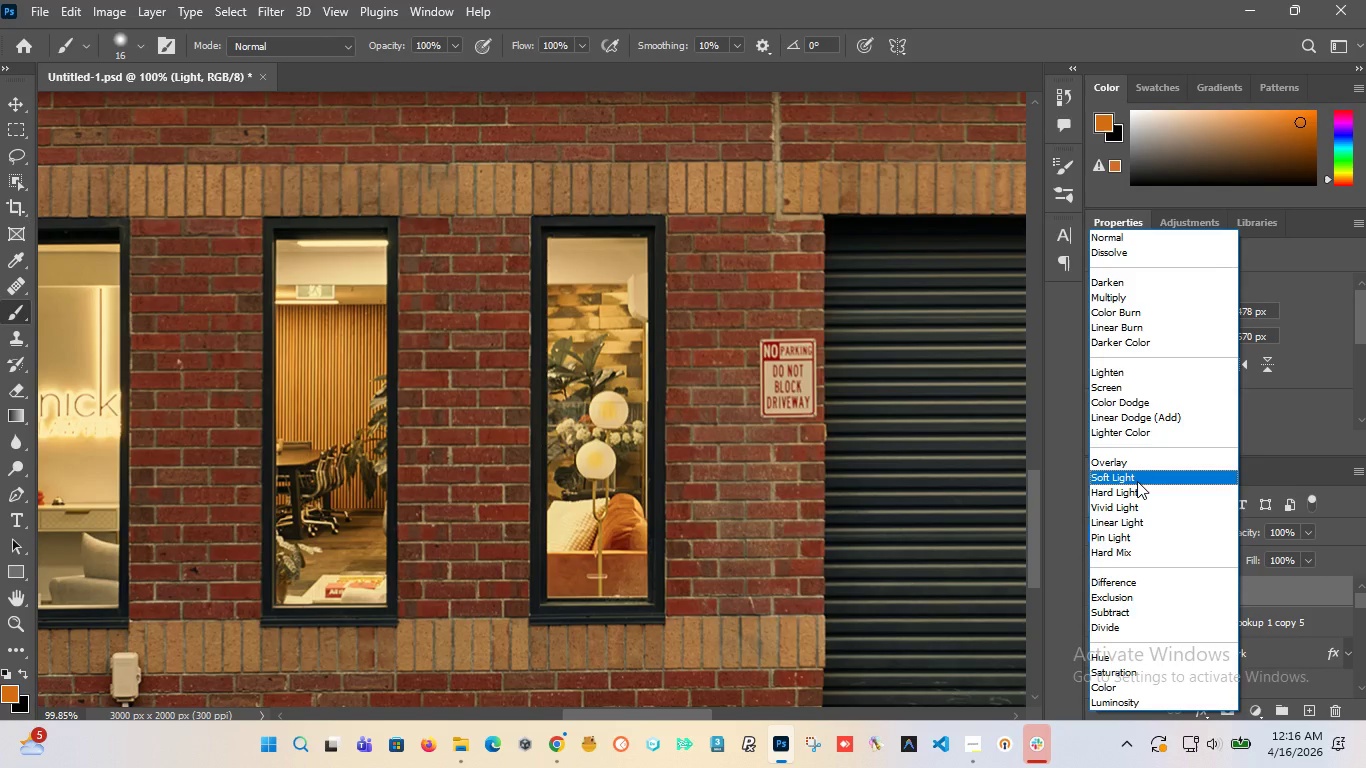 
left_click([1284, 428])
 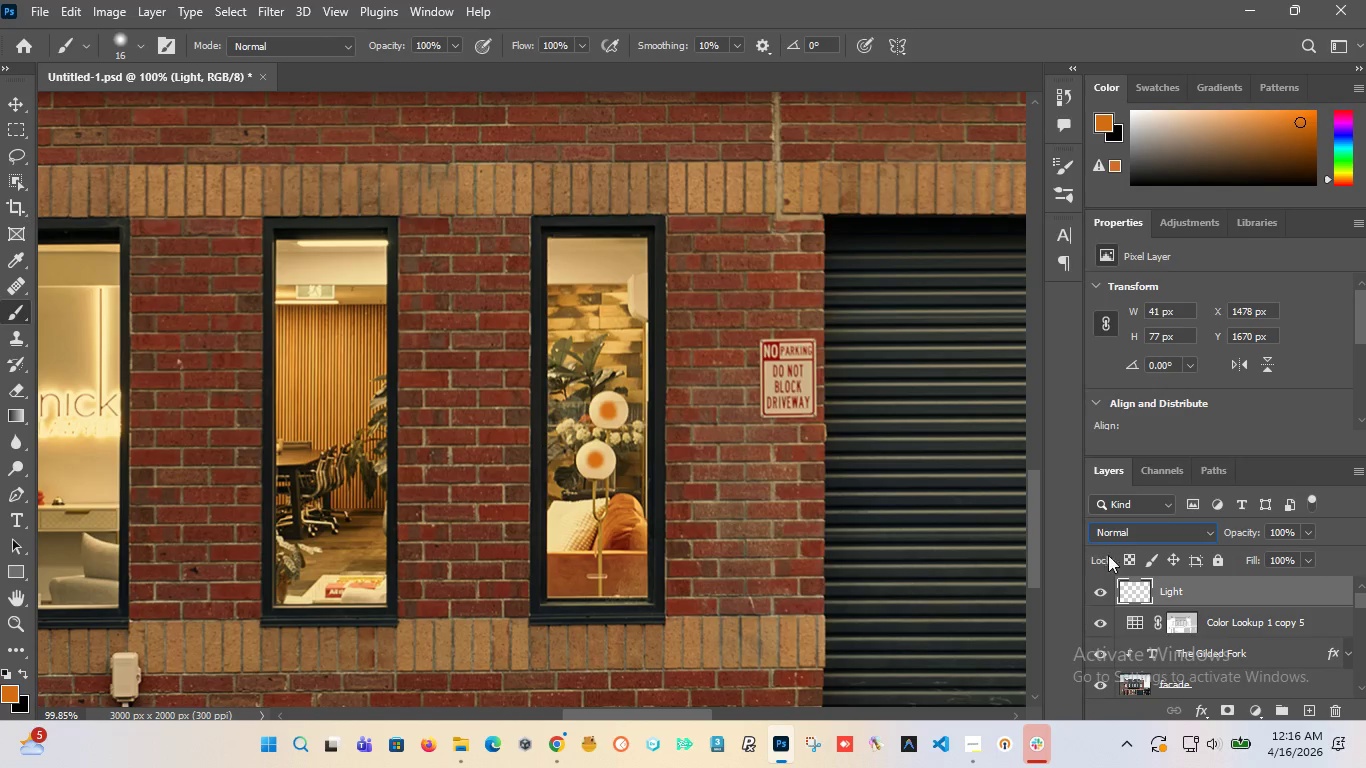 
wait(7.58)
 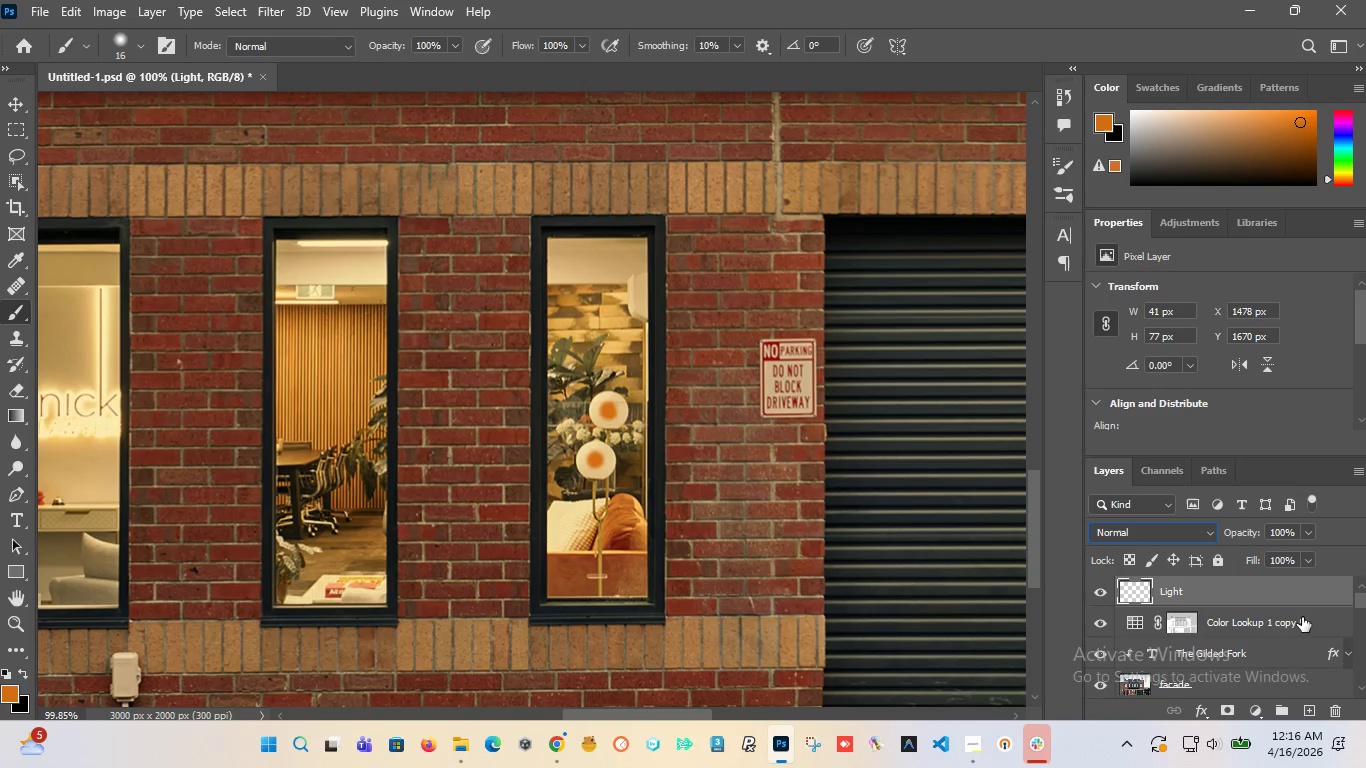 
scroll: coordinate [1182, 599], scroll_direction: up, amount: 3.0
 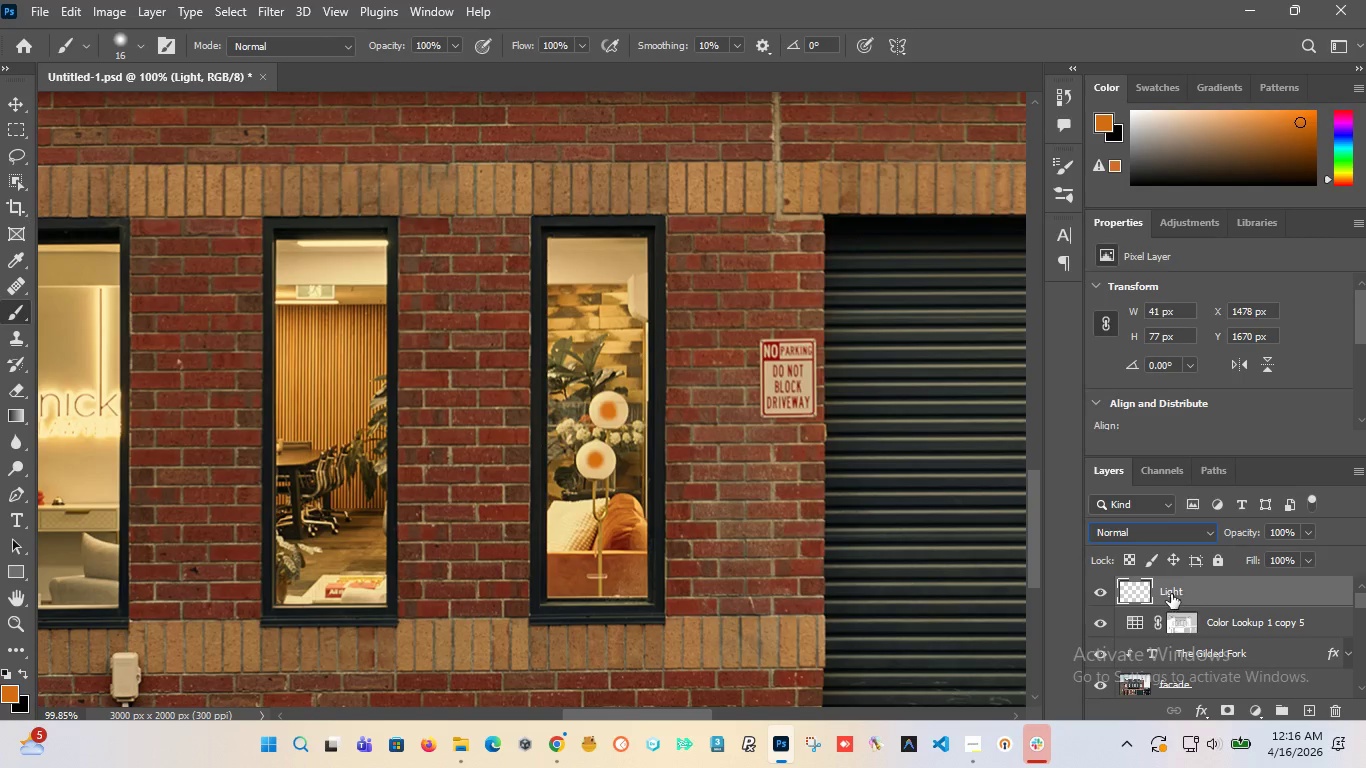 
right_click([1170, 593])
 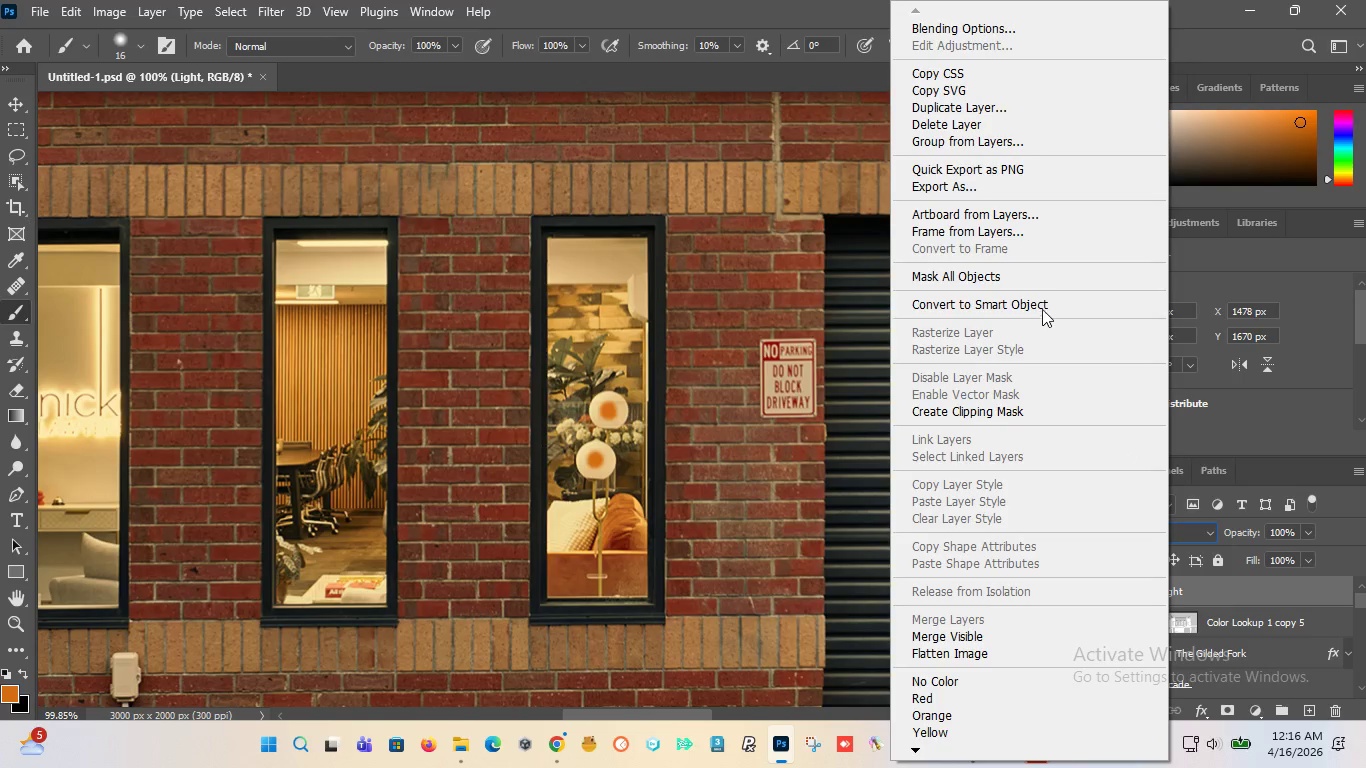 
left_click([1039, 304])
 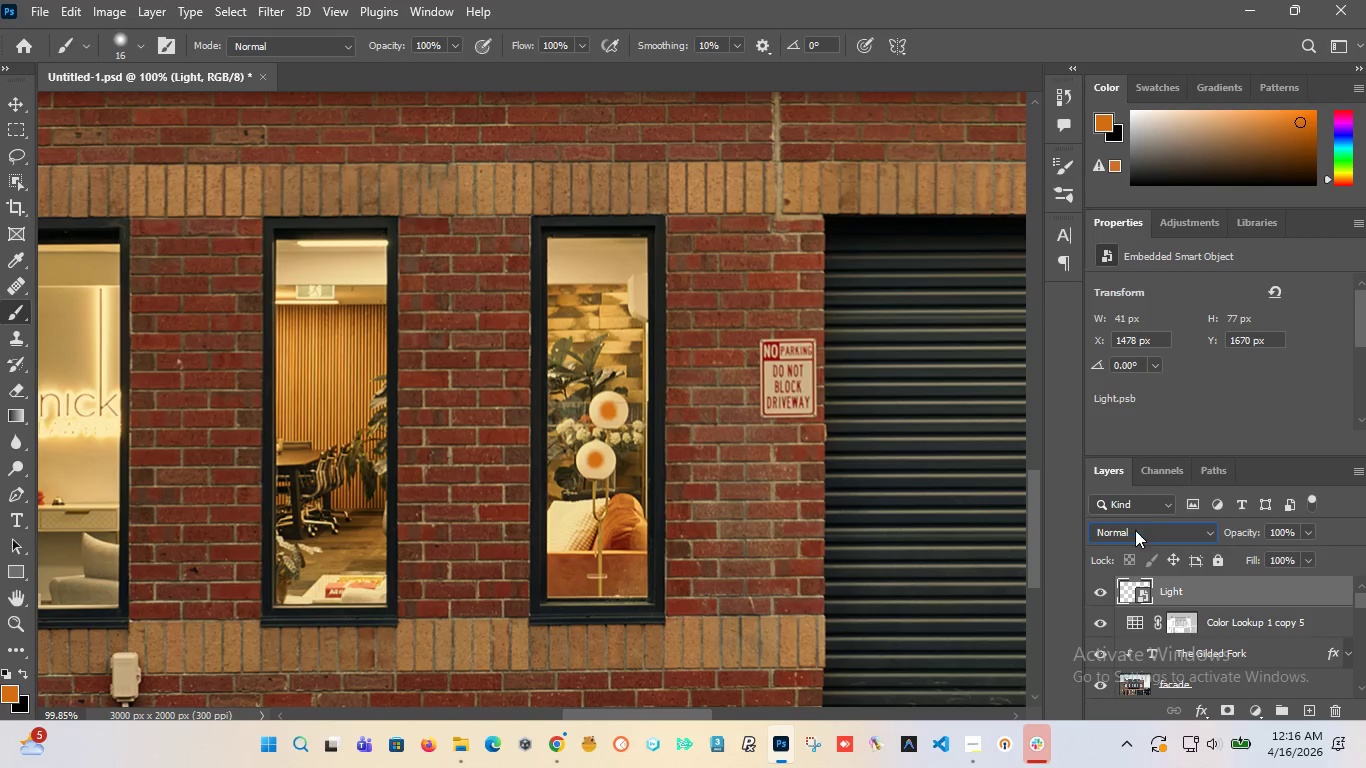 
left_click([1146, 534])
 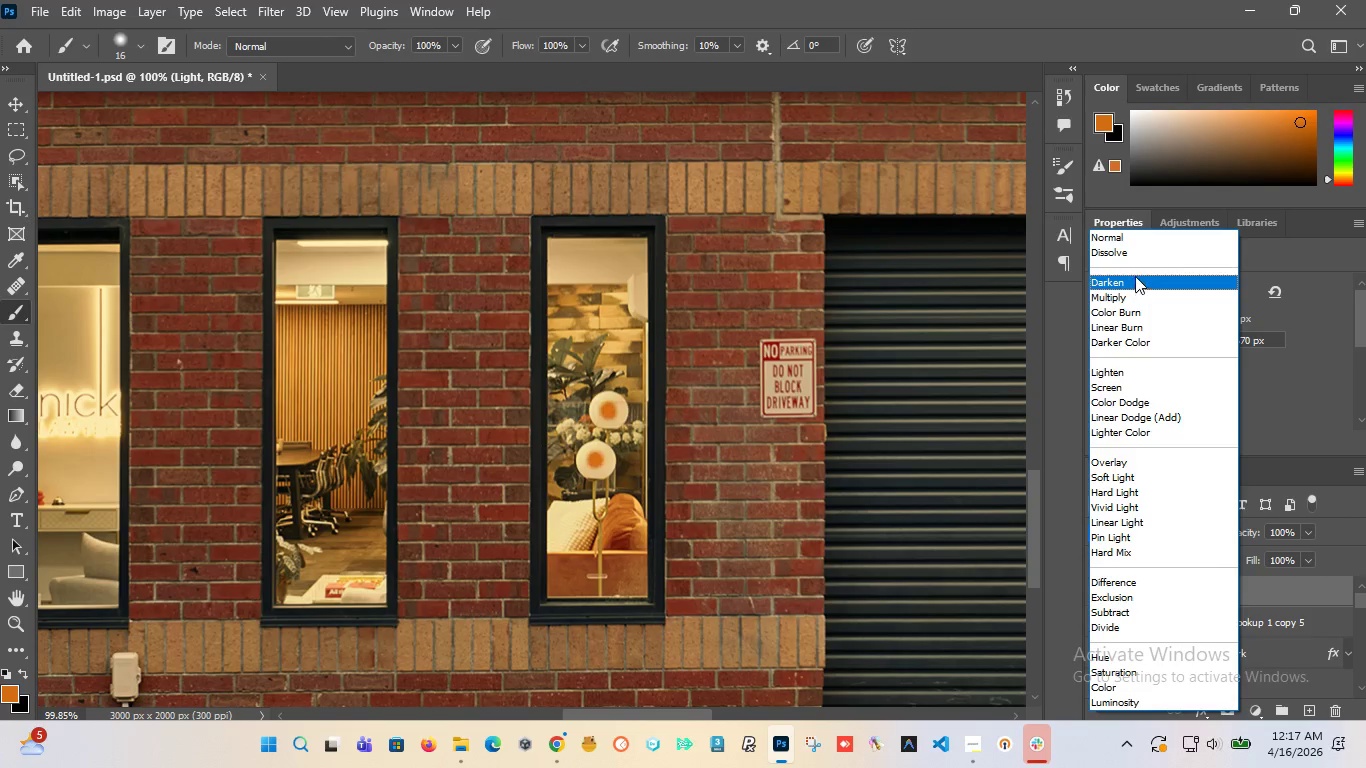 
wait(21.89)
 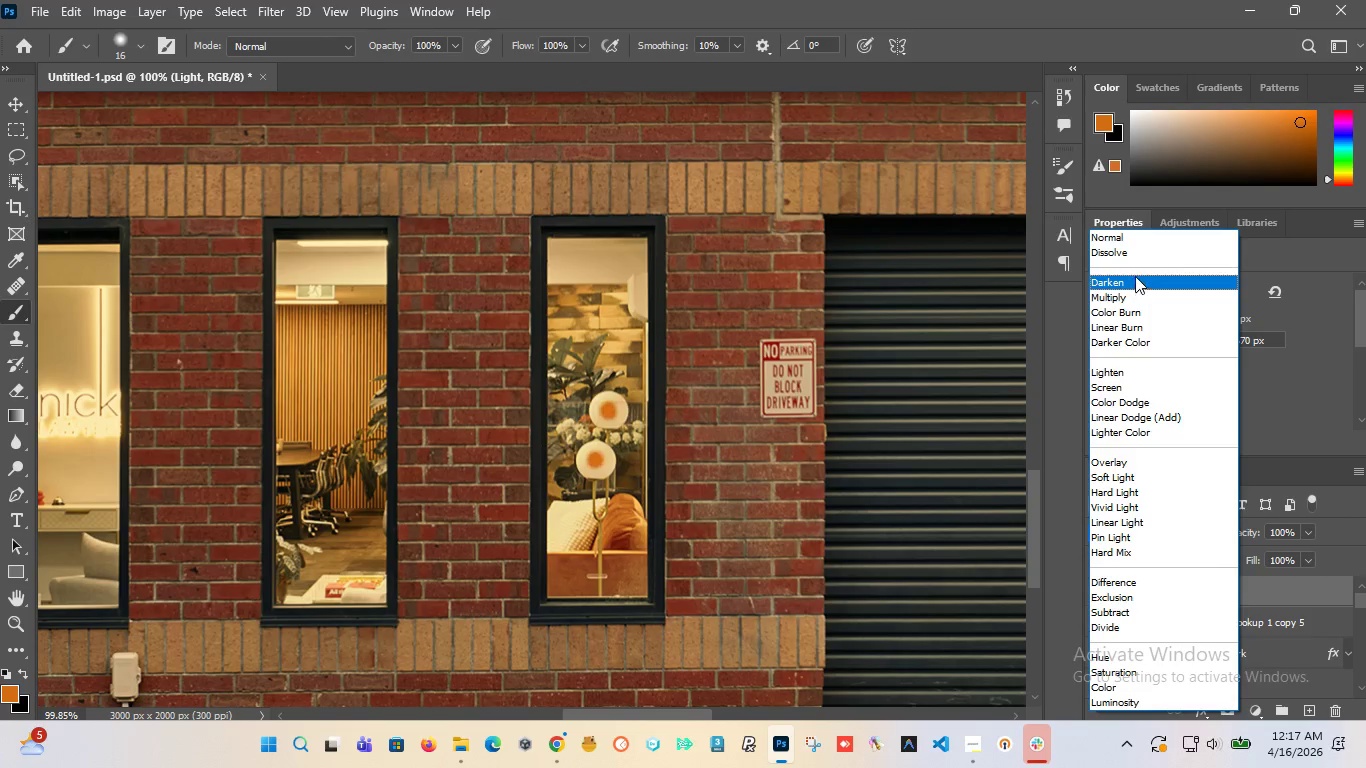 
left_click([1120, 482])
 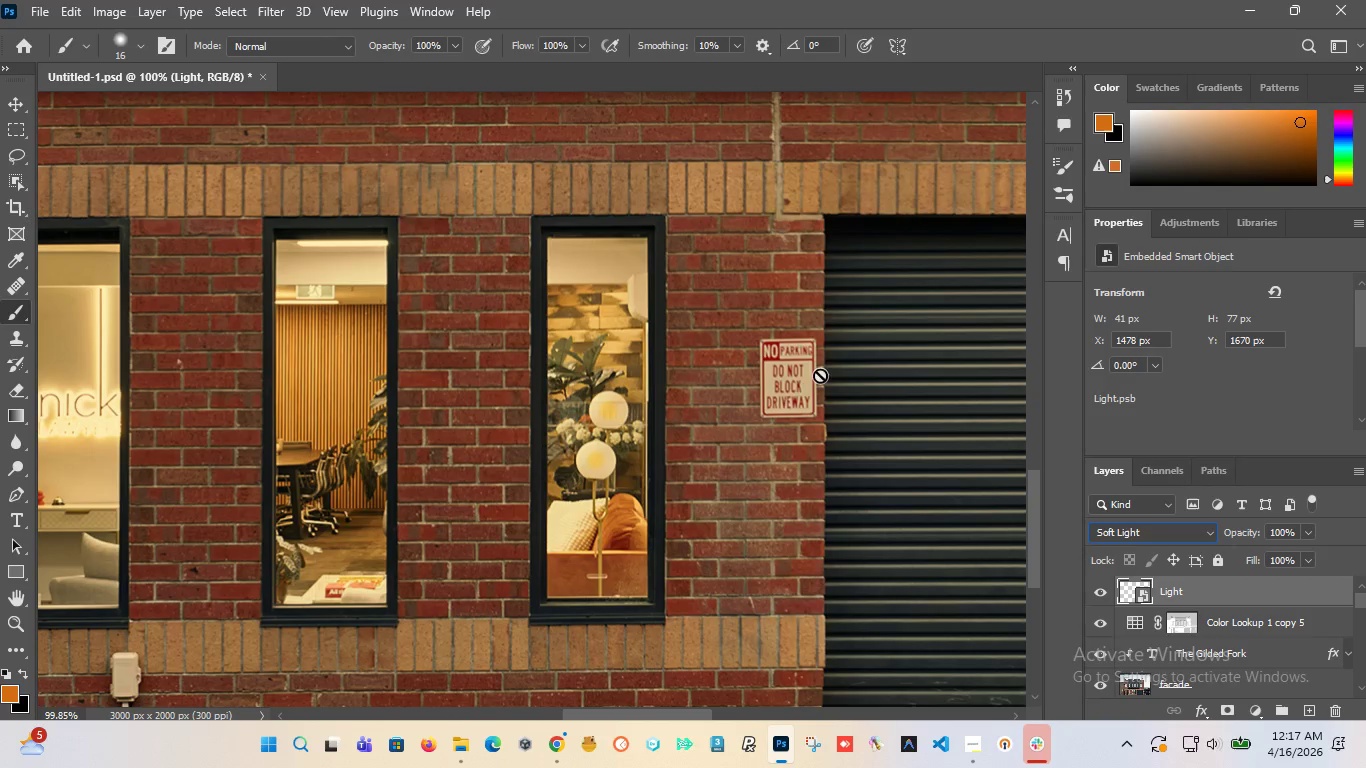 
hold_key(key=AltLeft, duration=0.75)
scroll: coordinate [803, 376], scroll_direction: down, amount: 6.0
 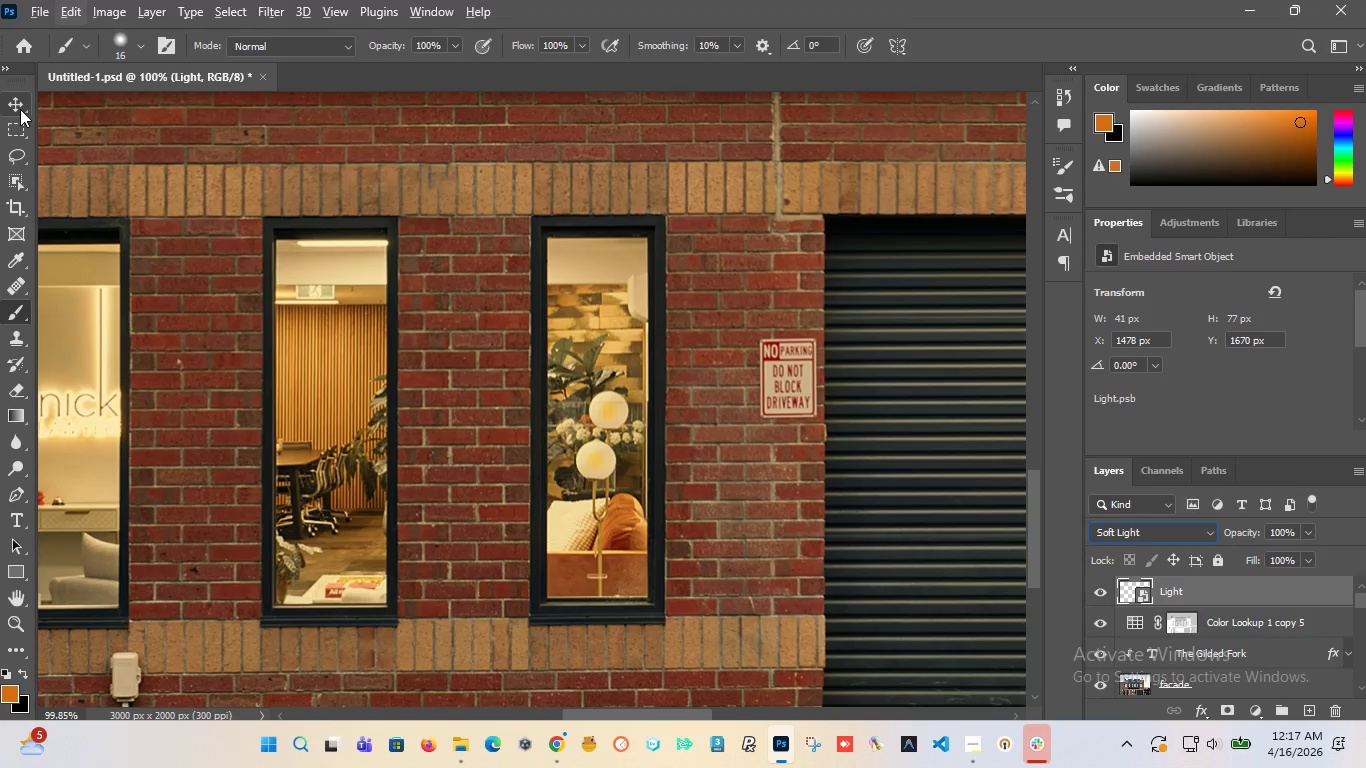 
hold_key(key=AltLeft, duration=1.52)
hold_key(key=AltLeft, duration=0.59)
scroll: coordinate [636, 456], scroll_direction: up, amount: 9.0
 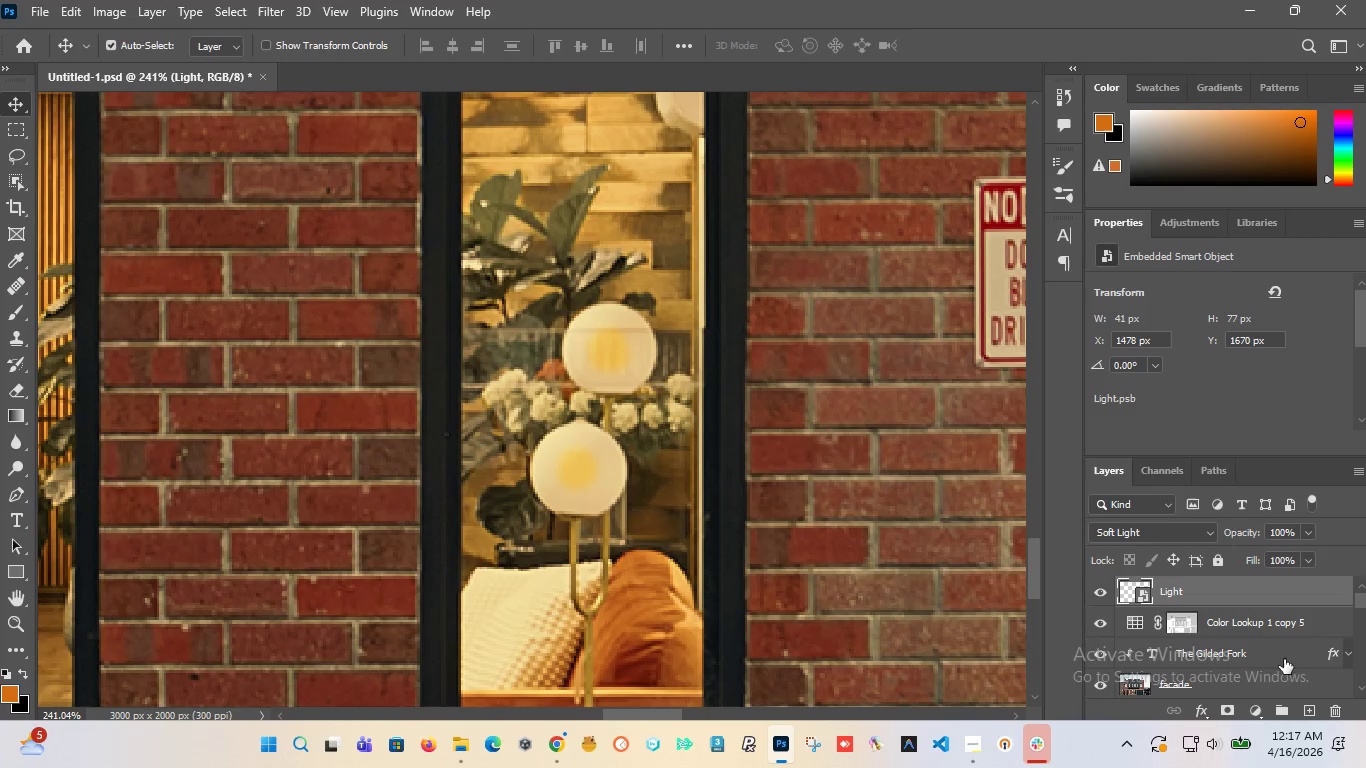 
left_click([278, 0])
 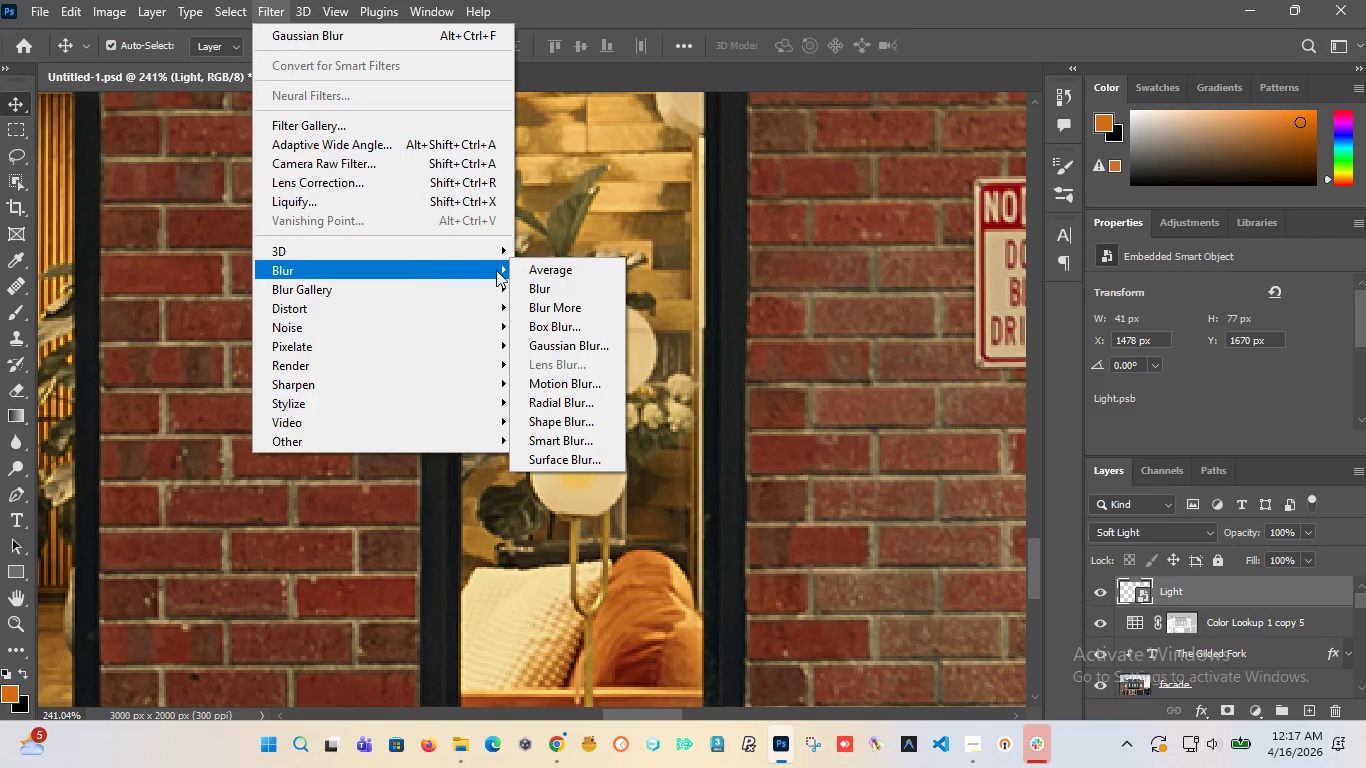 
left_click([578, 343])
 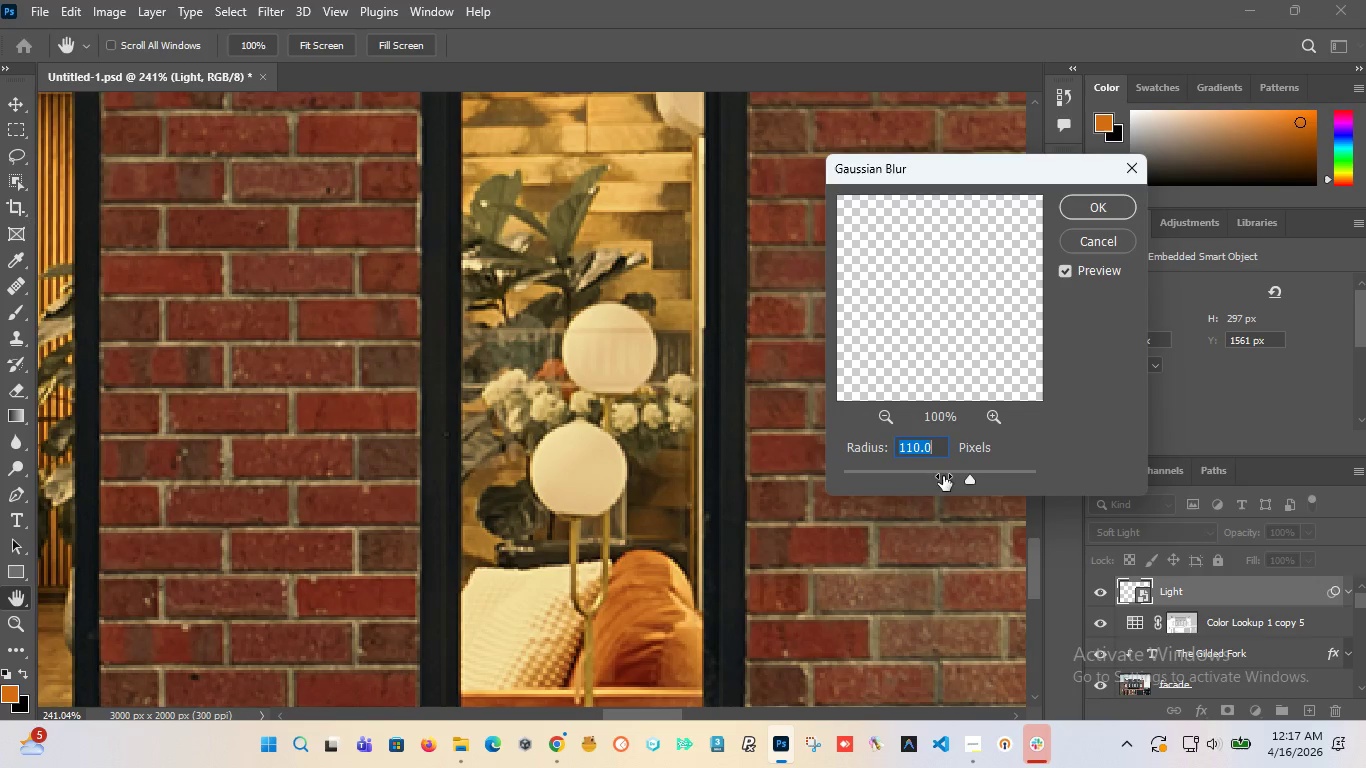 
left_click([875, 473])
 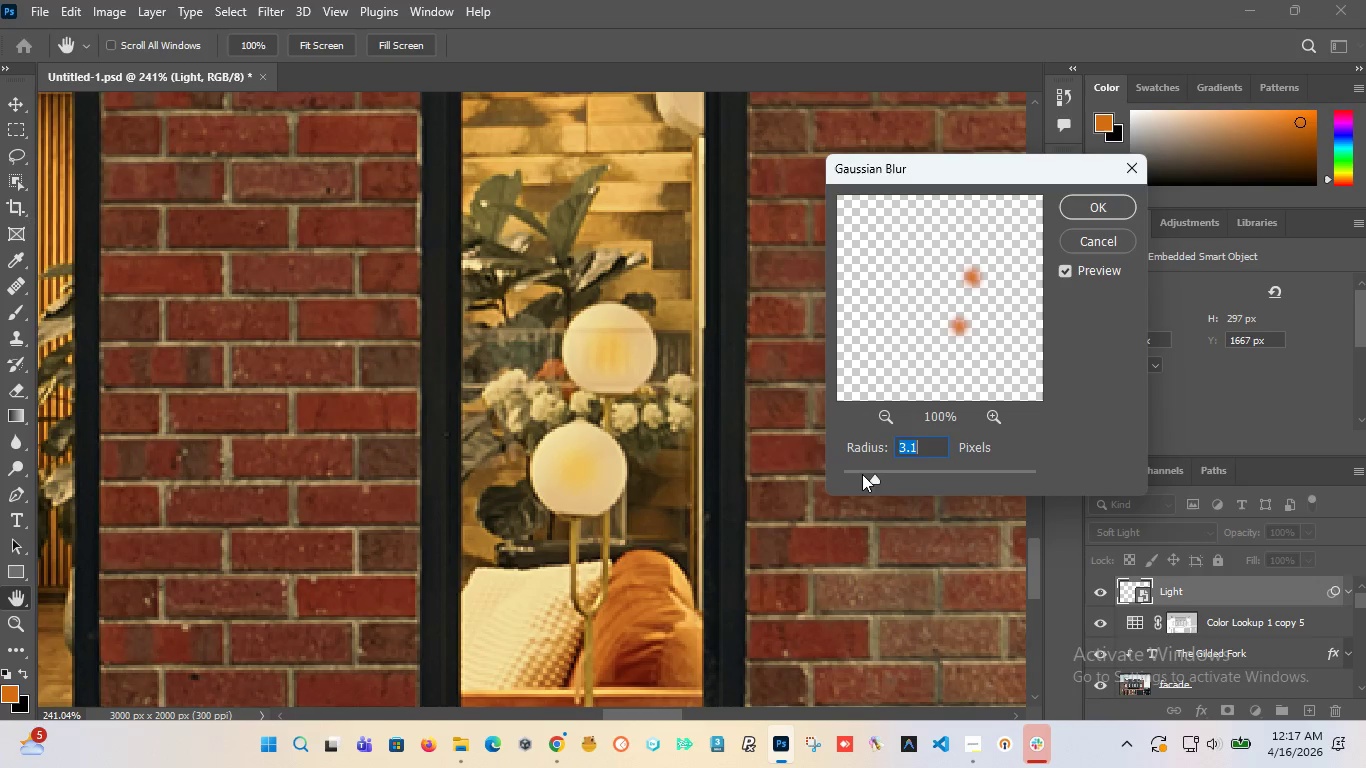 
left_click([861, 474])
 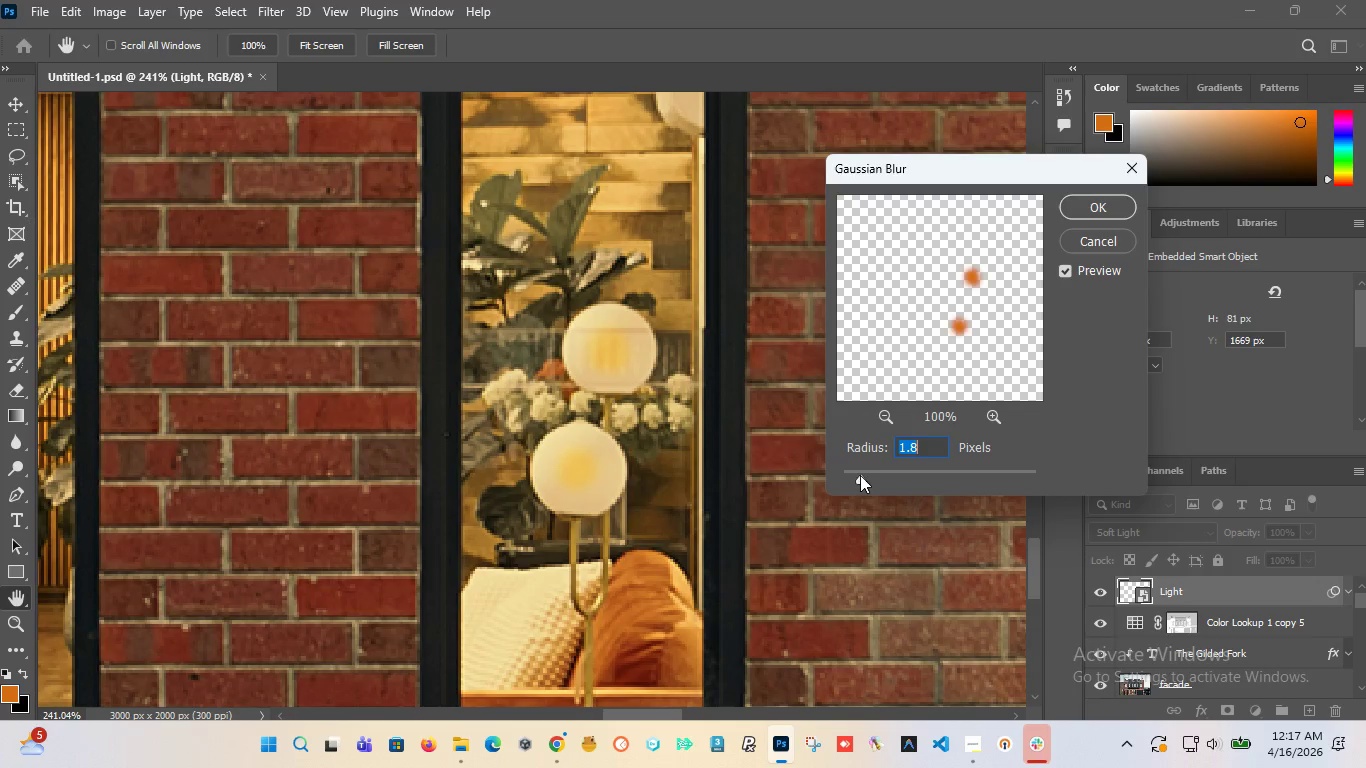 
left_click([871, 475])
 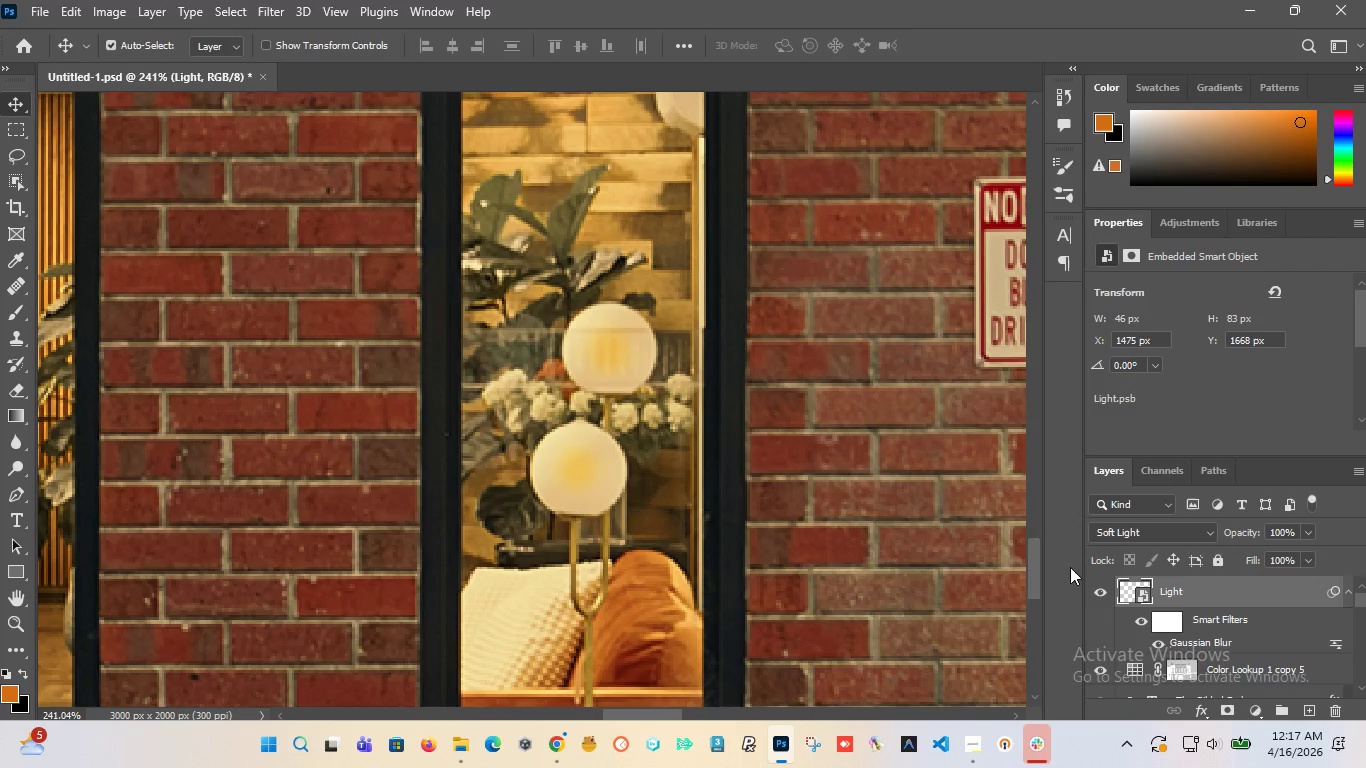 
key(Control+J)
 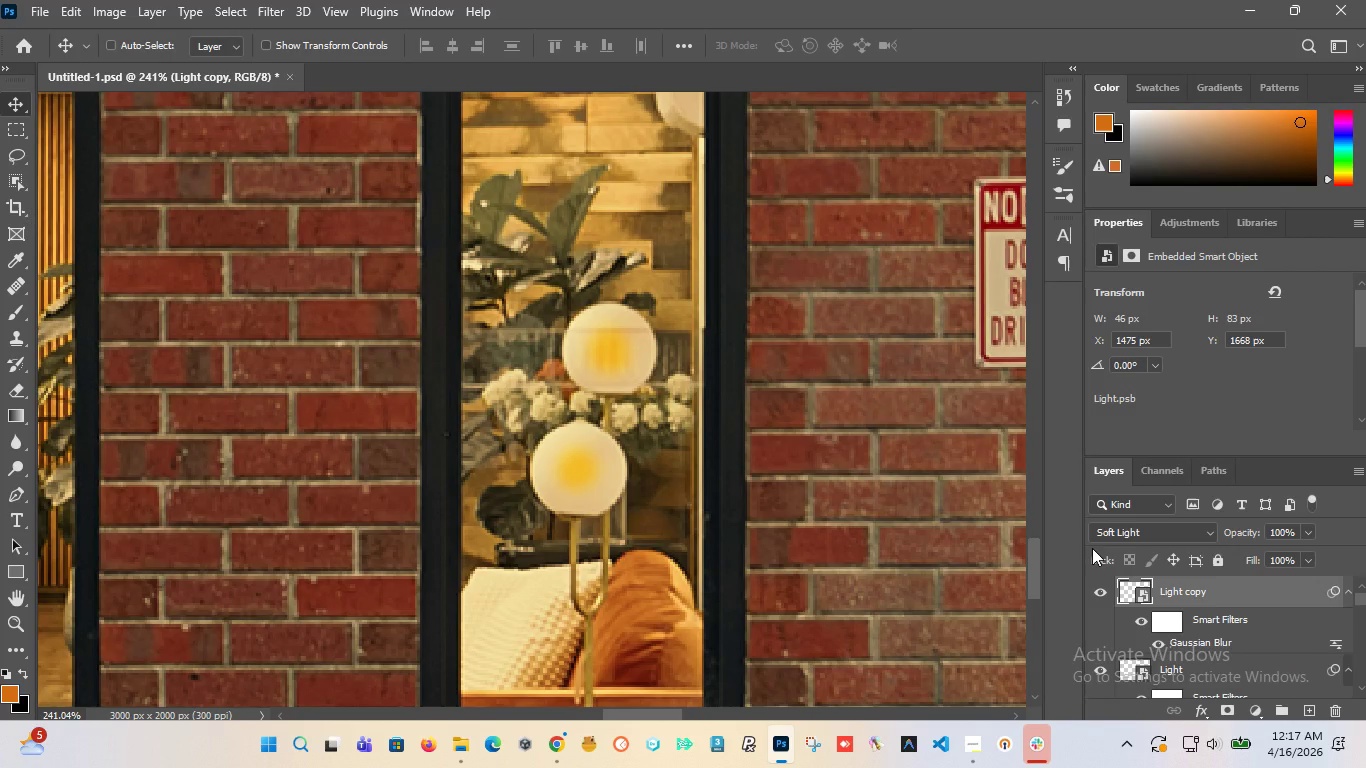 
key(Control+J)
 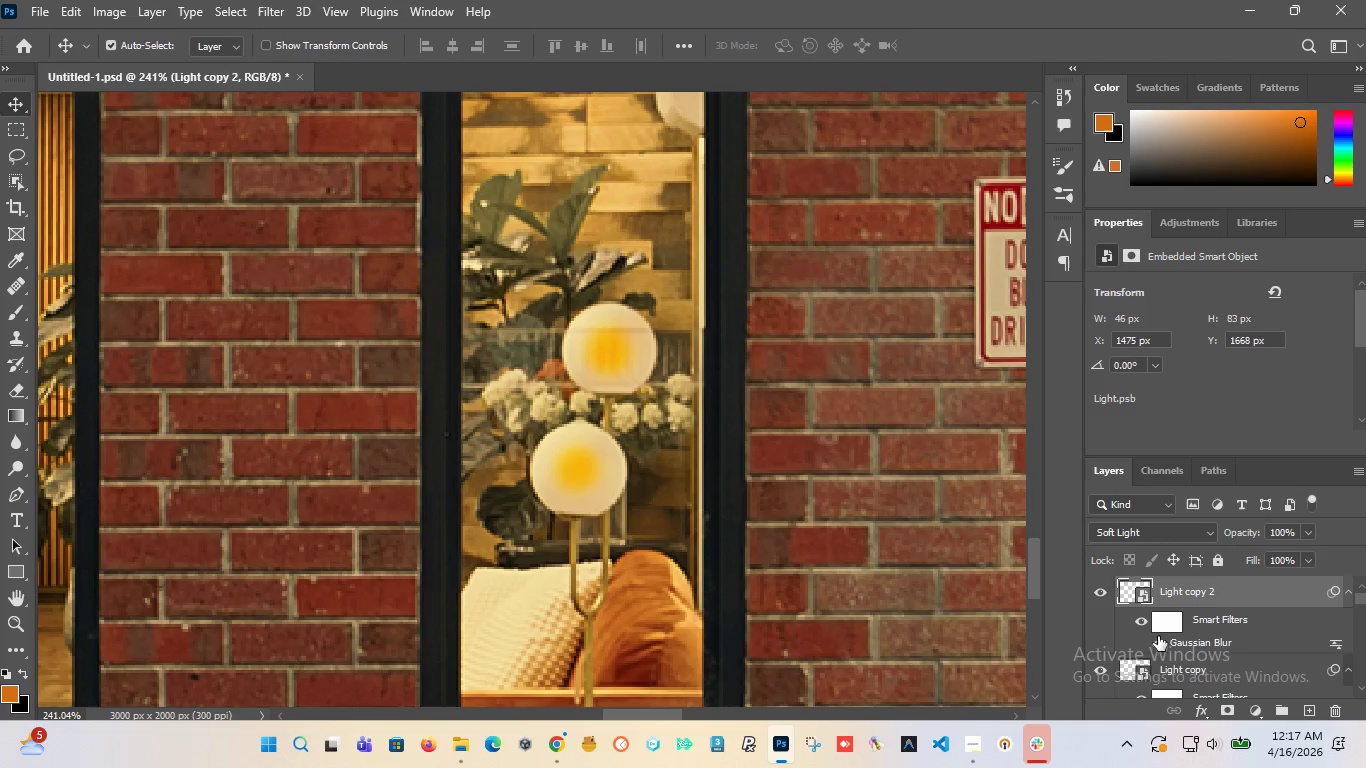 
left_click([1157, 670])
 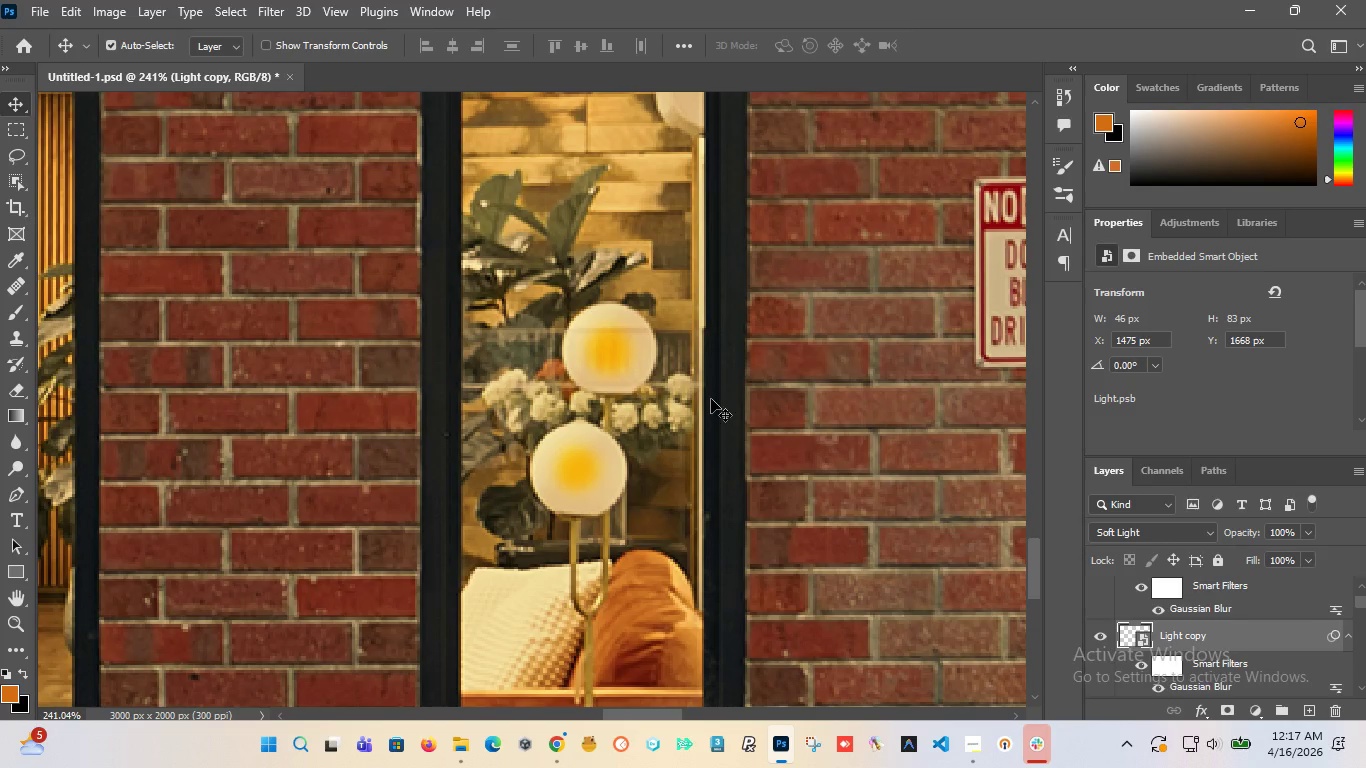 
hold_key(key=AltLeft, duration=1.52)
 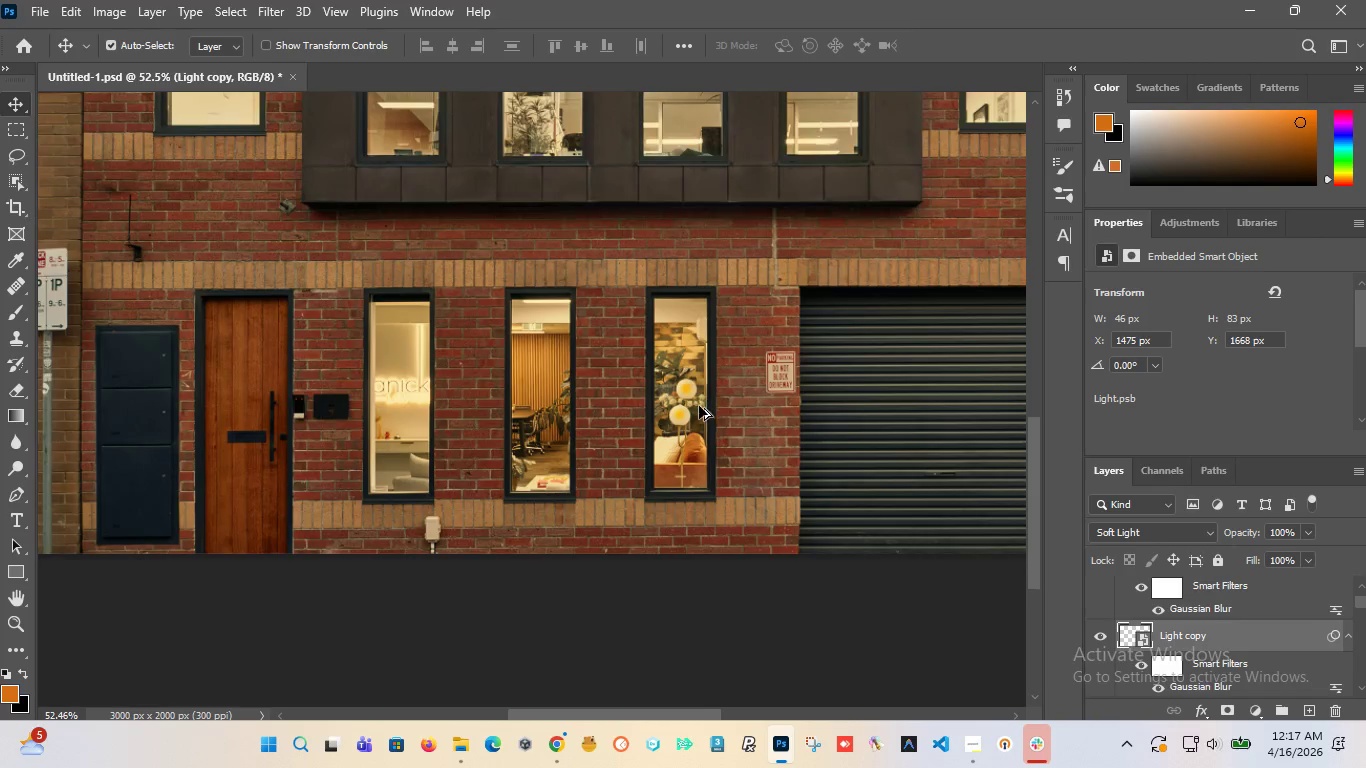 
hold_key(key=AltLeft, duration=1.5)
 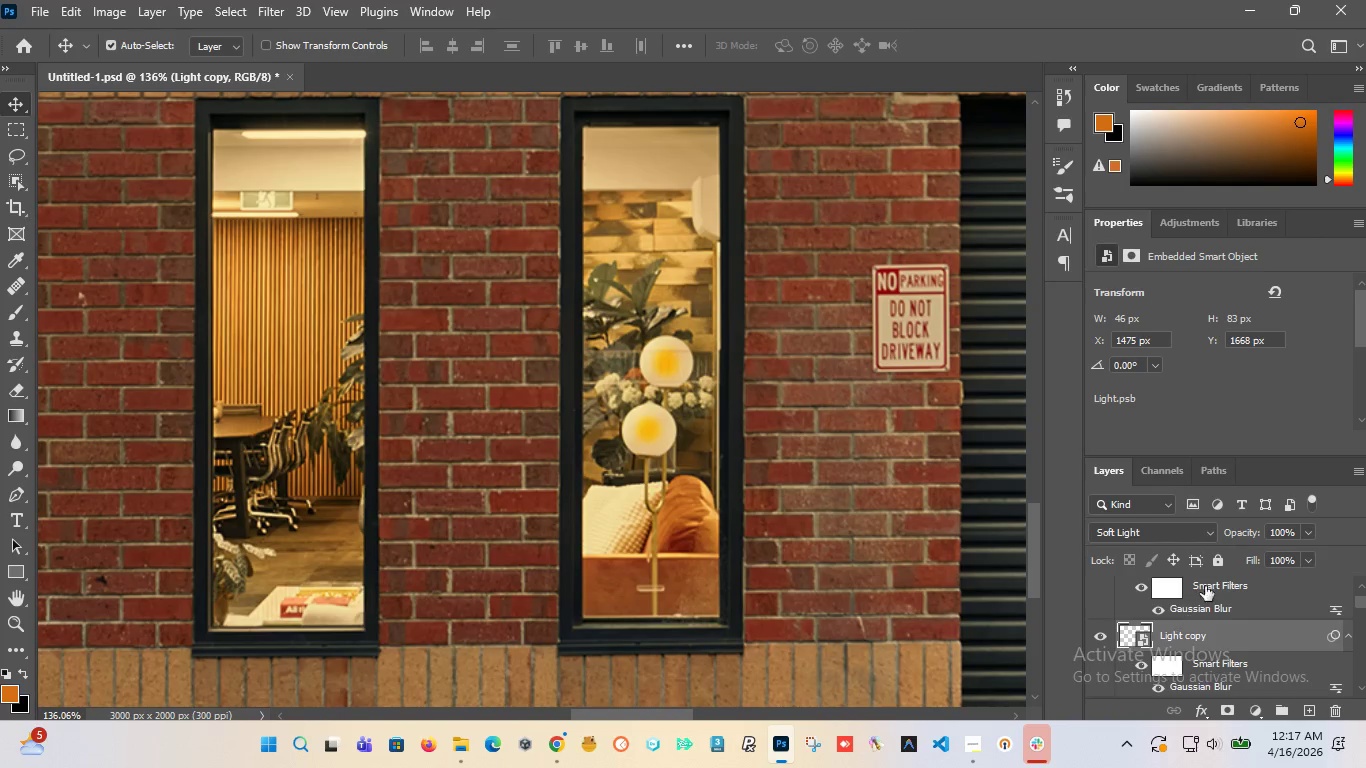 
scroll: coordinate [708, 402], scroll_direction: down, amount: 16.0
 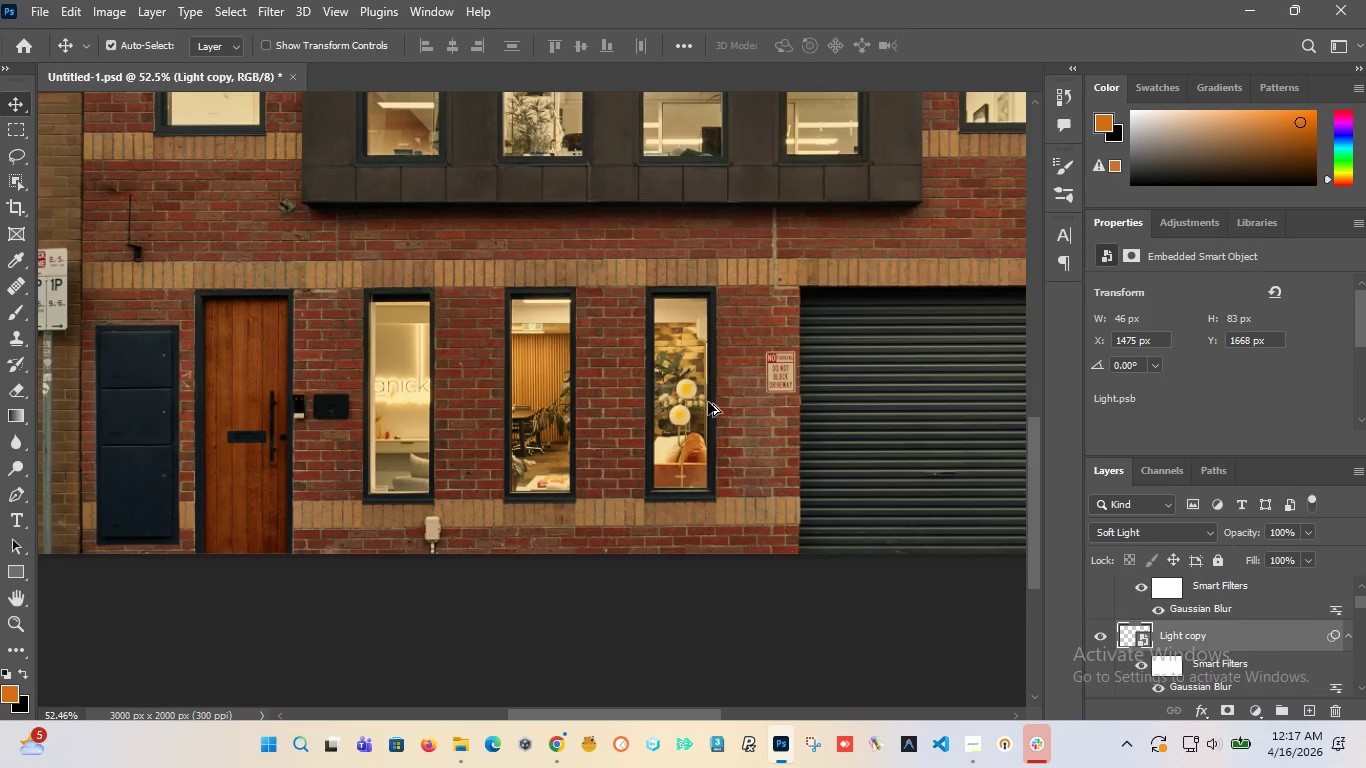 
key(Alt+AltLeft)
 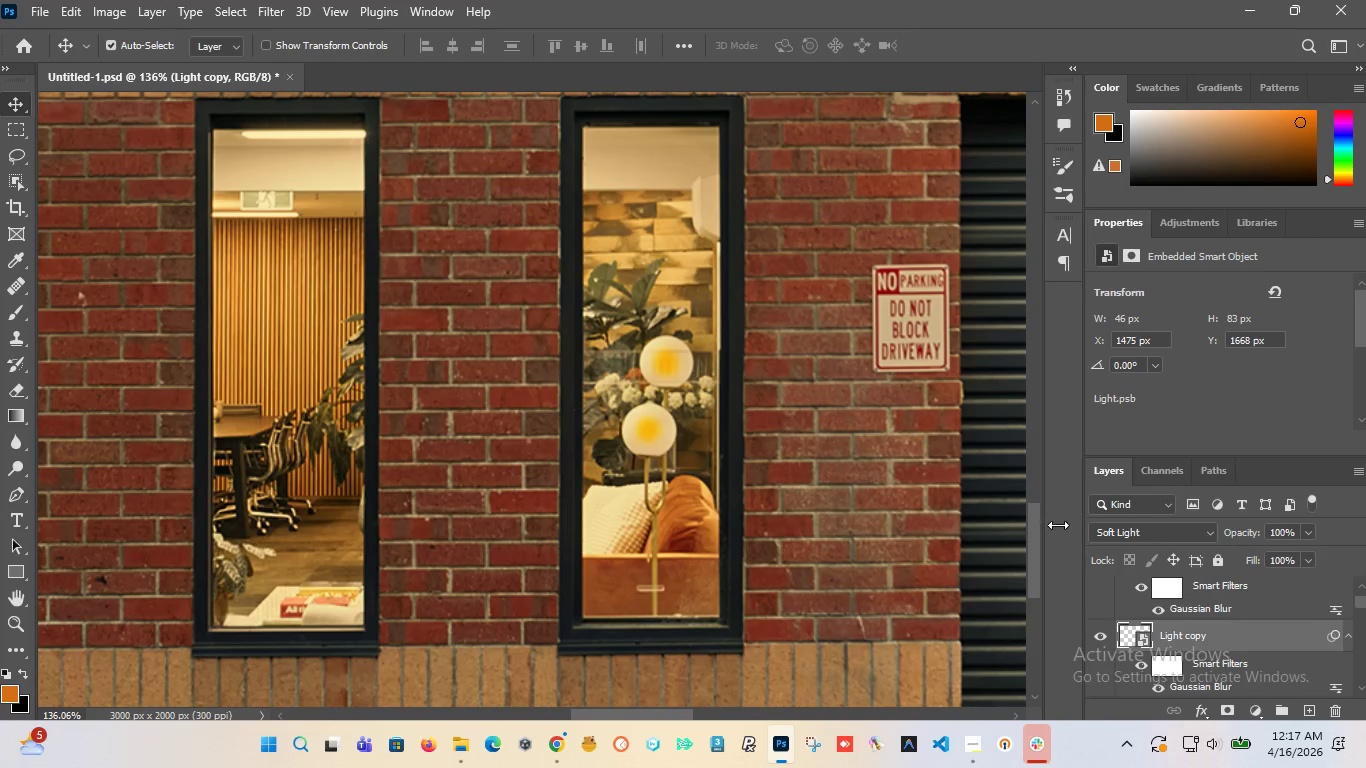 
key(Alt+AltLeft)
 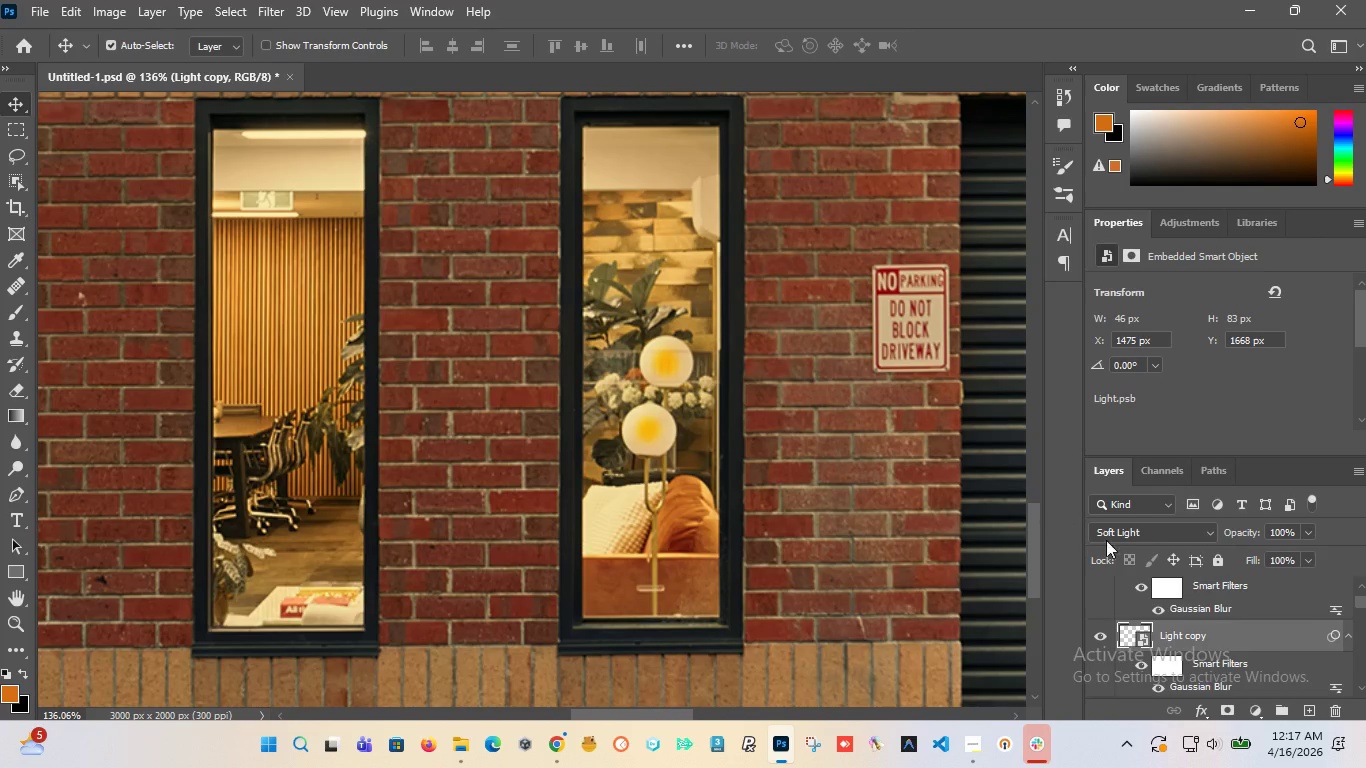 
key(Alt+AltLeft)
 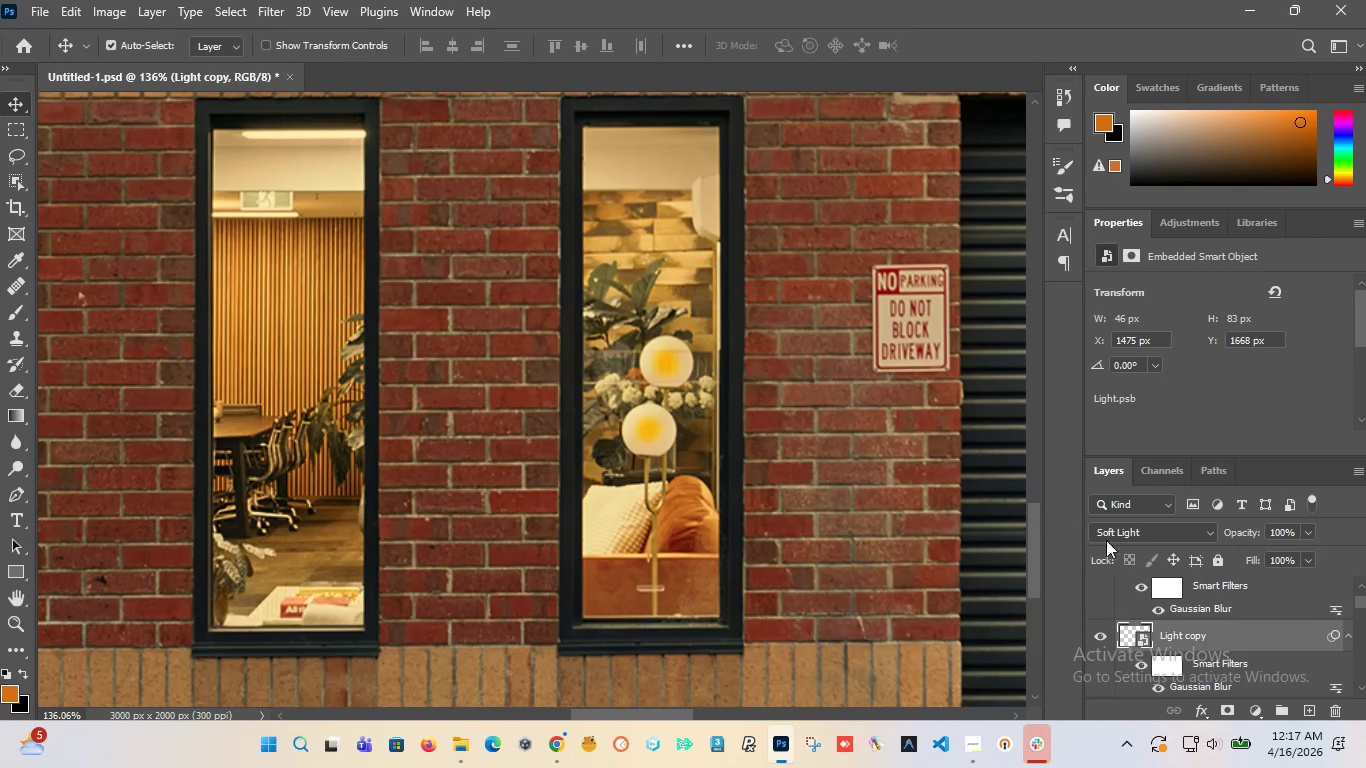 
key(Alt+AltLeft)
 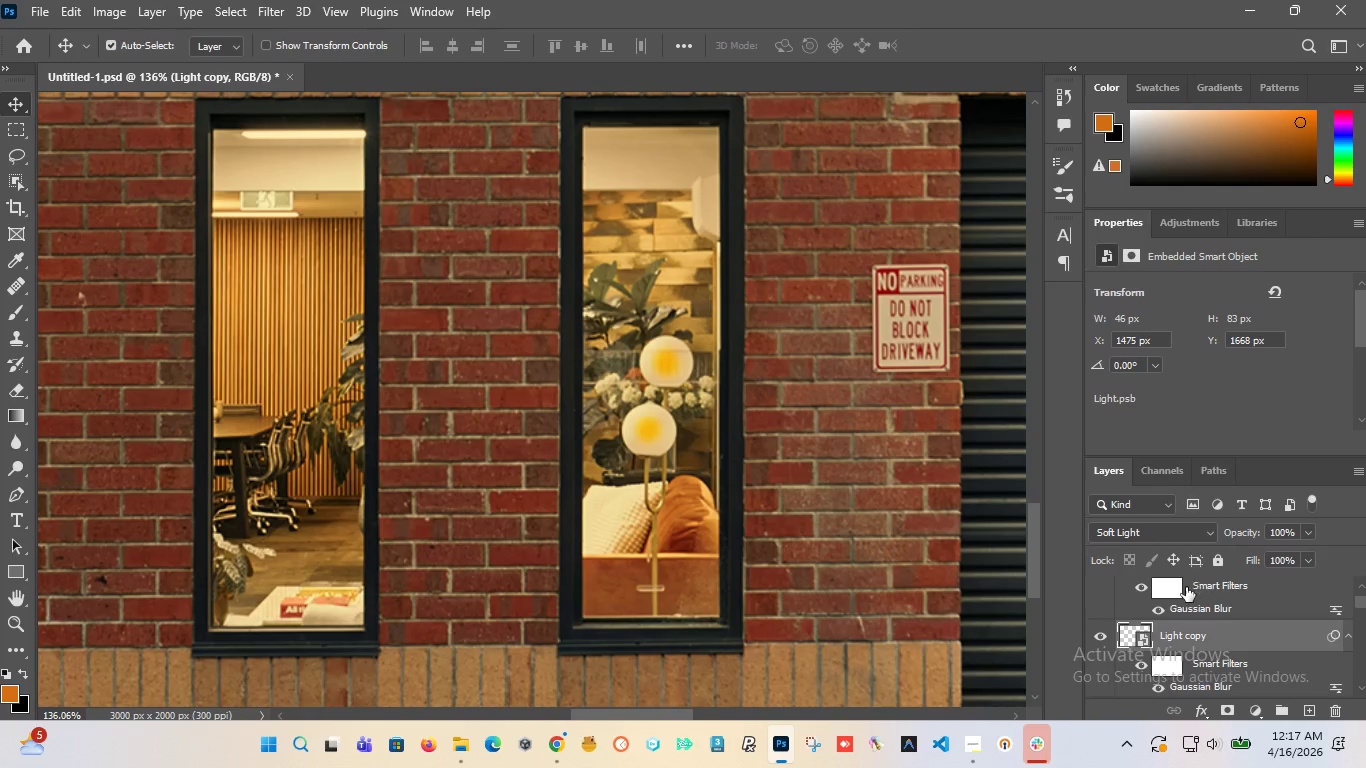 
scroll: coordinate [699, 406], scroll_direction: up, amount: 10.0
 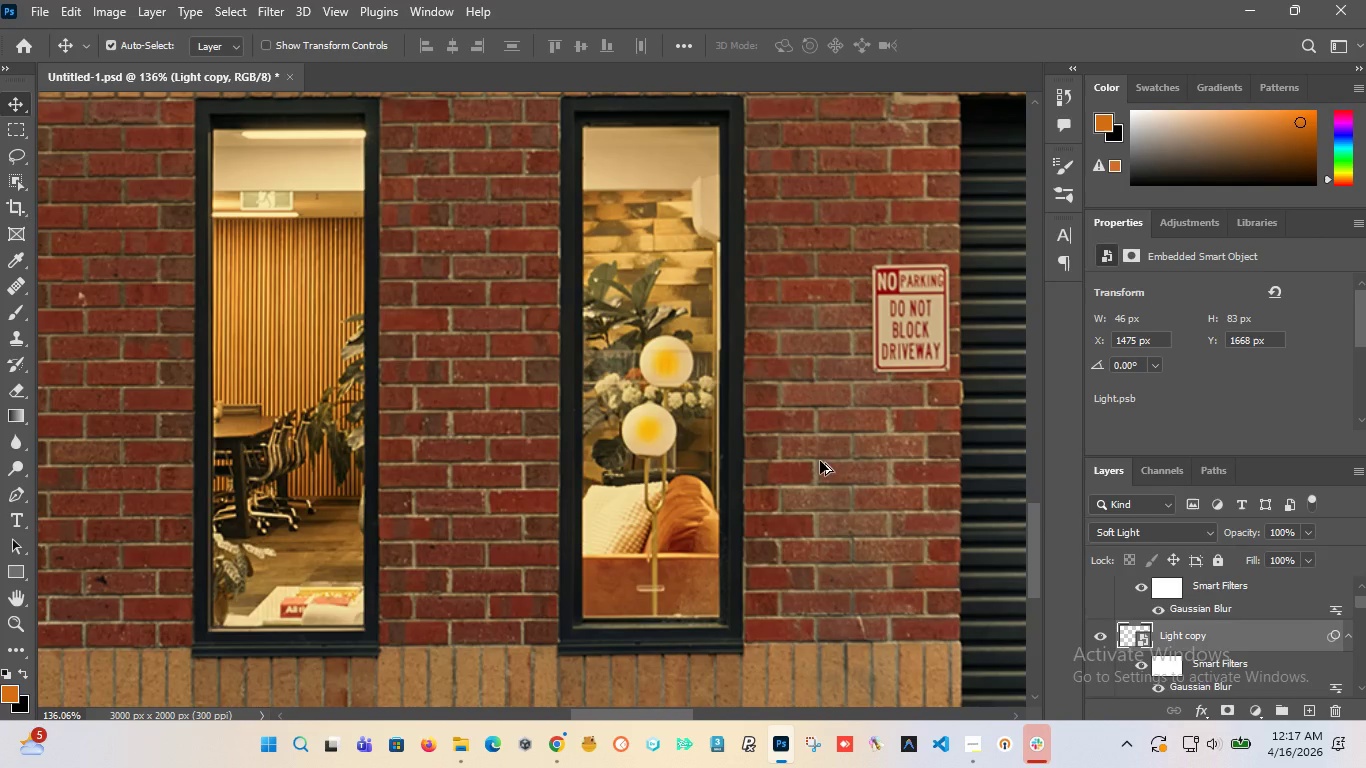 
mouse_move([1147, 493])
 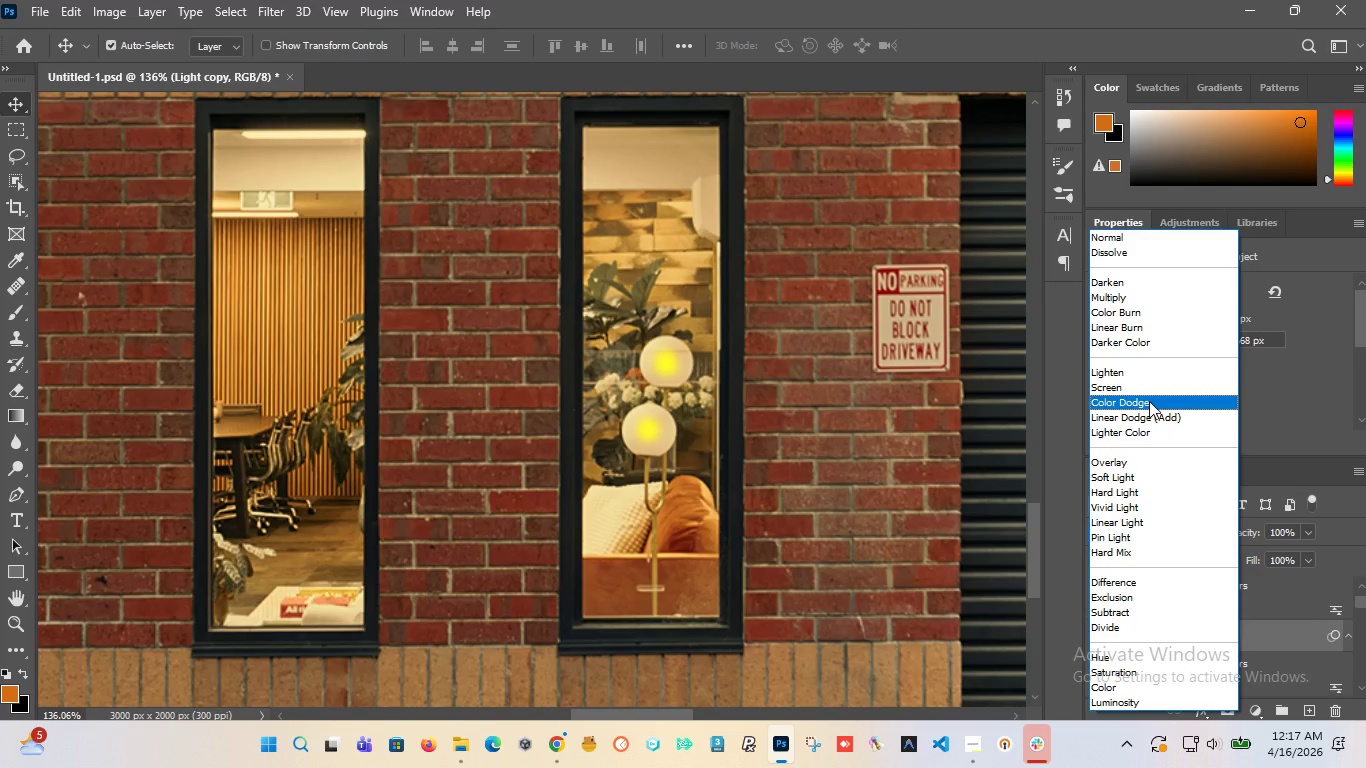 
left_click([1149, 401])
 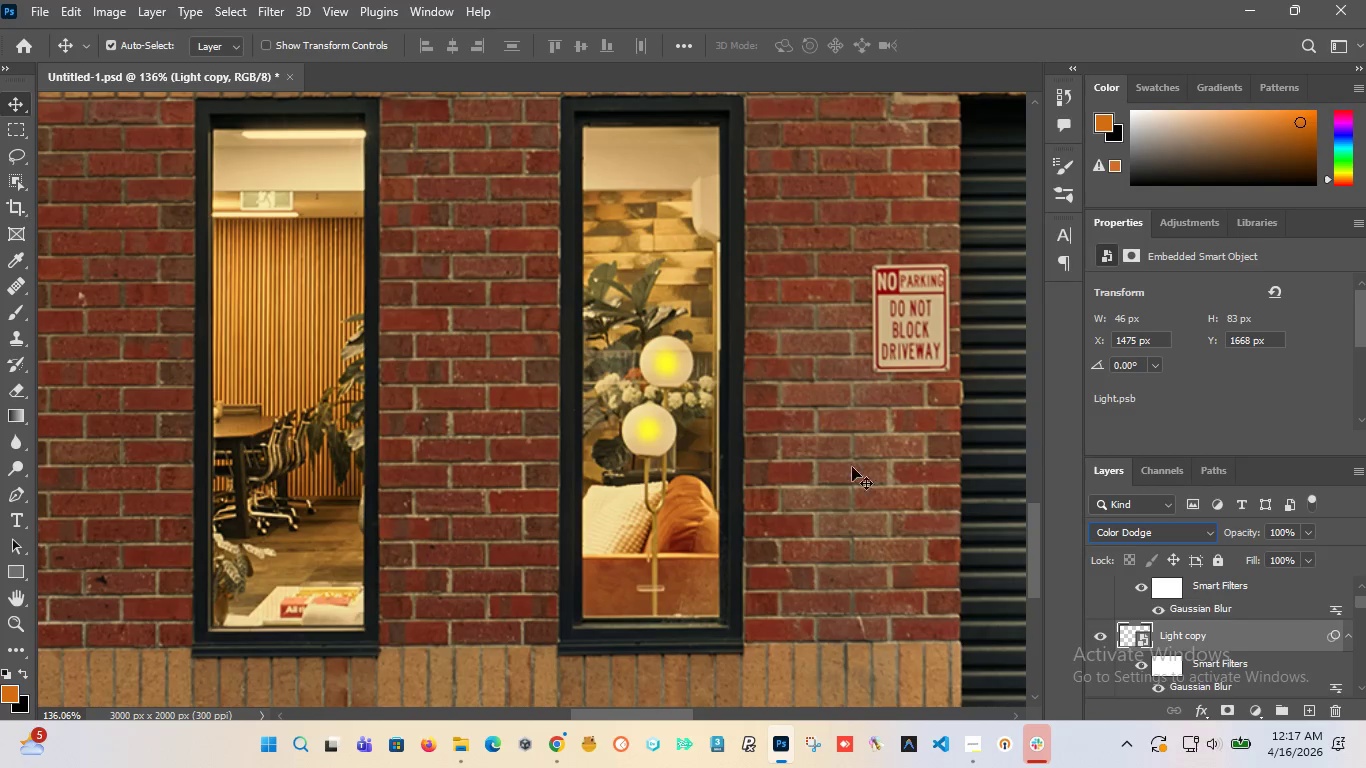 
hold_key(key=AltLeft, duration=0.7)
scroll: coordinate [718, 467], scroll_direction: down, amount: 4.0
 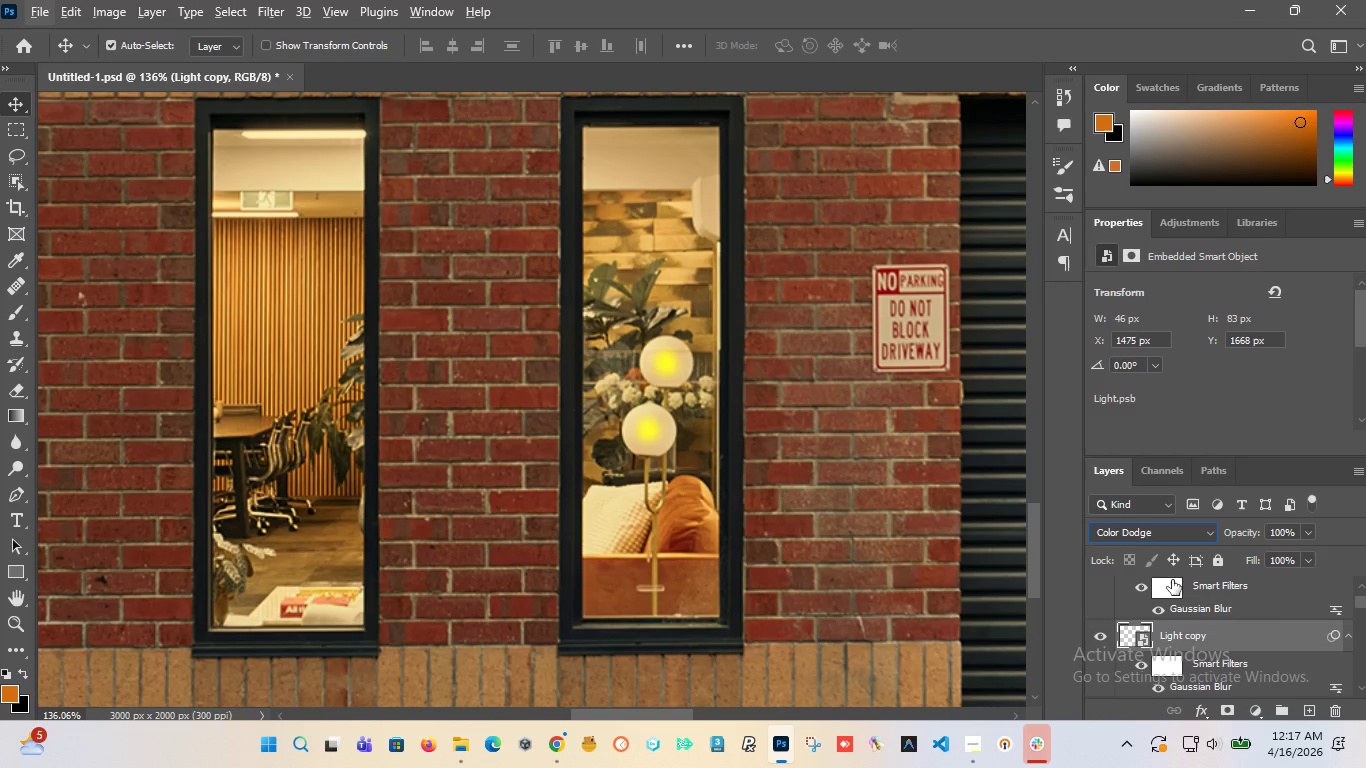 
scroll: coordinate [1154, 616], scroll_direction: up, amount: 1.0
 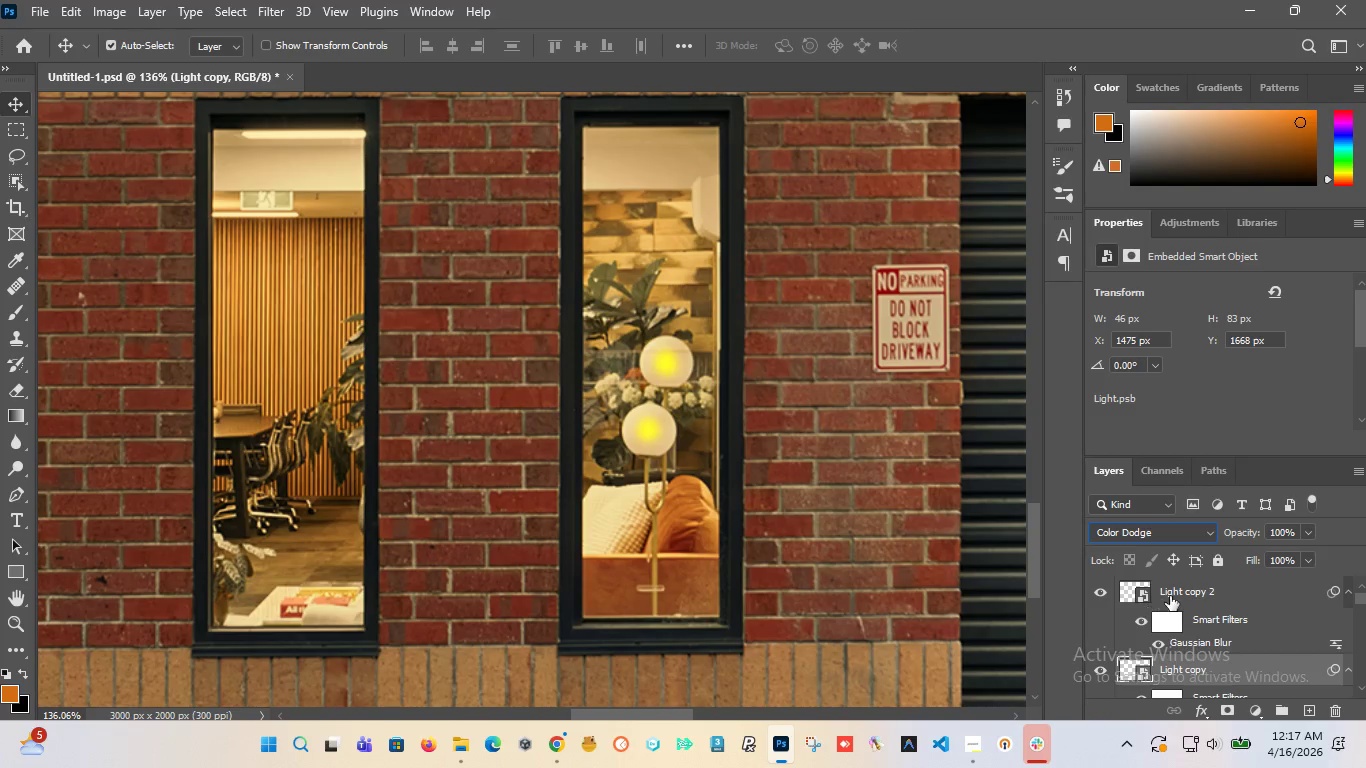 
left_click([1178, 592])
 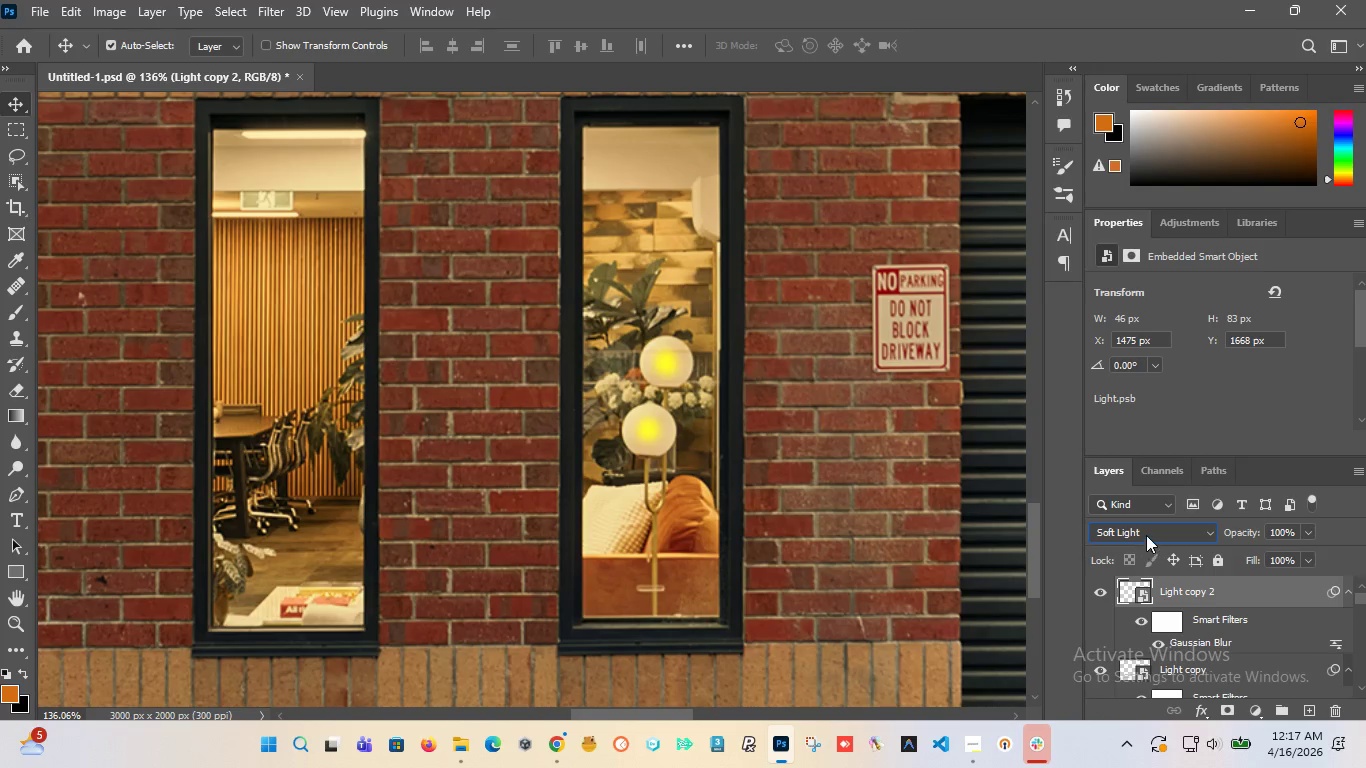 
left_click([1146, 534])
 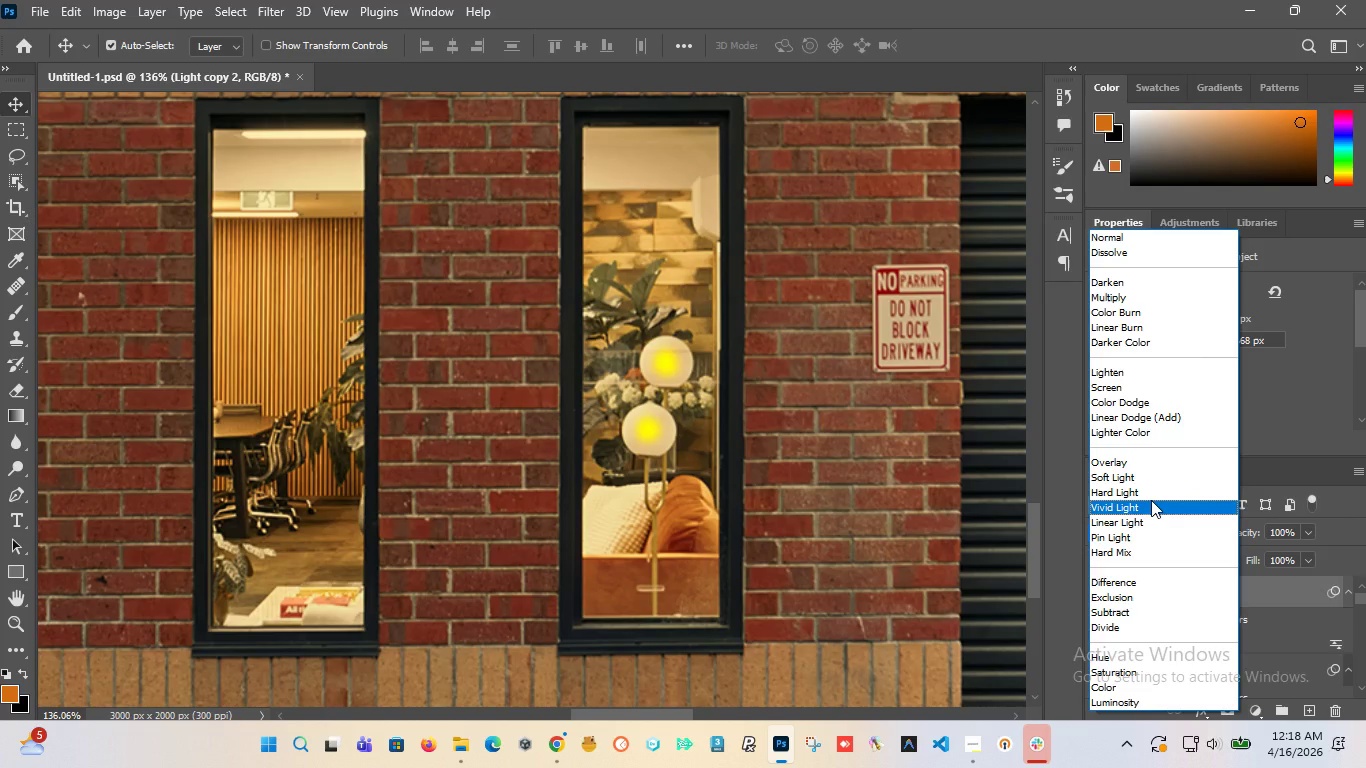 
wait(12.22)
 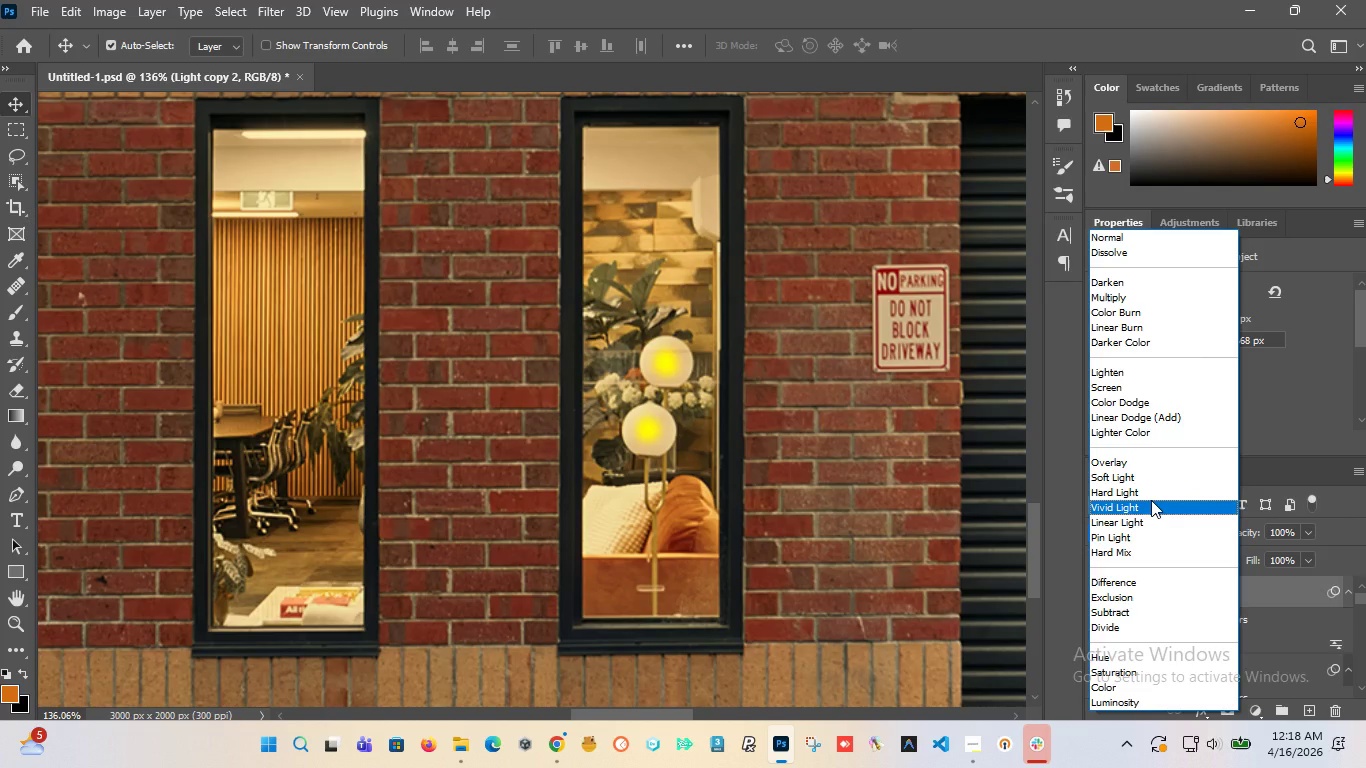 
left_click([1154, 510])
 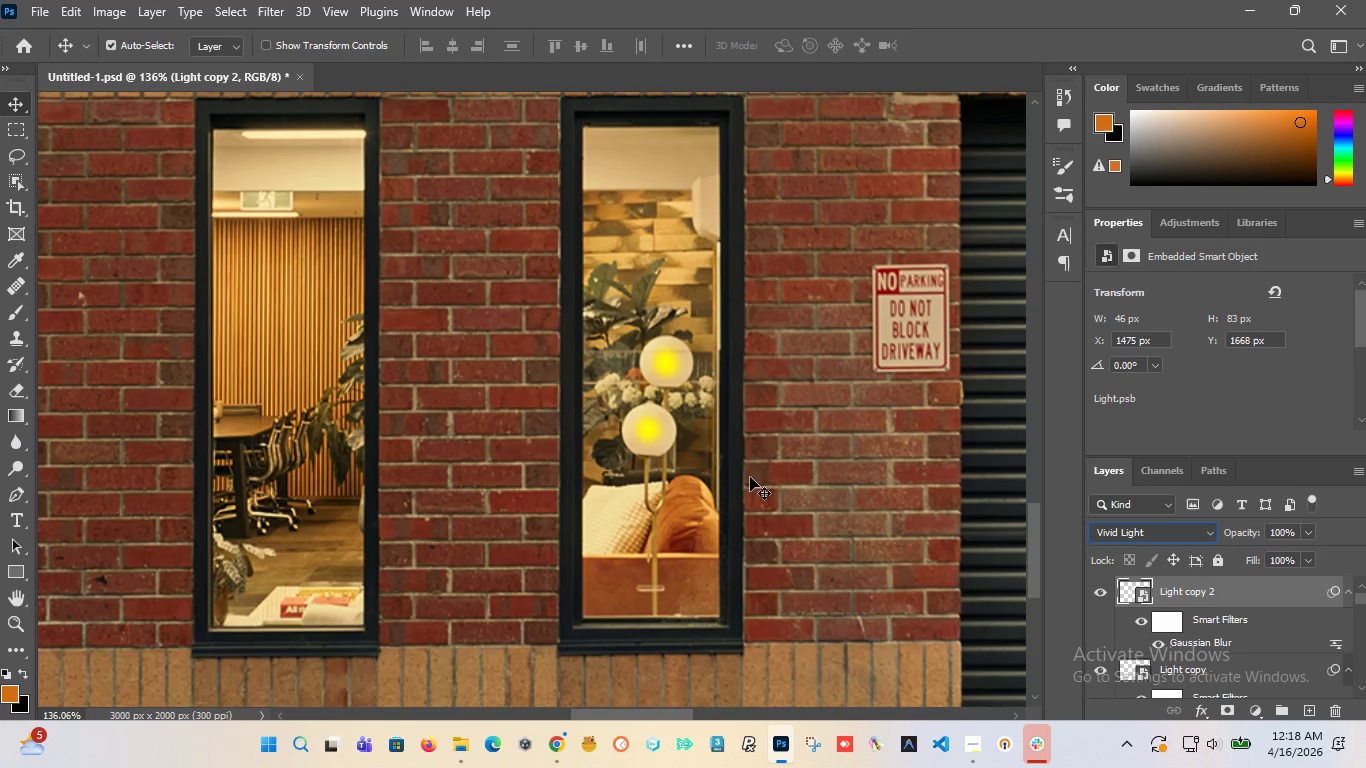 
hold_key(key=AltLeft, duration=0.72)
scroll: coordinate [678, 468], scroll_direction: down, amount: 5.0
 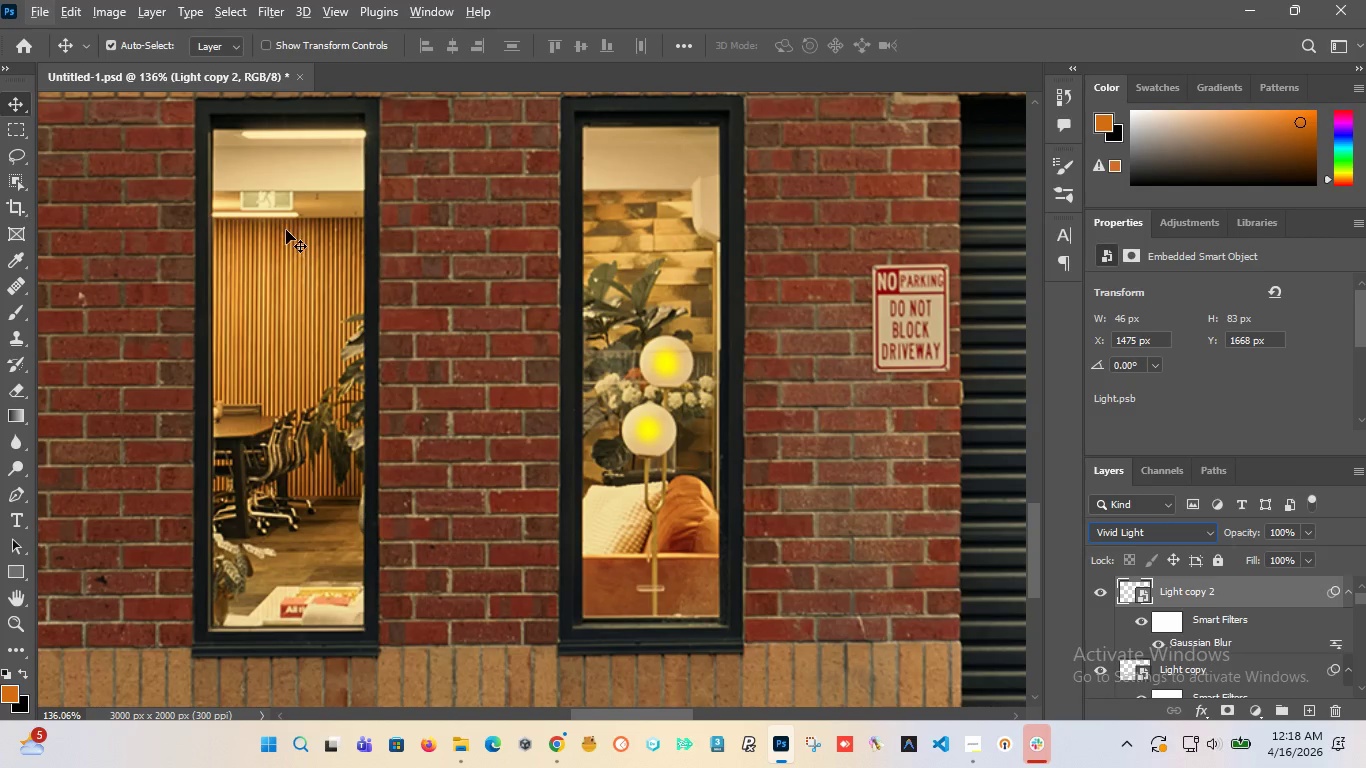 
left_click([286, 230])
 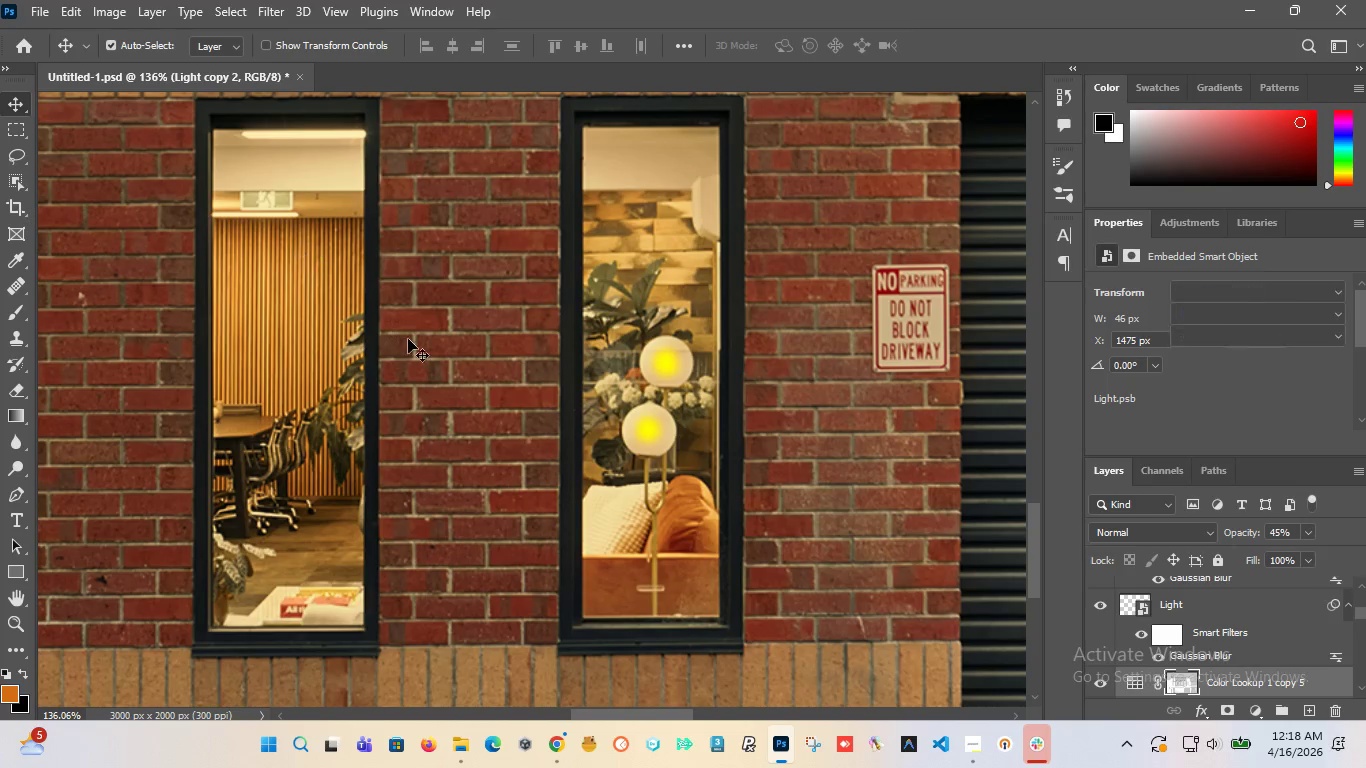 
hold_key(key=AltLeft, duration=1.52)
 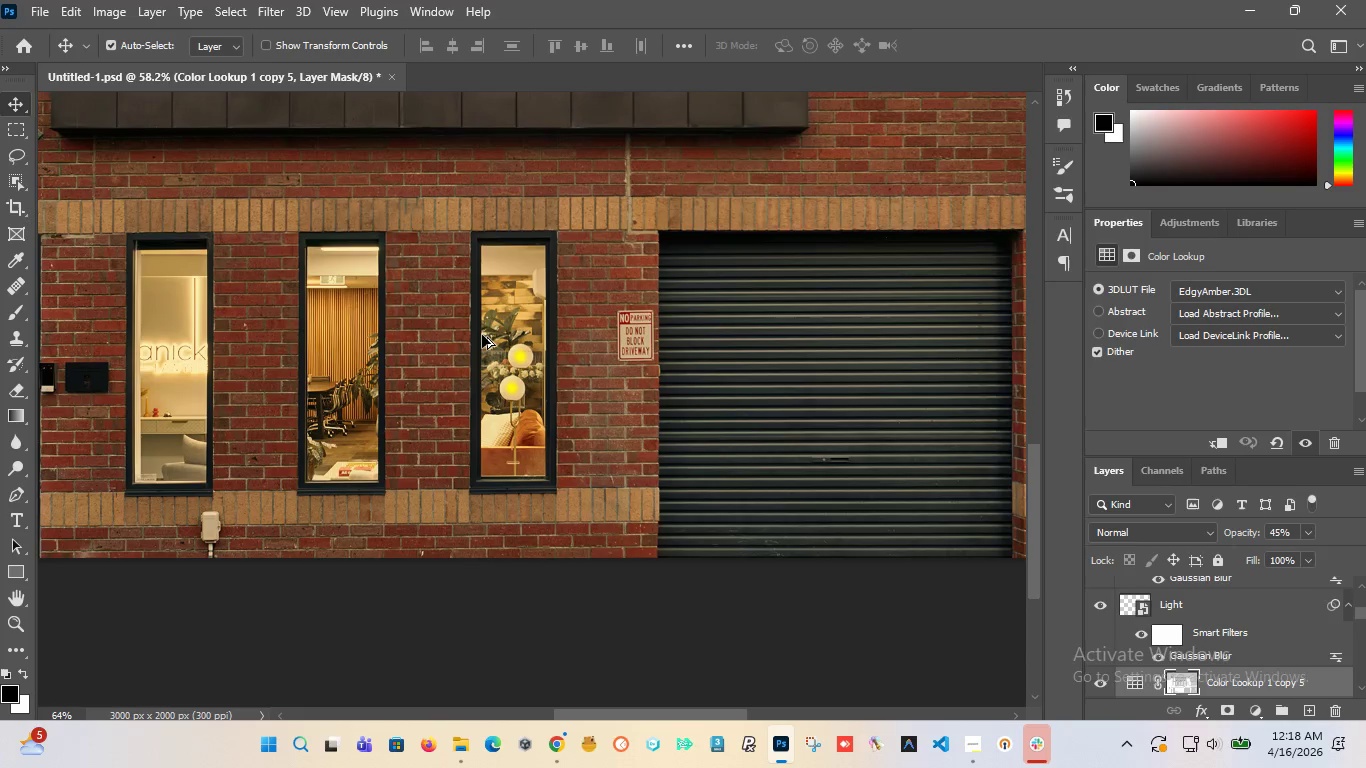 
hold_key(key=AltLeft, duration=1.5)
 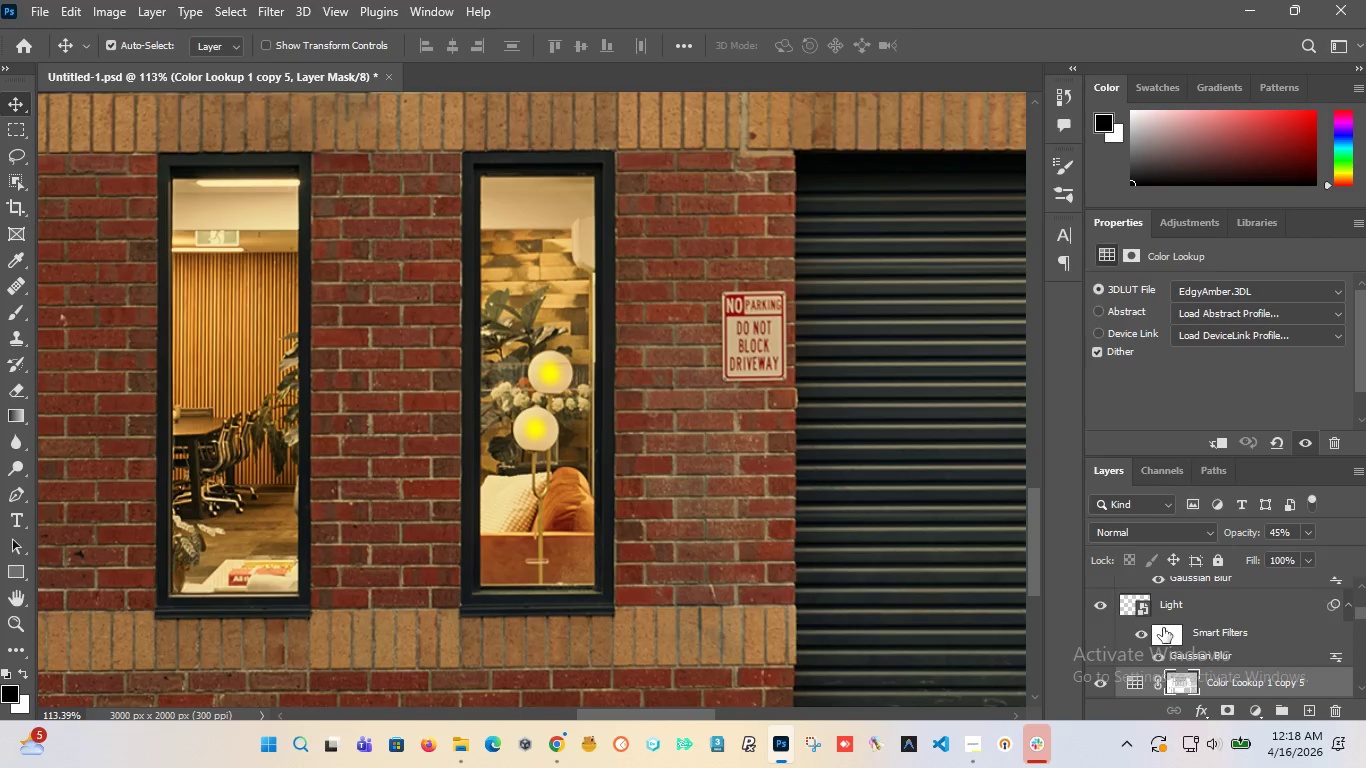 
scroll: coordinate [483, 342], scroll_direction: down, amount: 14.0
 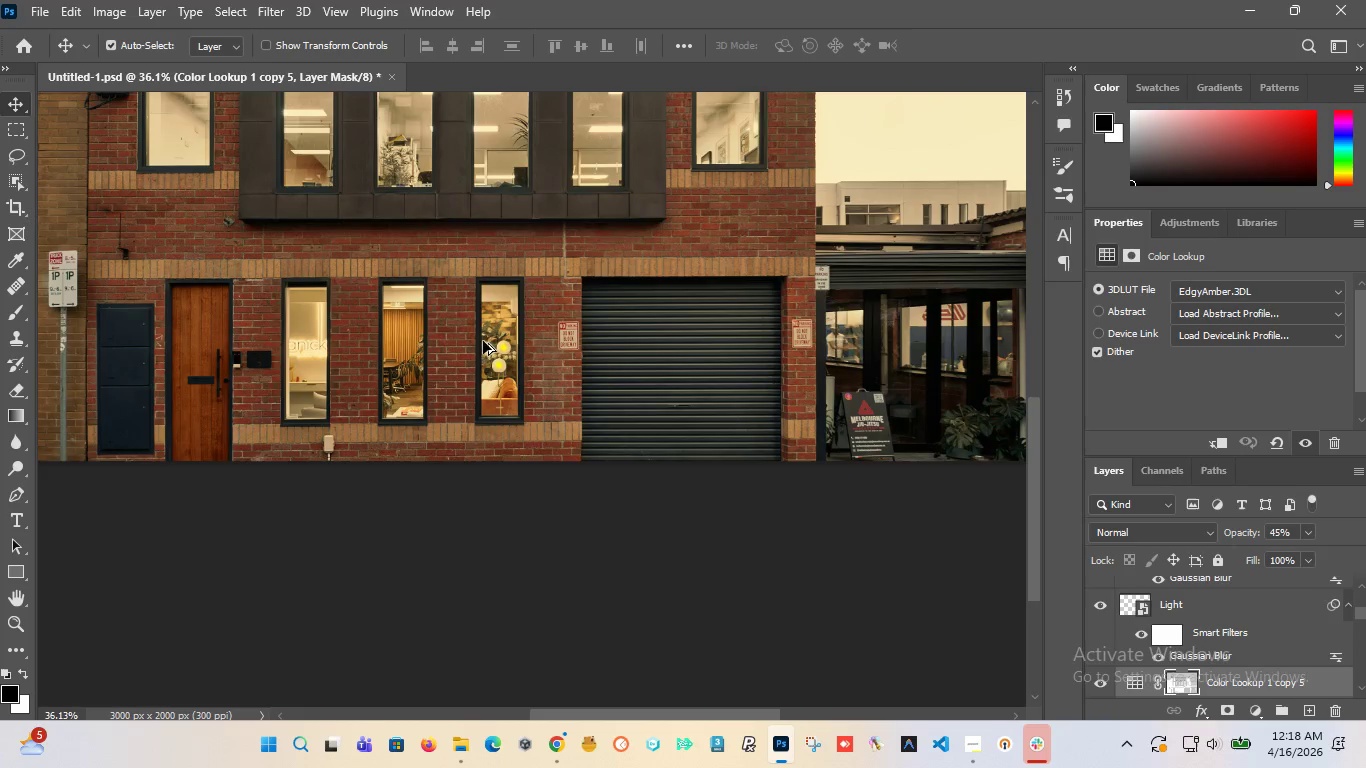 
key(Alt+AltLeft)
 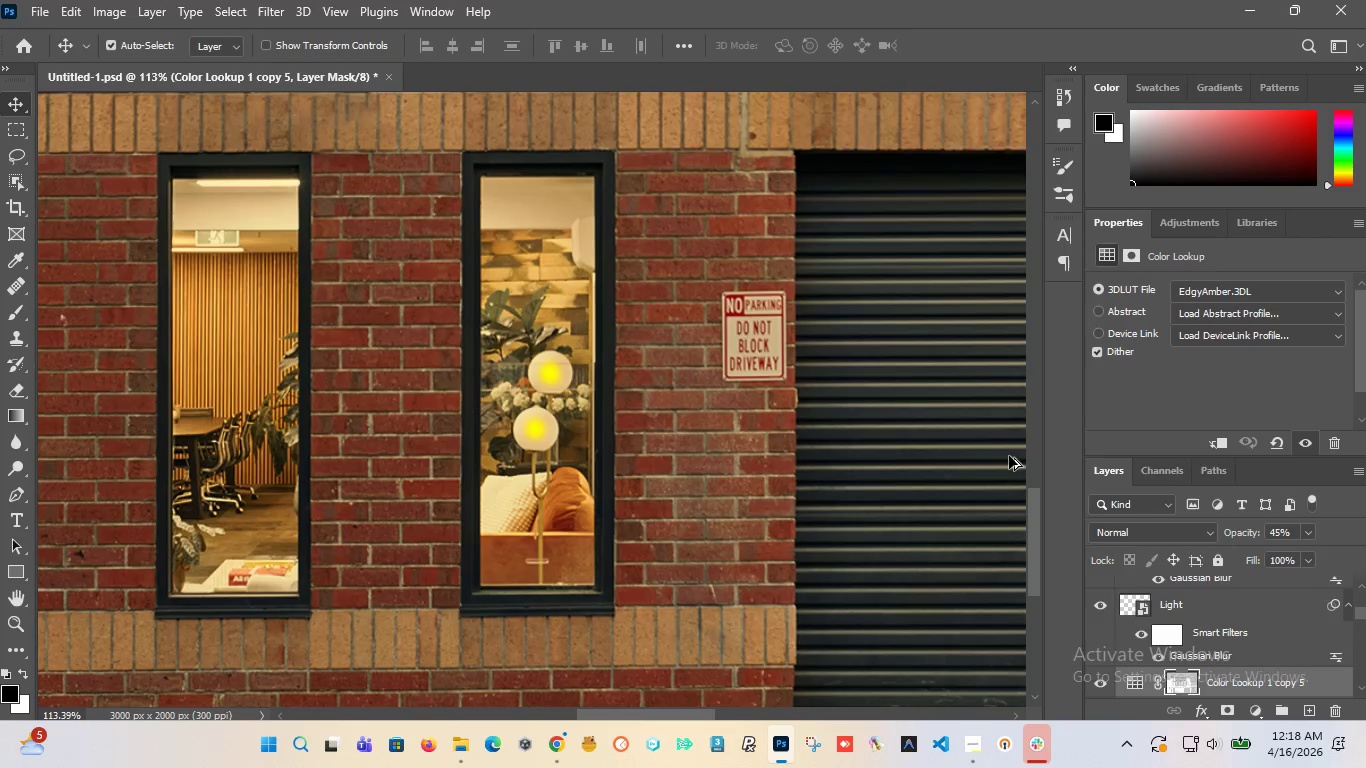 
key(Alt+AltLeft)
 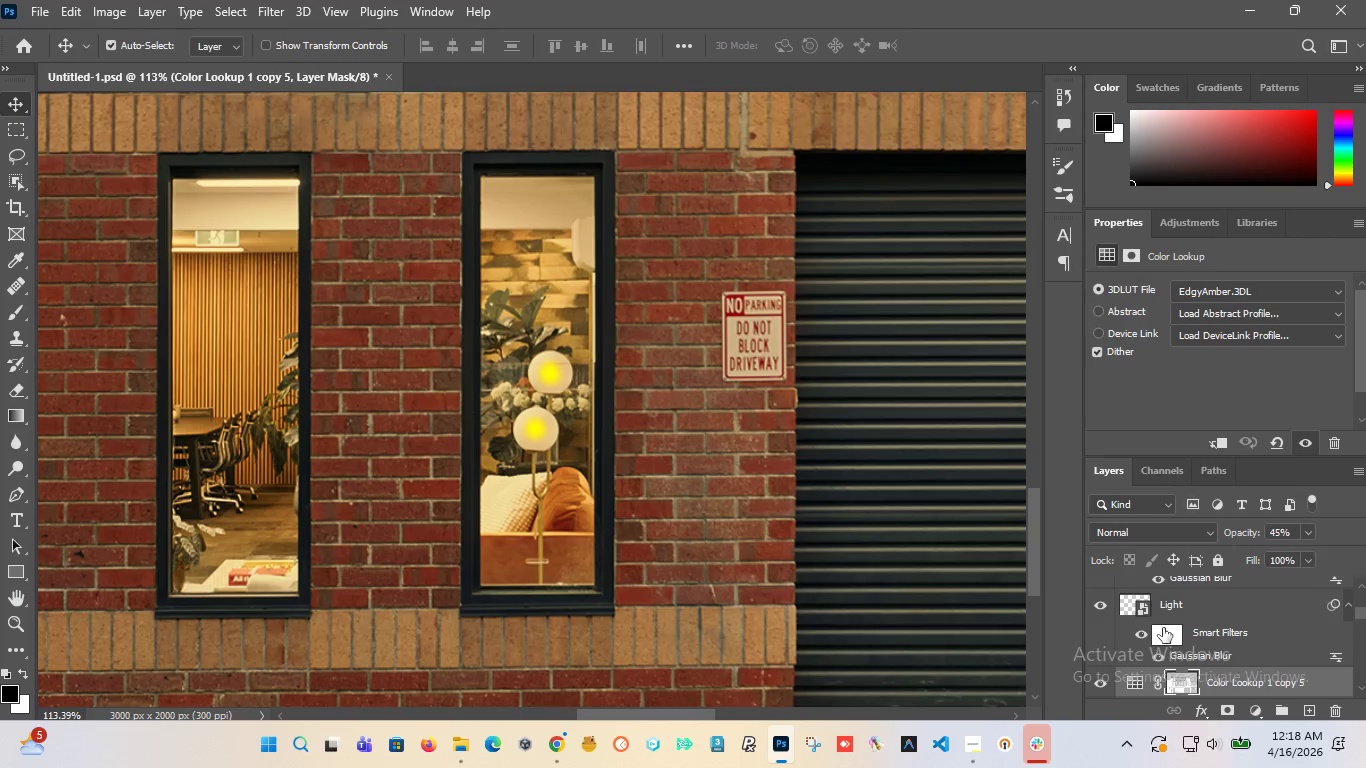 
scroll: coordinate [482, 335], scroll_direction: up, amount: 12.0
 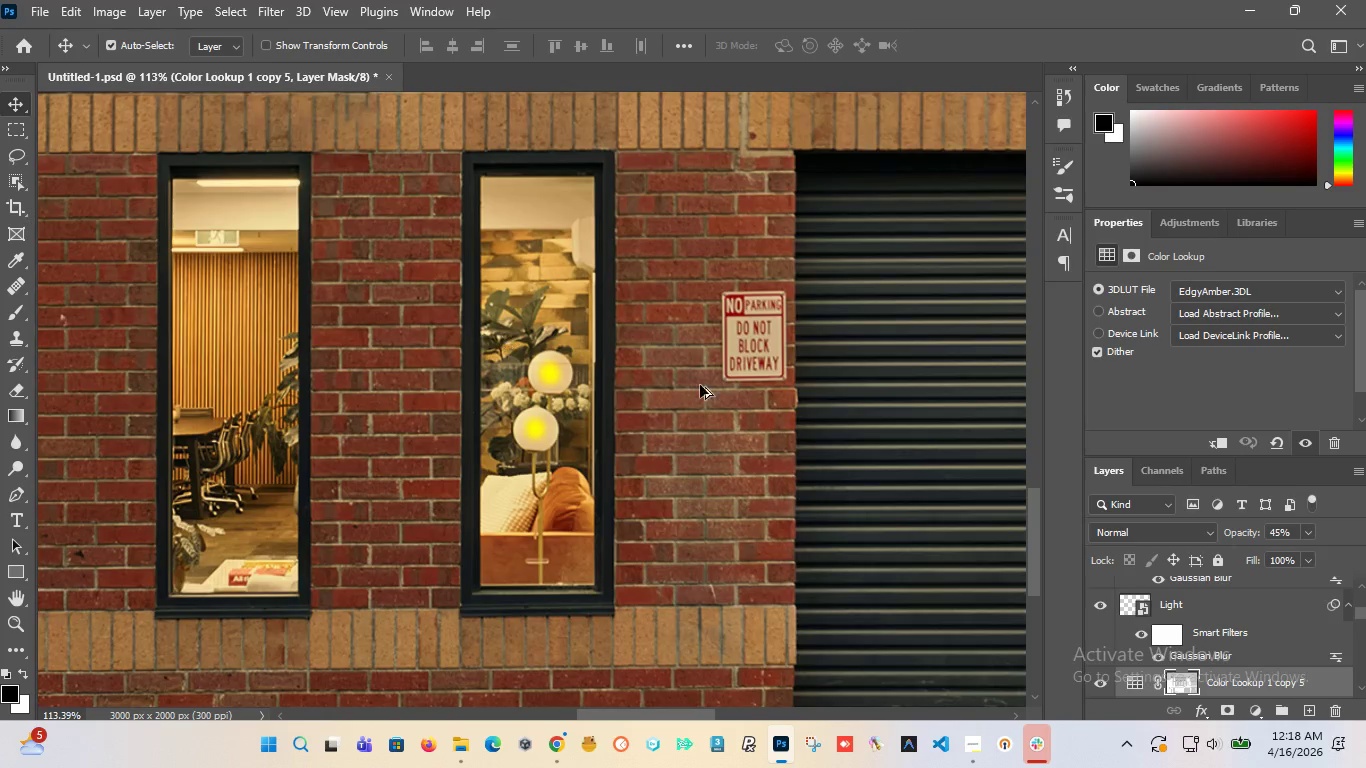 
scroll: coordinate [1163, 629], scroll_direction: down, amount: 4.0
 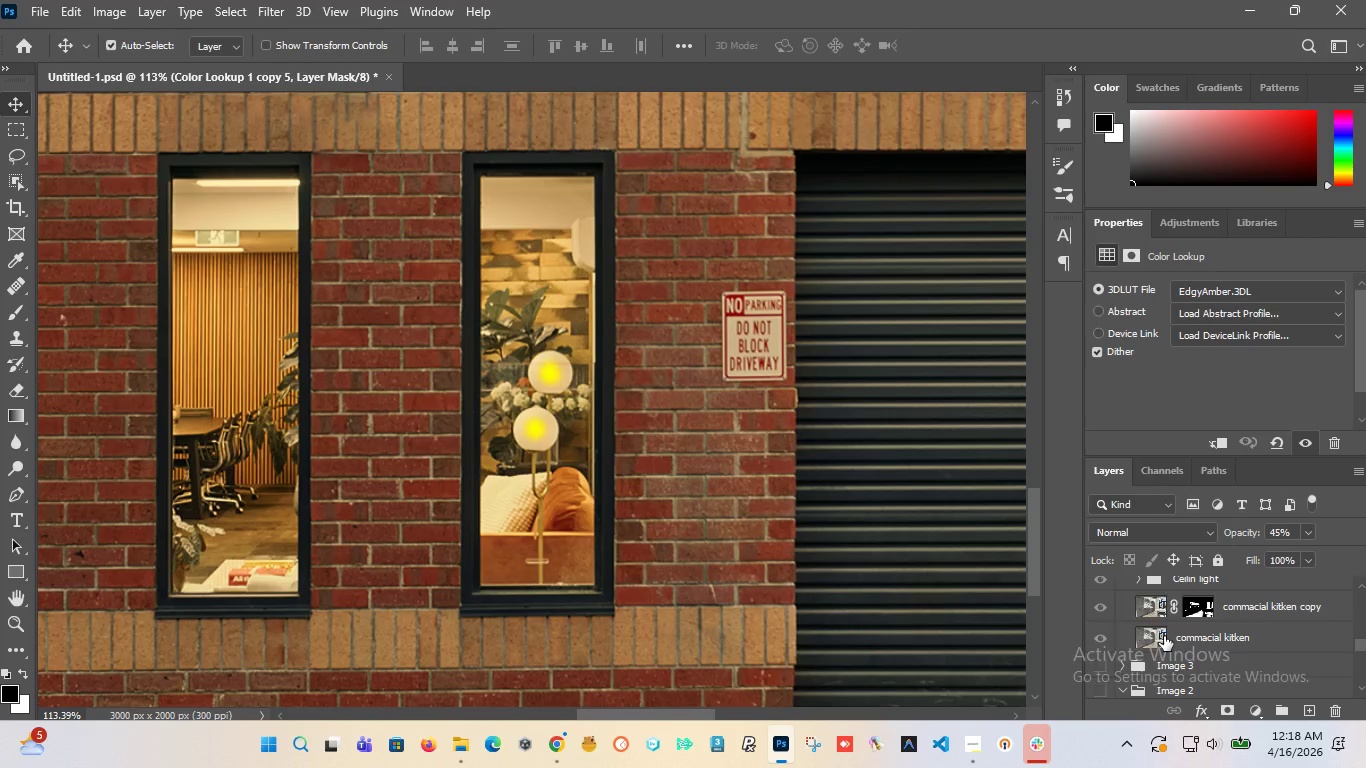 
scroll: coordinate [1164, 636], scroll_direction: up, amount: 2.0
 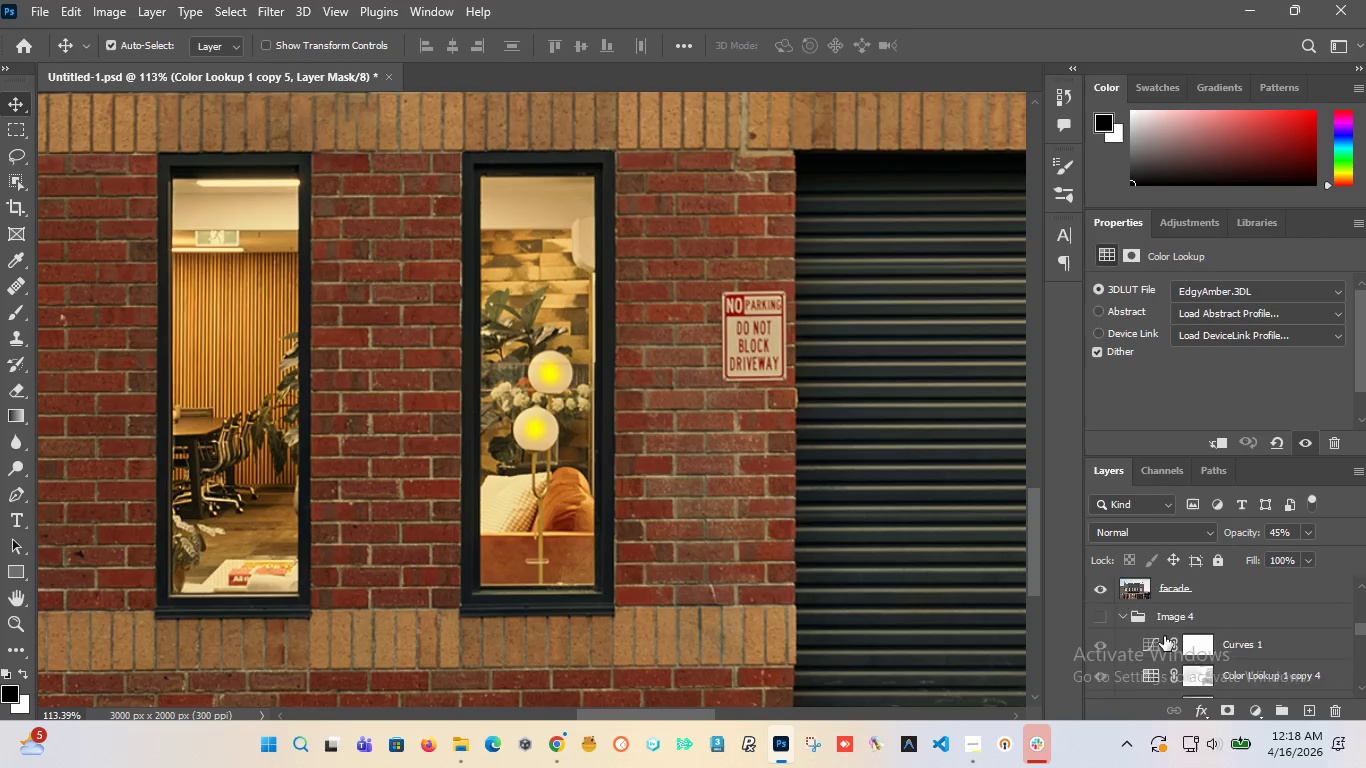 
scroll: coordinate [1164, 636], scroll_direction: down, amount: 4.0
 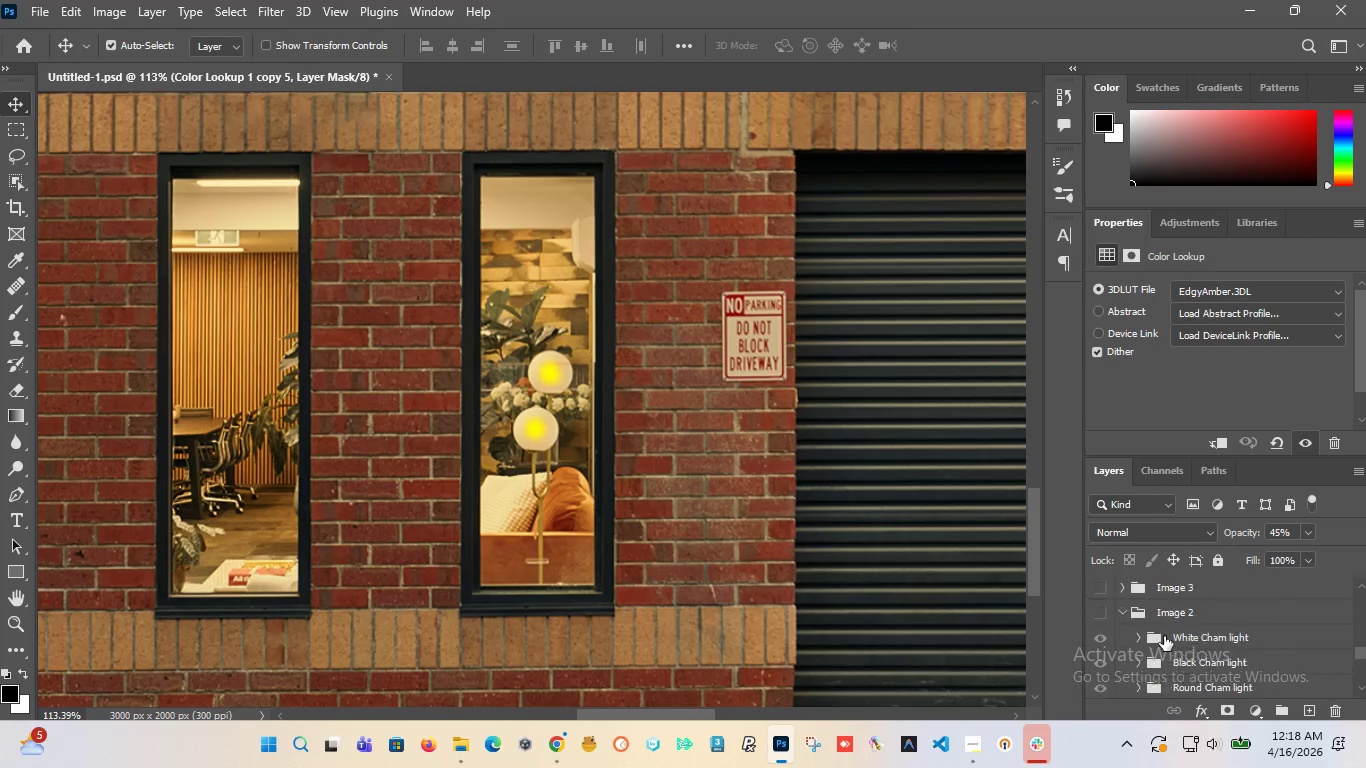 
scroll: coordinate [1164, 636], scroll_direction: up, amount: 4.0
 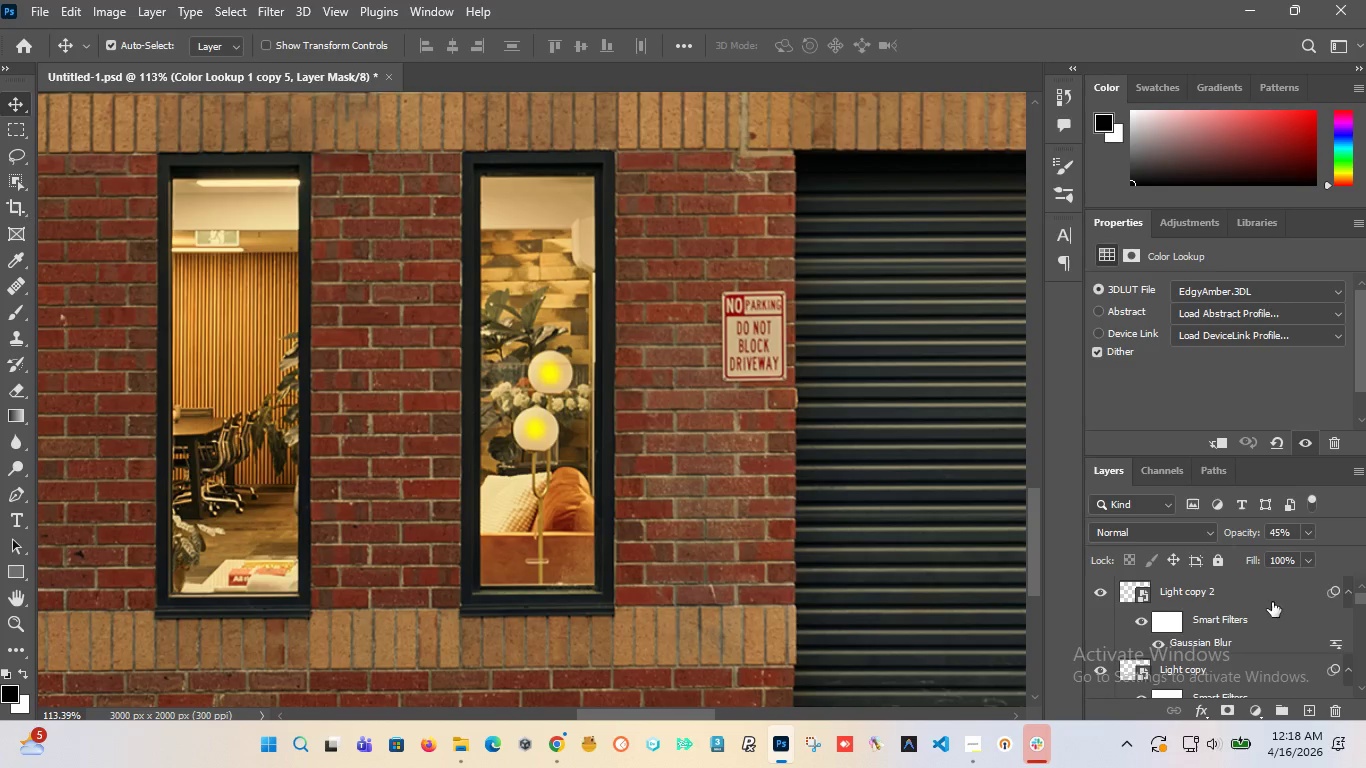 
left_click([1347, 596])
 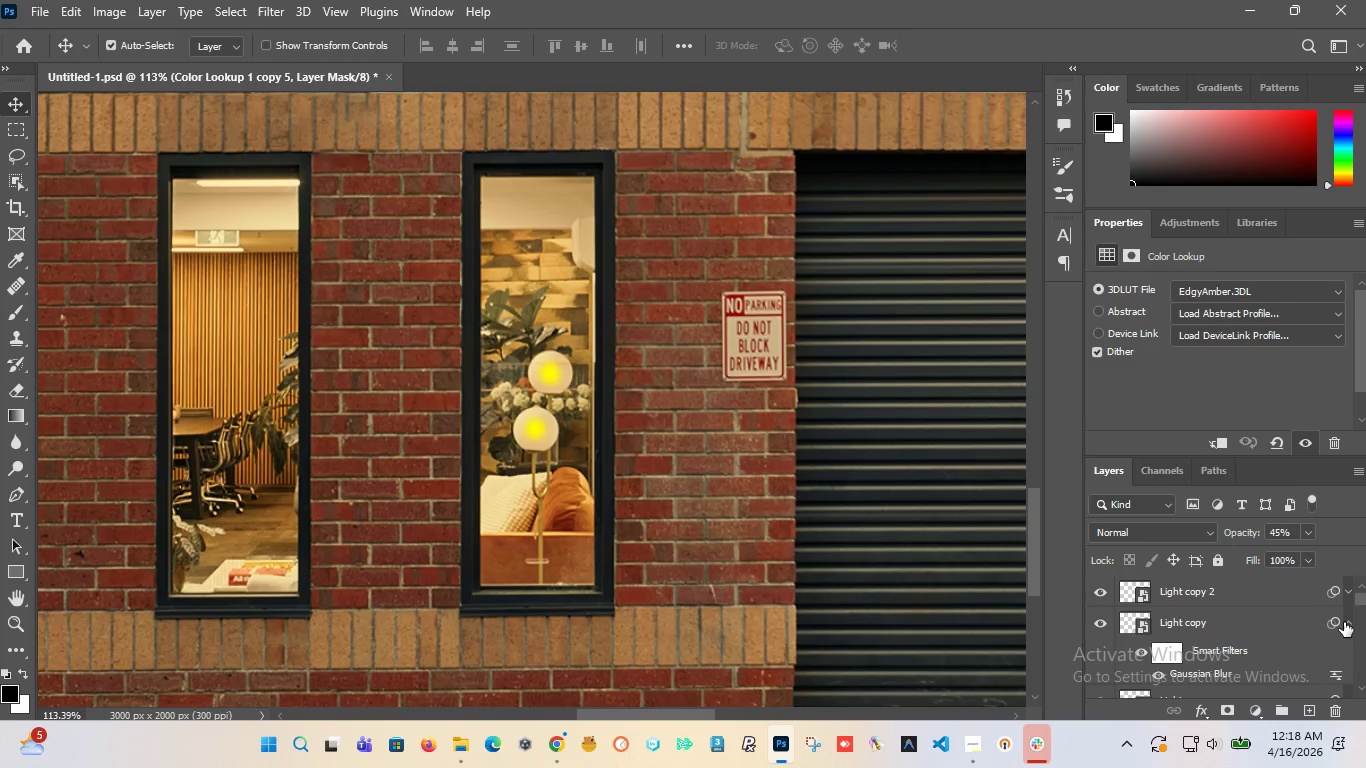 
left_click([1349, 619])
 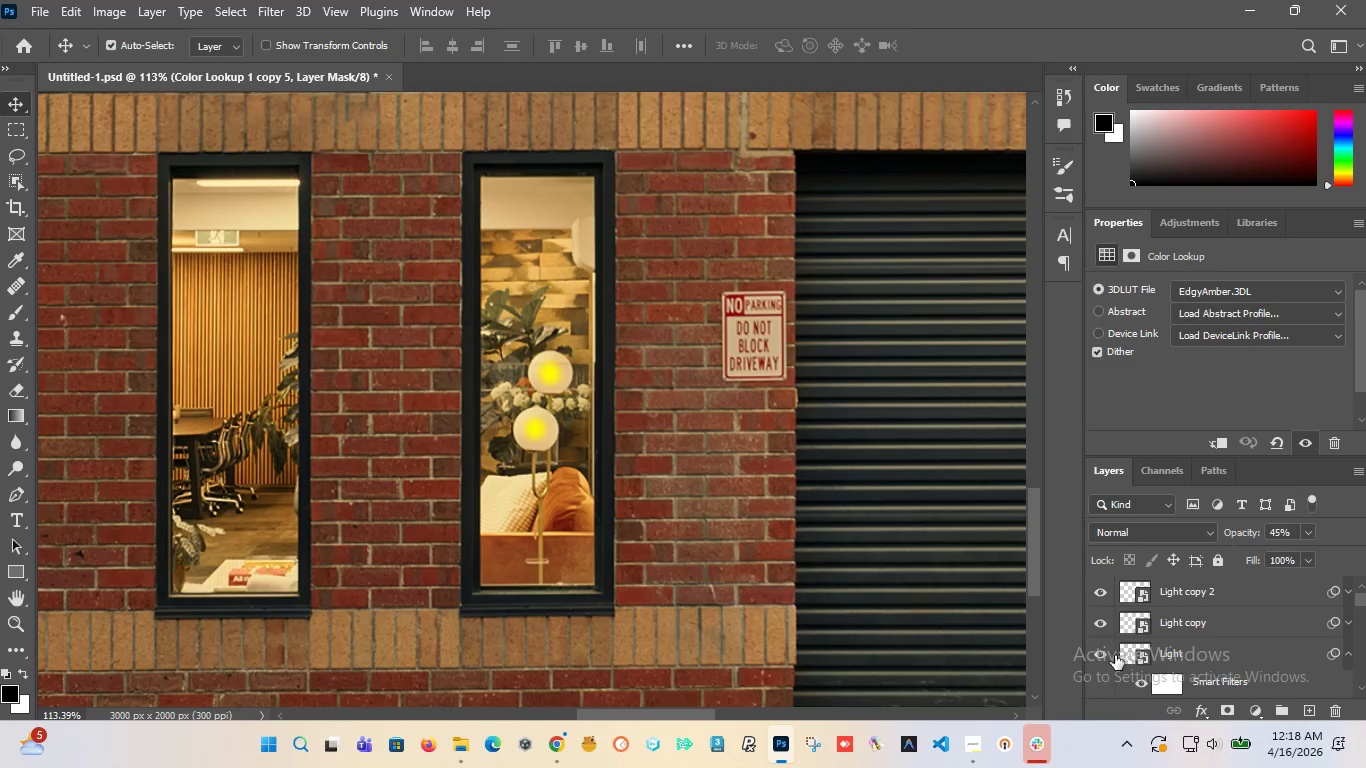 
left_click([1094, 651])
 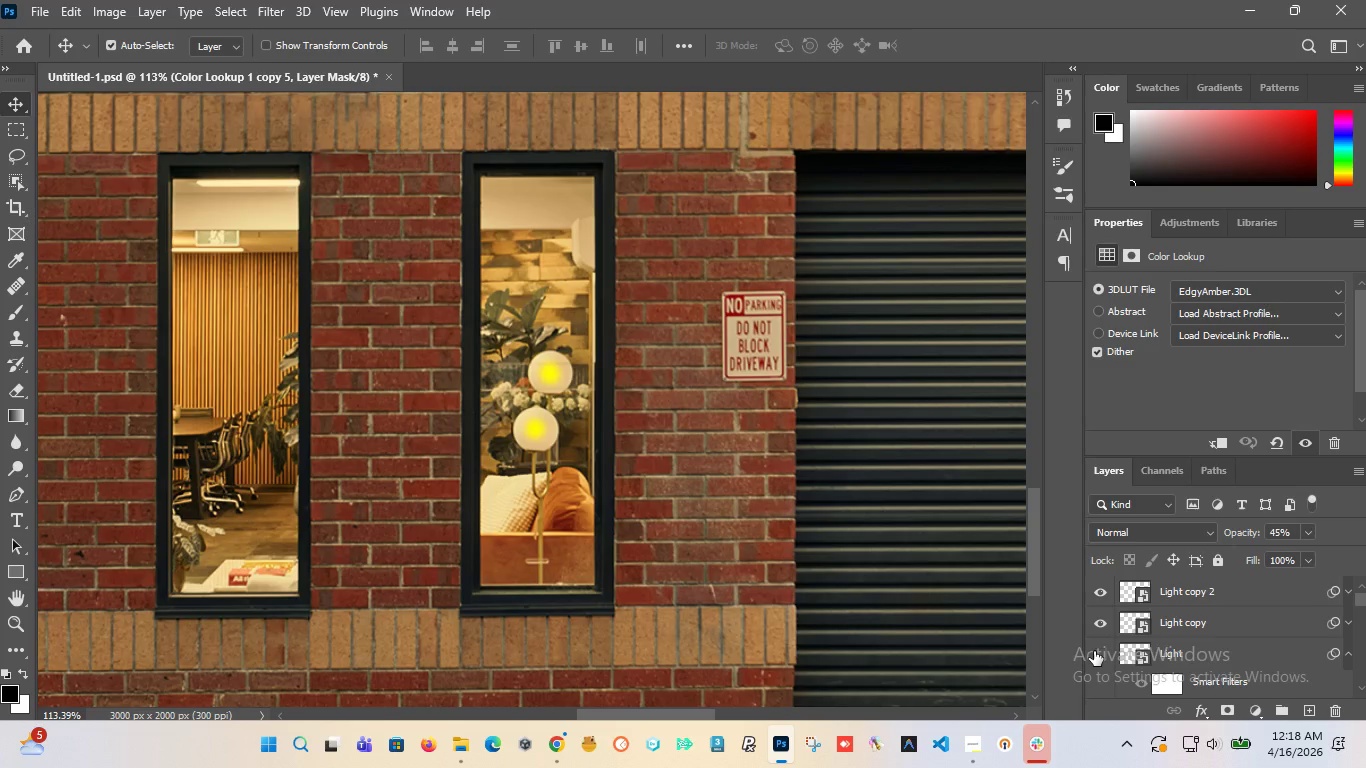 
left_click([1094, 651])
 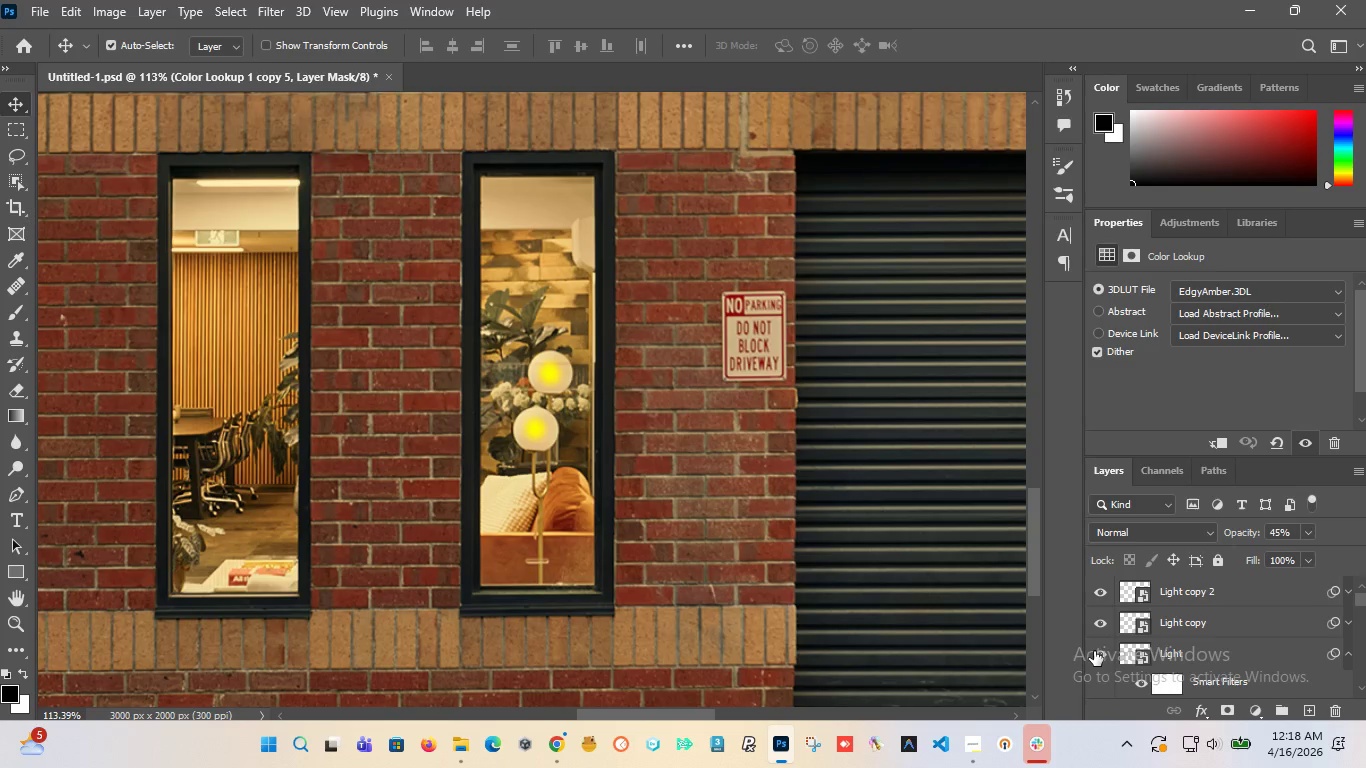 
left_click([1094, 651])
 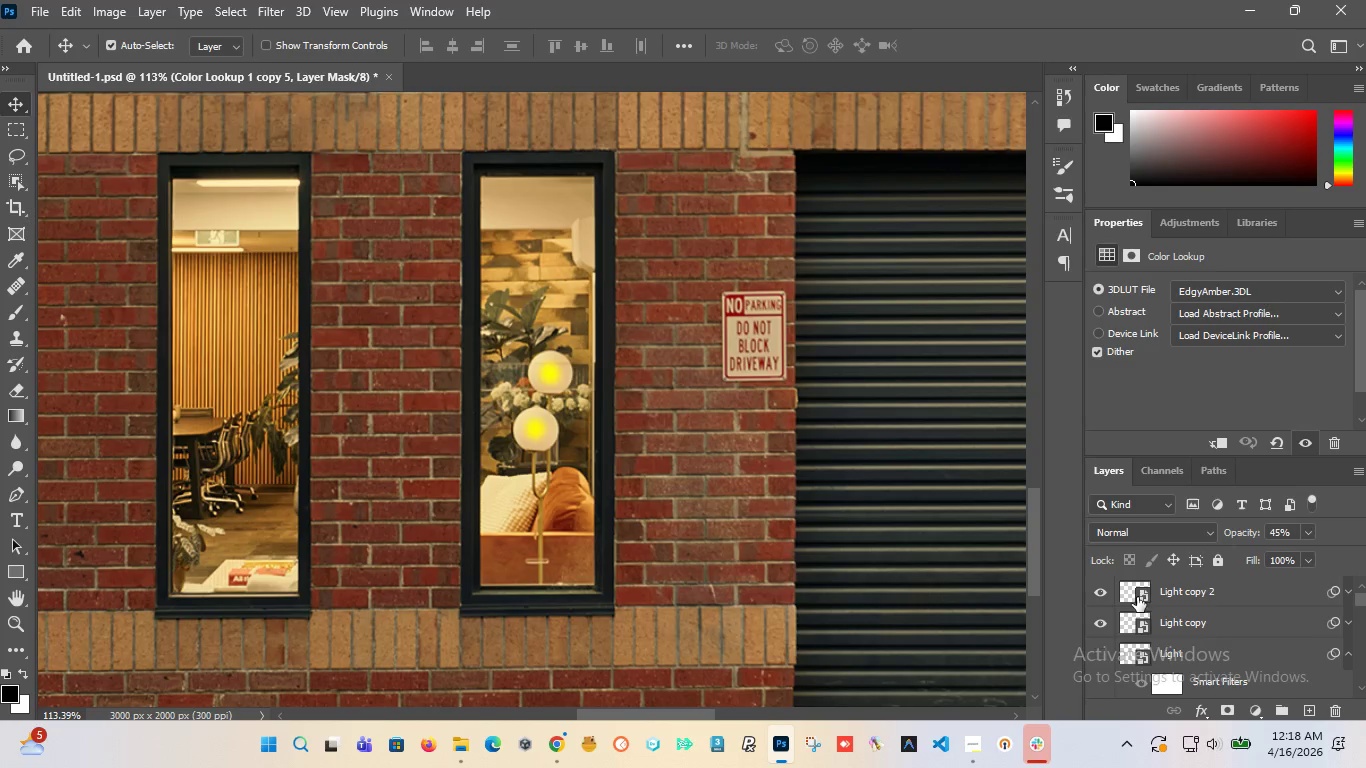 
left_click([1102, 623])
 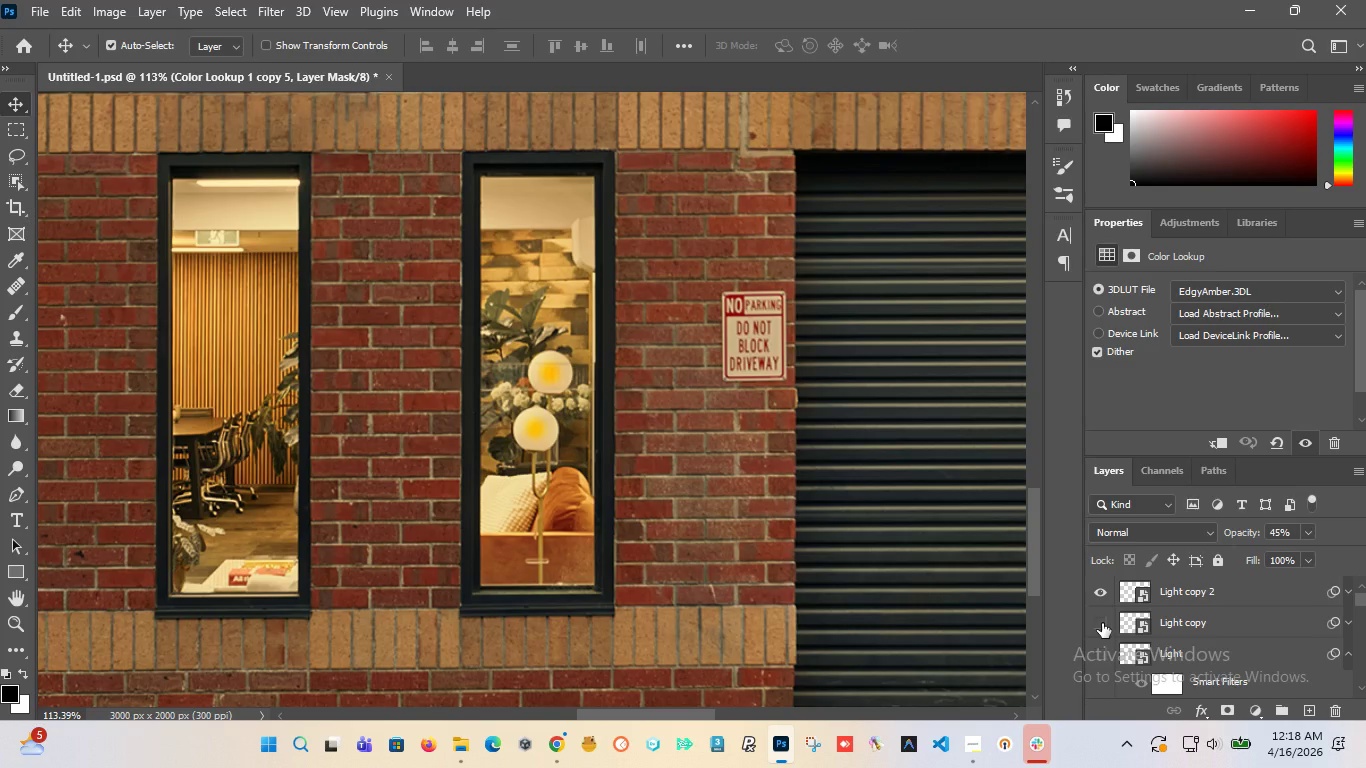 
left_click([1102, 623])
 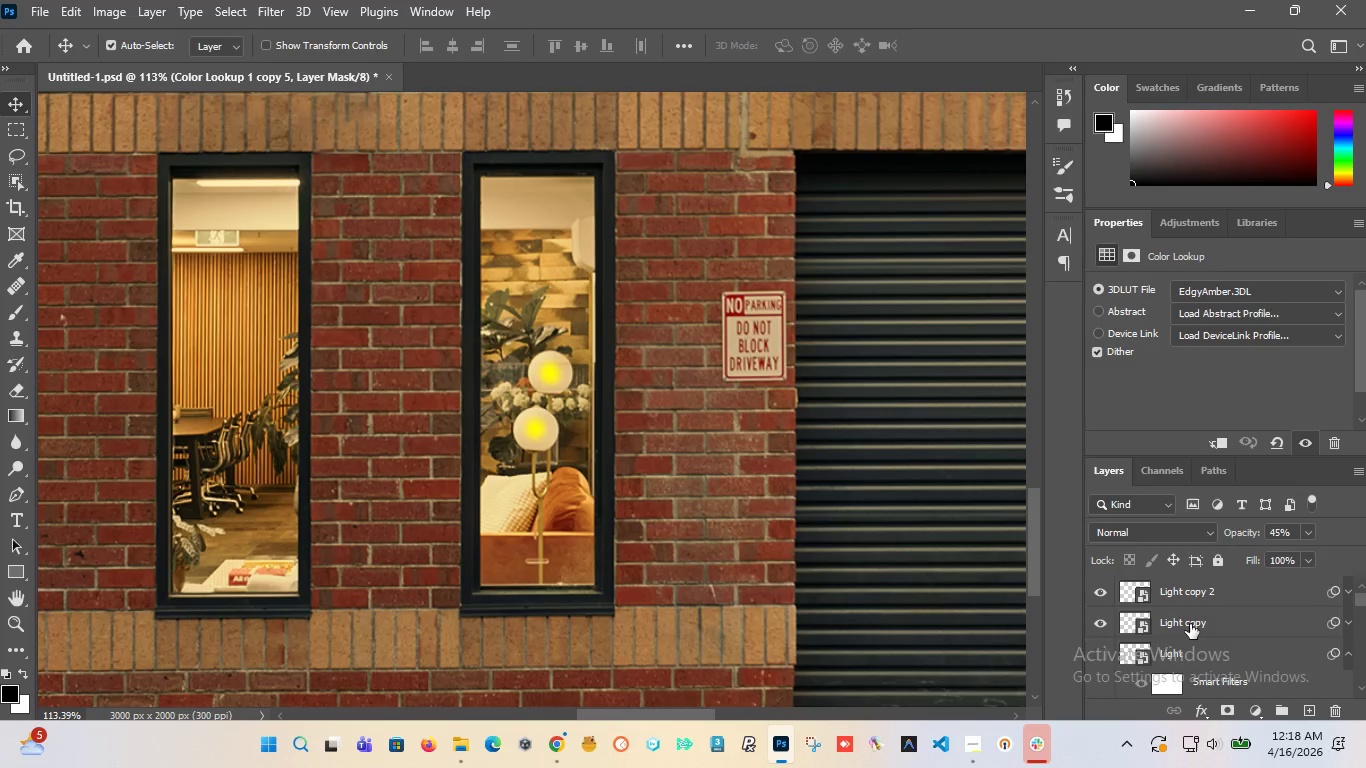 
left_click([1190, 624])
 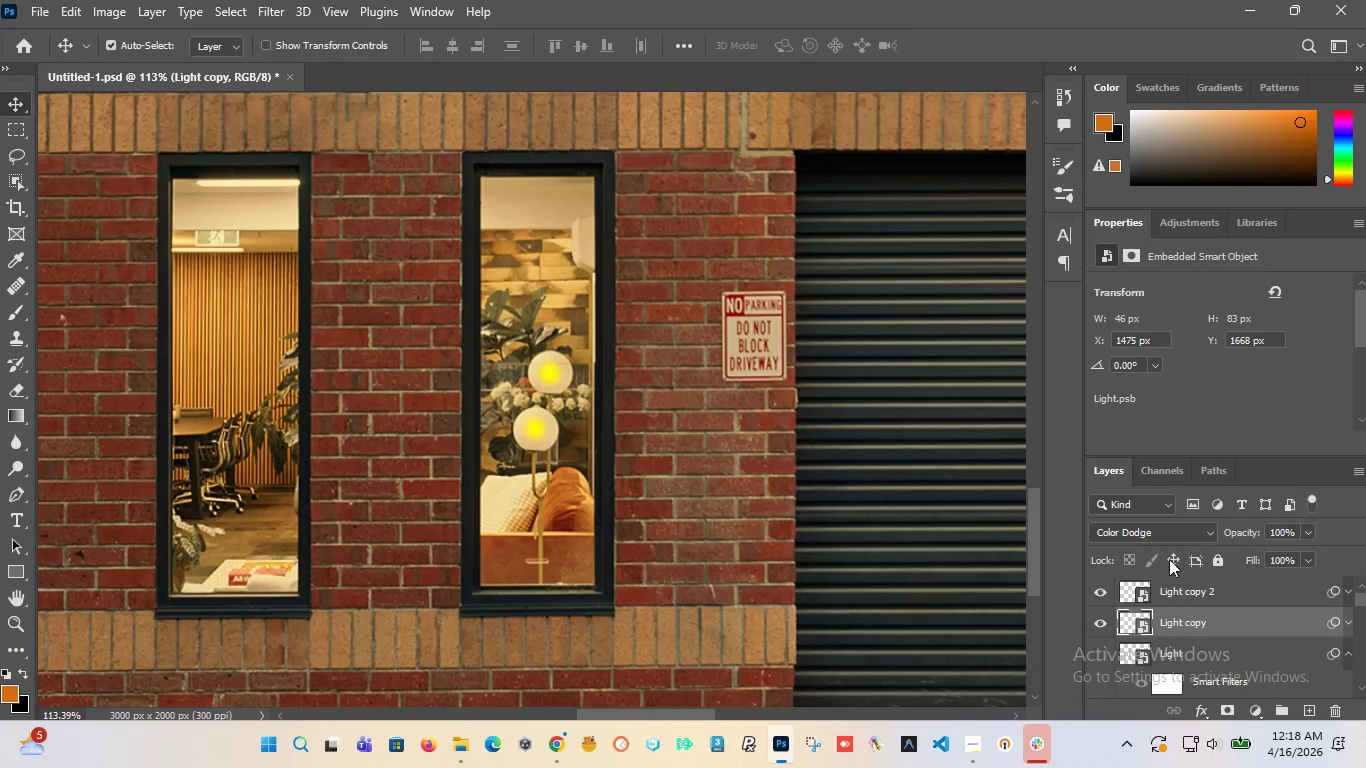 
left_click([1164, 591])
 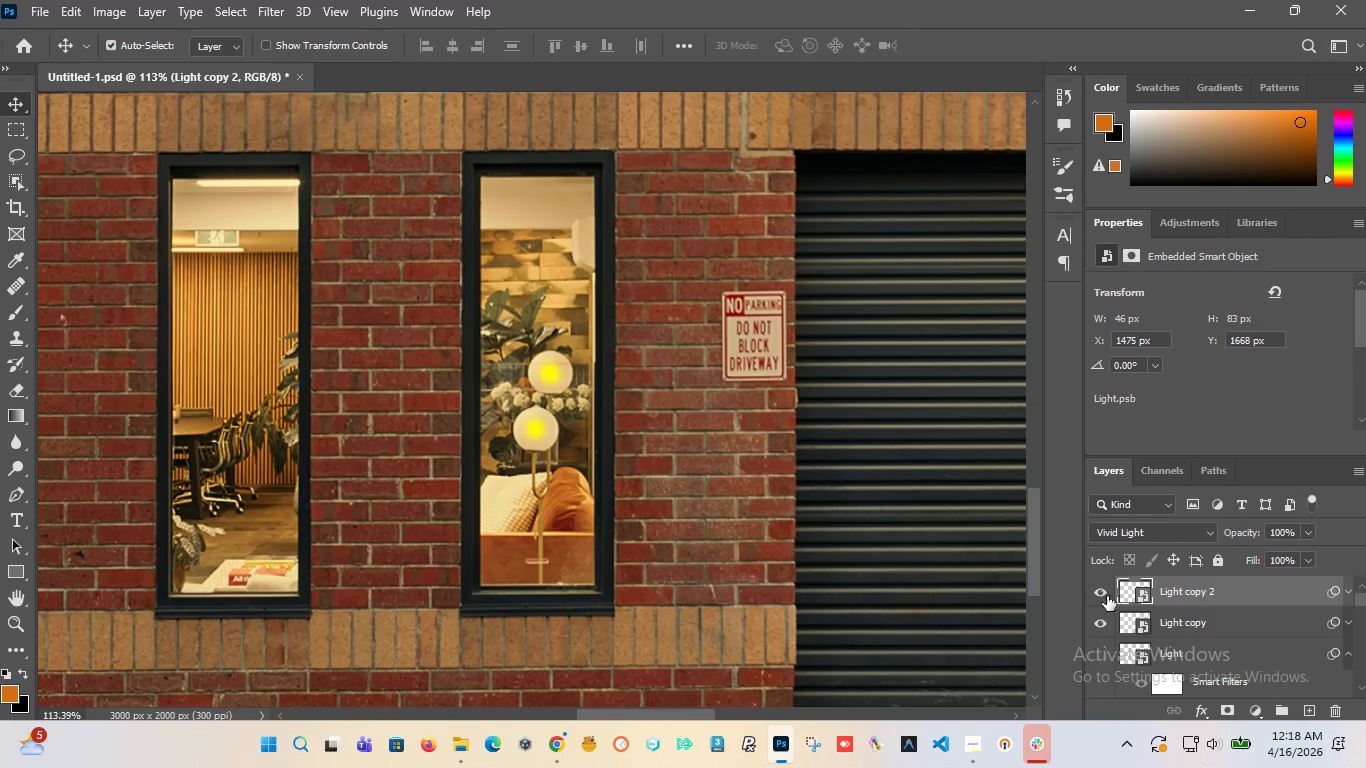 
left_click([1103, 594])
 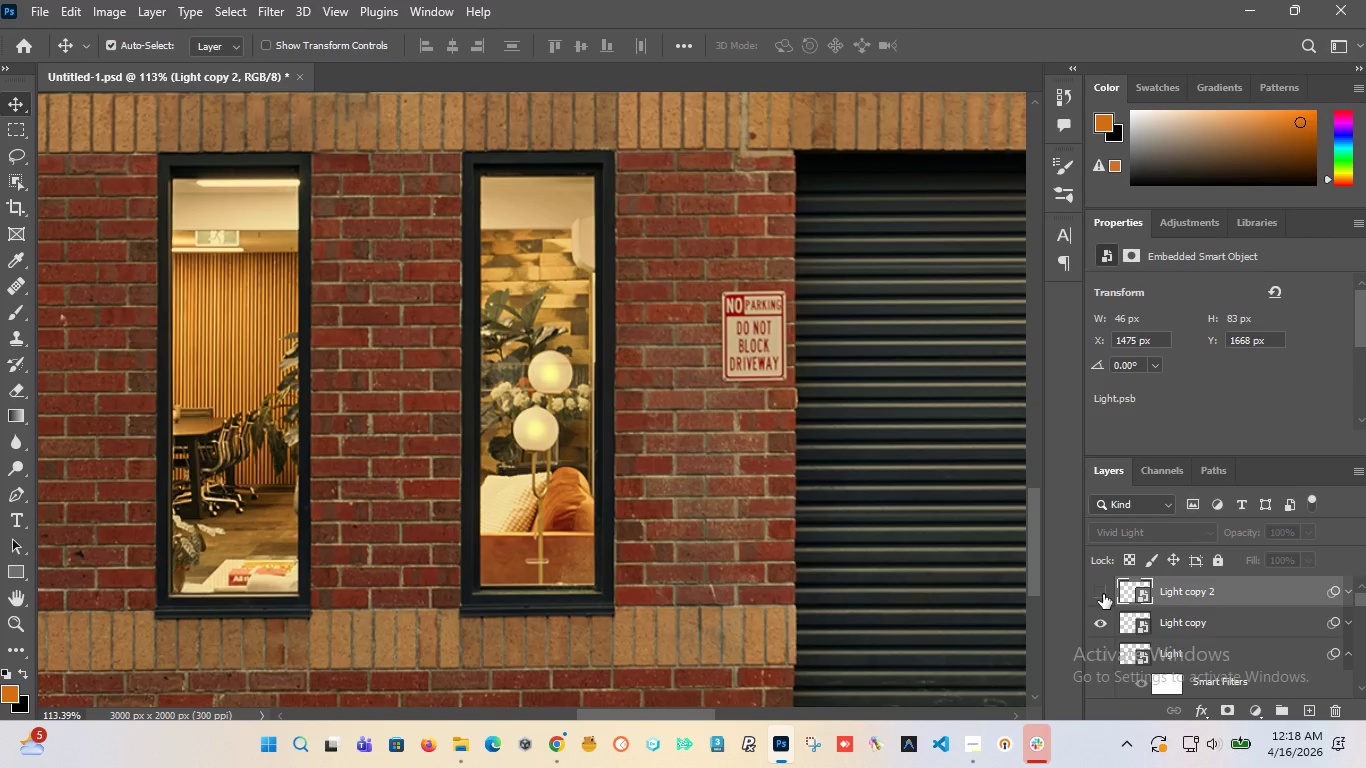 
left_click([1103, 594])
 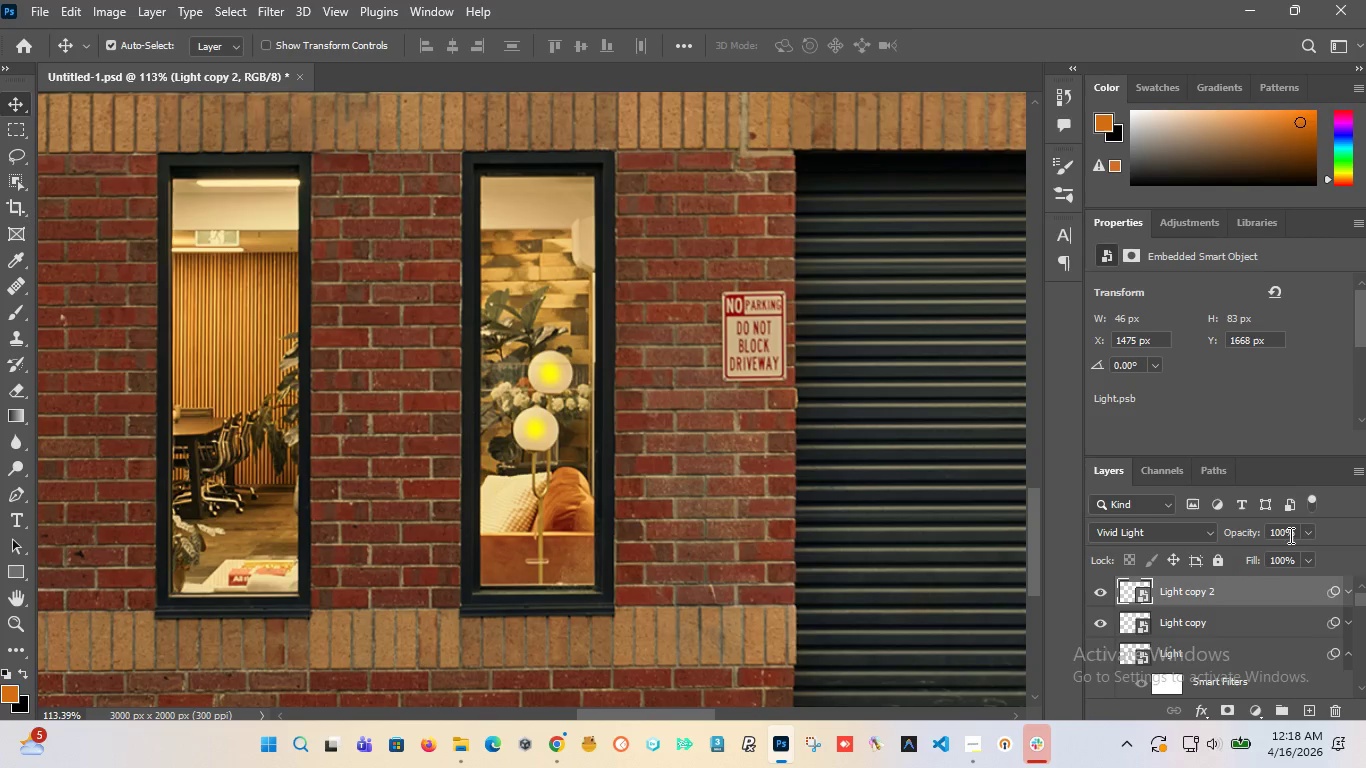 
left_click_drag(start_coordinate=[1295, 531], to_coordinate=[1239, 526])
 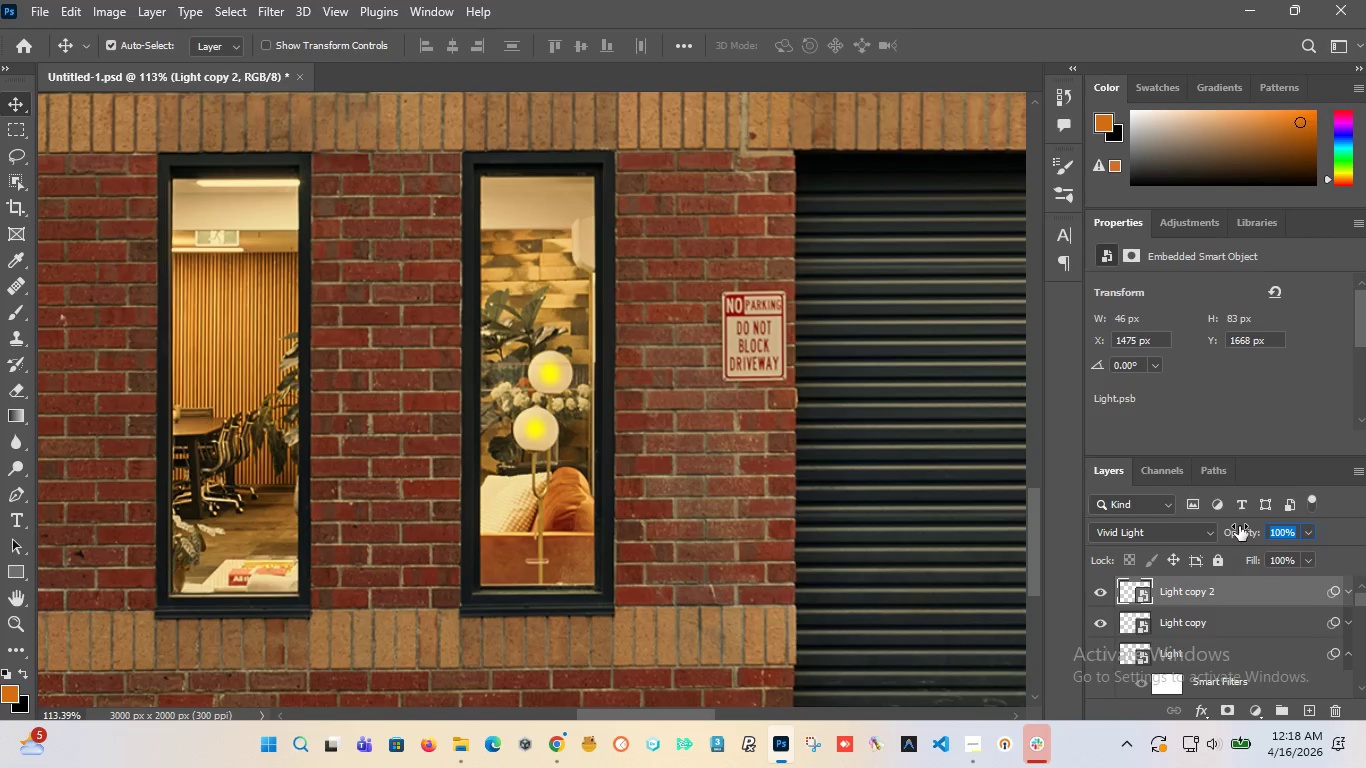 
type(50)
 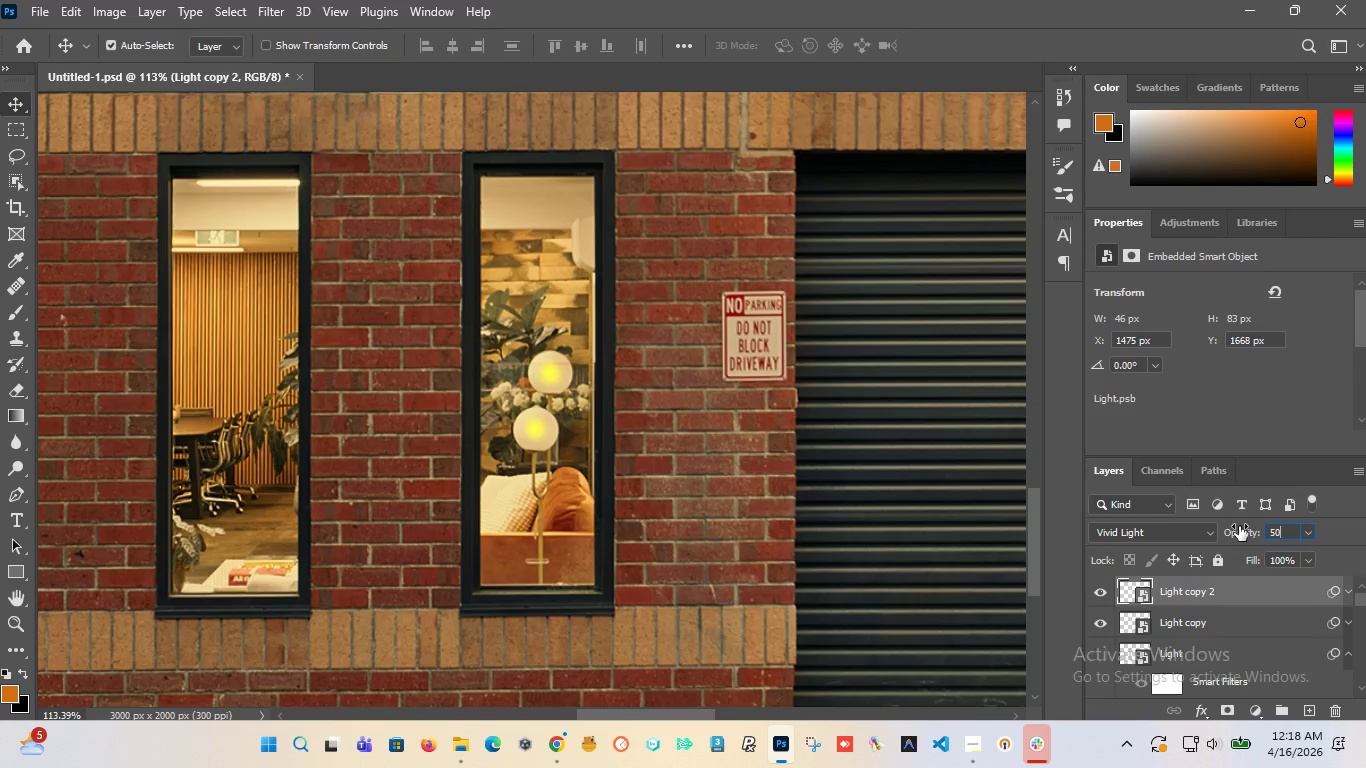 
key(Enter)
 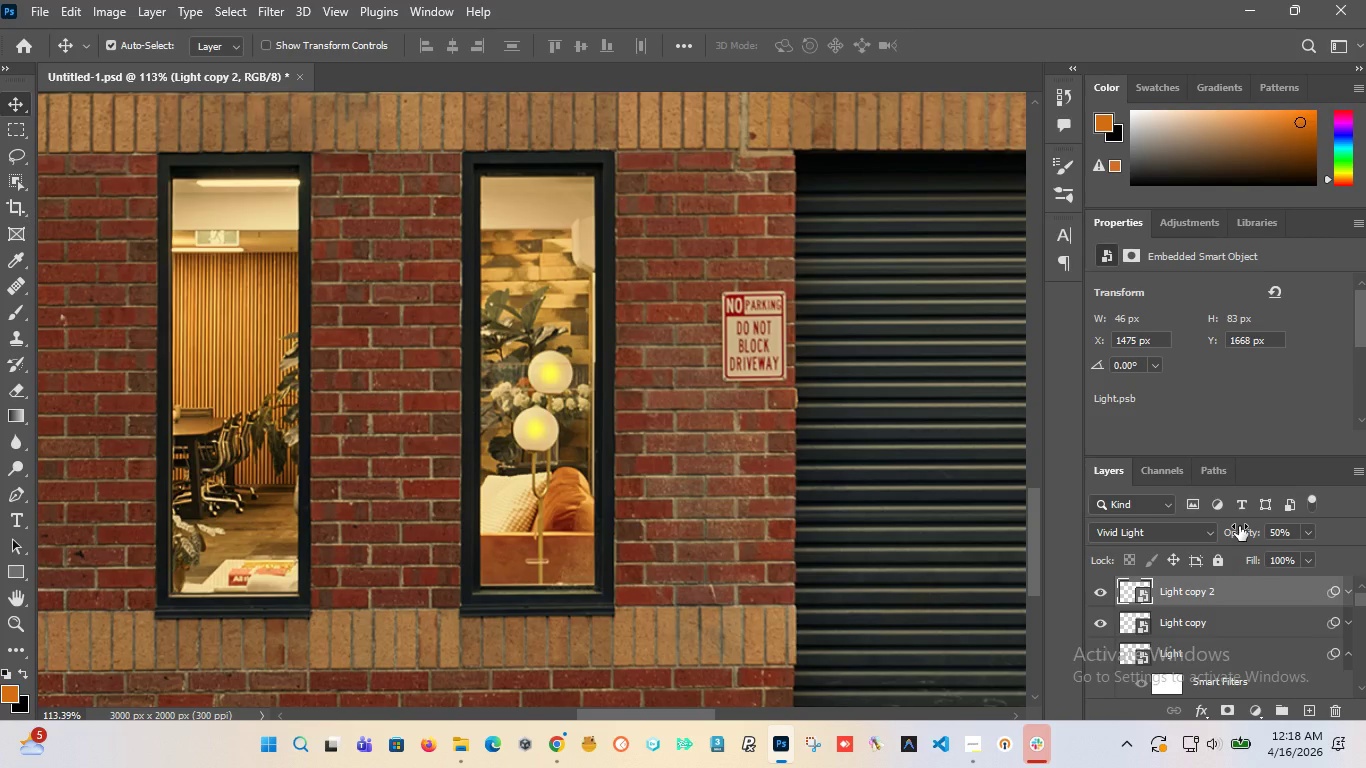 
hold_key(key=AltLeft, duration=1.52)
hold_key(key=AltLeft, duration=1.19)
scroll: coordinate [589, 447], scroll_direction: down, amount: 5.0
 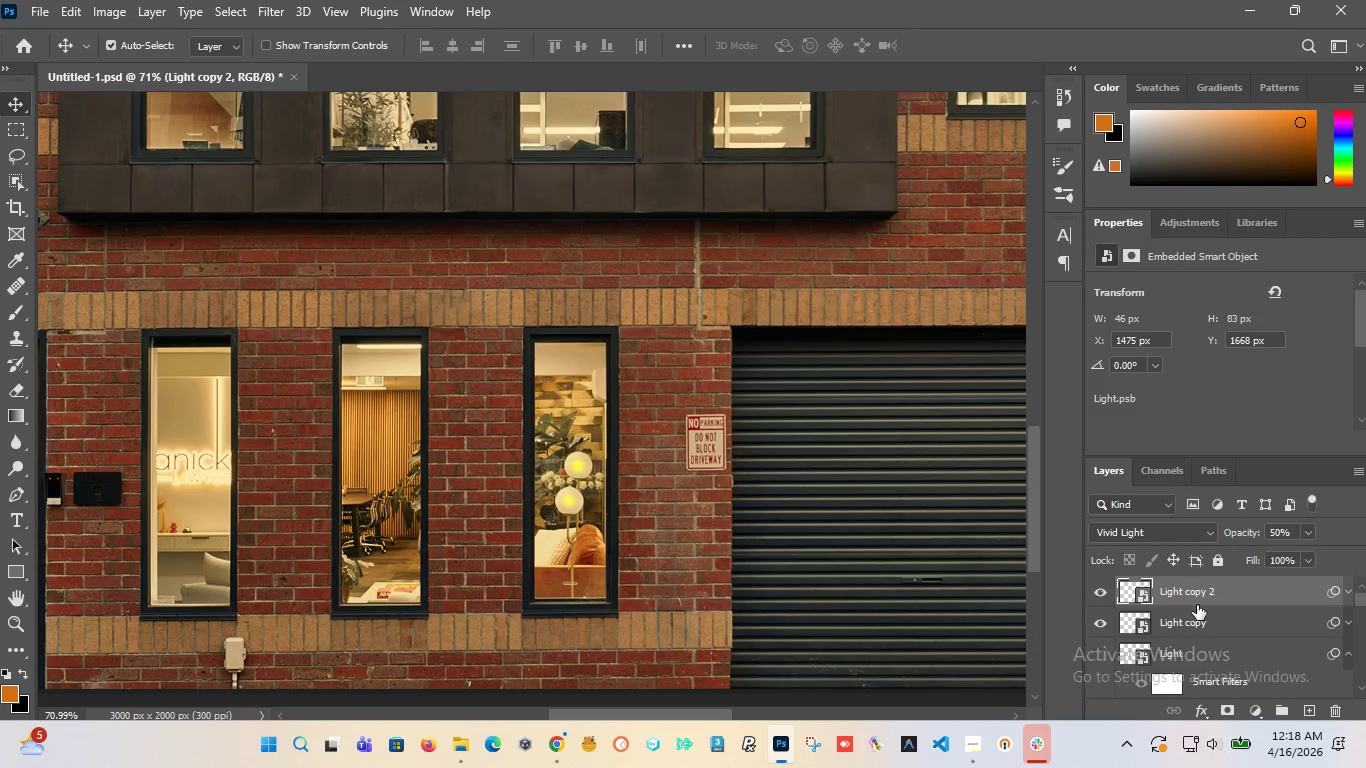 
wait(5.5)
 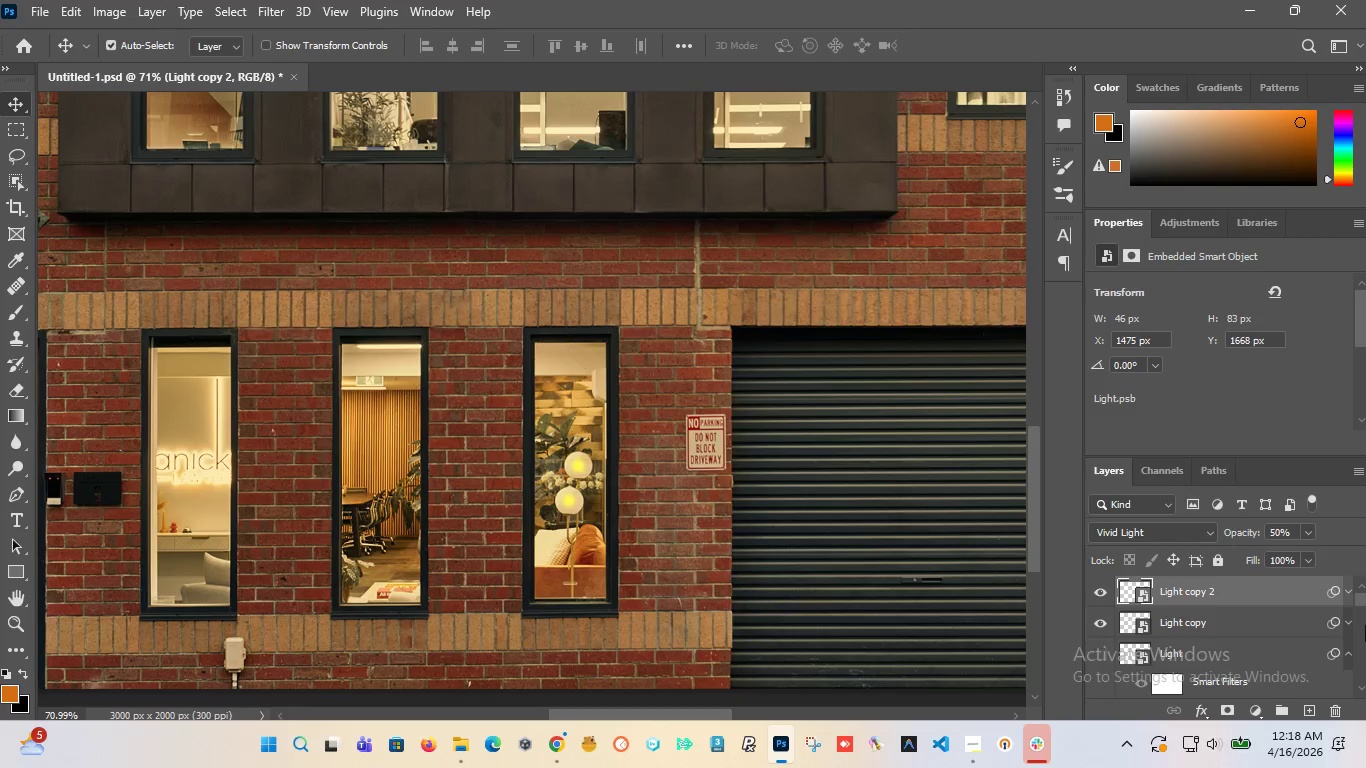 
key(Control+J)
 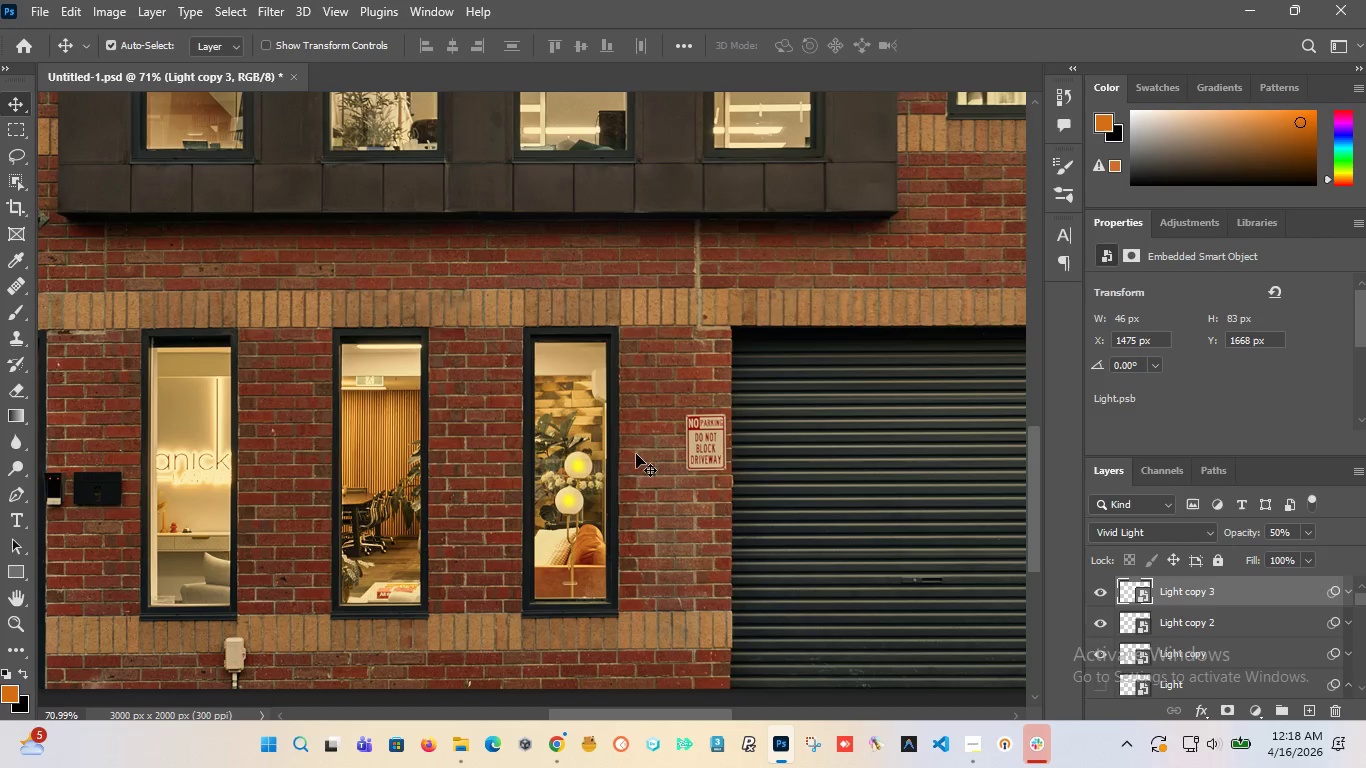 
hold_key(key=AltLeft, duration=0.98)
scroll: coordinate [600, 484], scroll_direction: up, amount: 10.0
 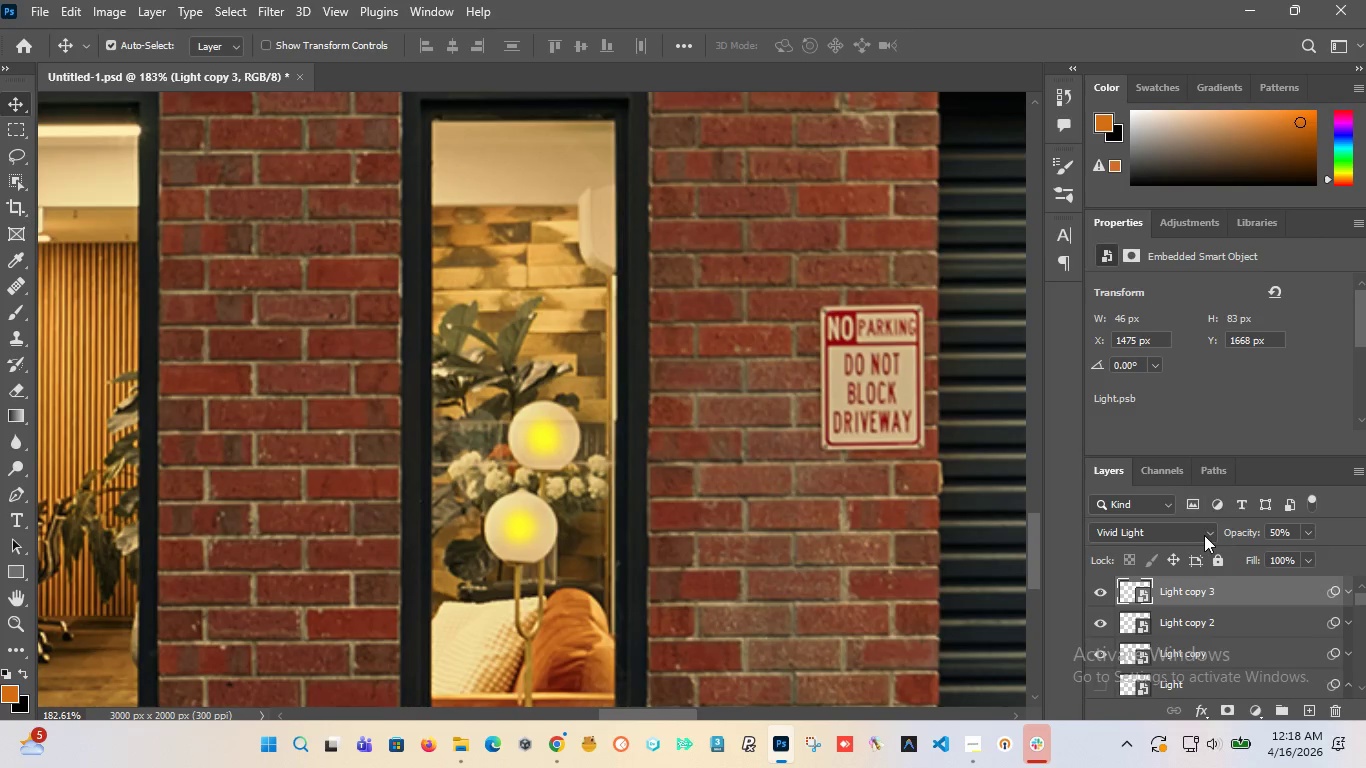 
left_click([1204, 535])
 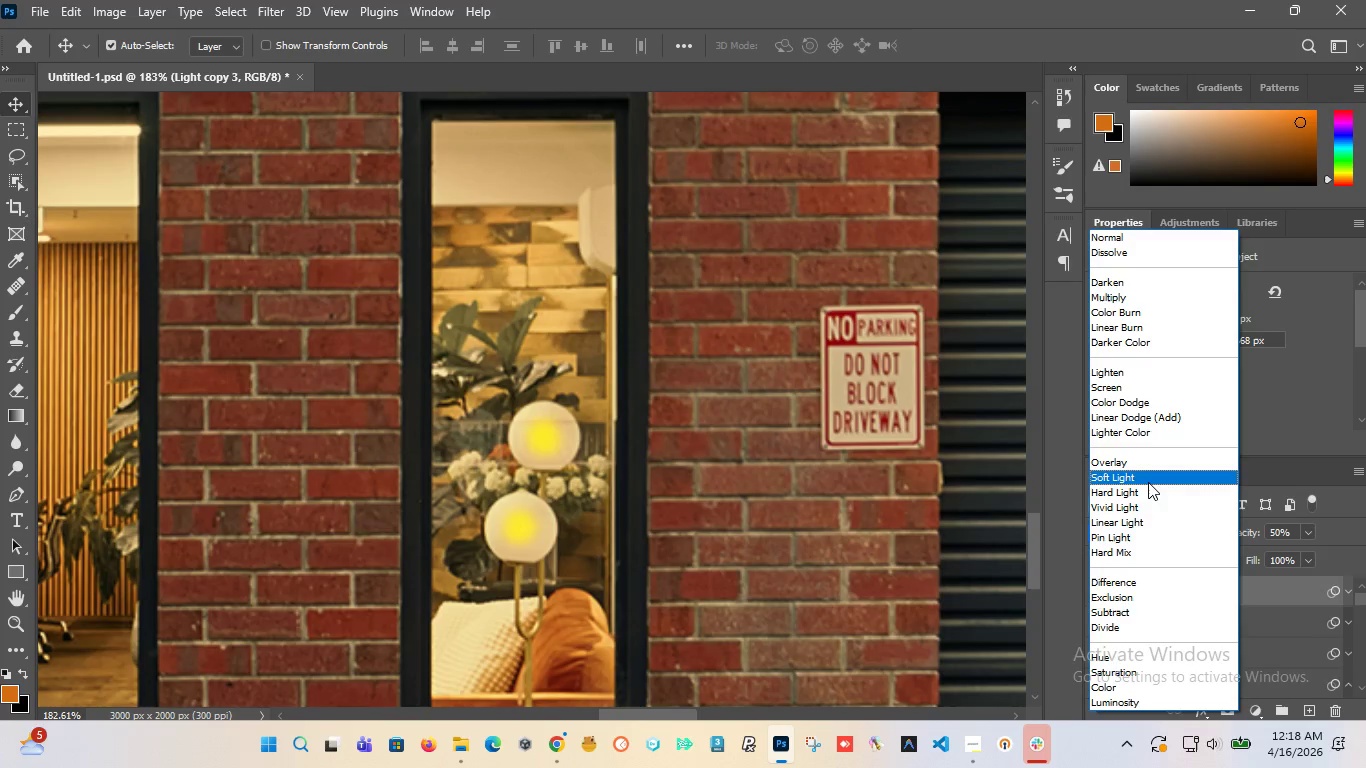 
left_click([1148, 482])
 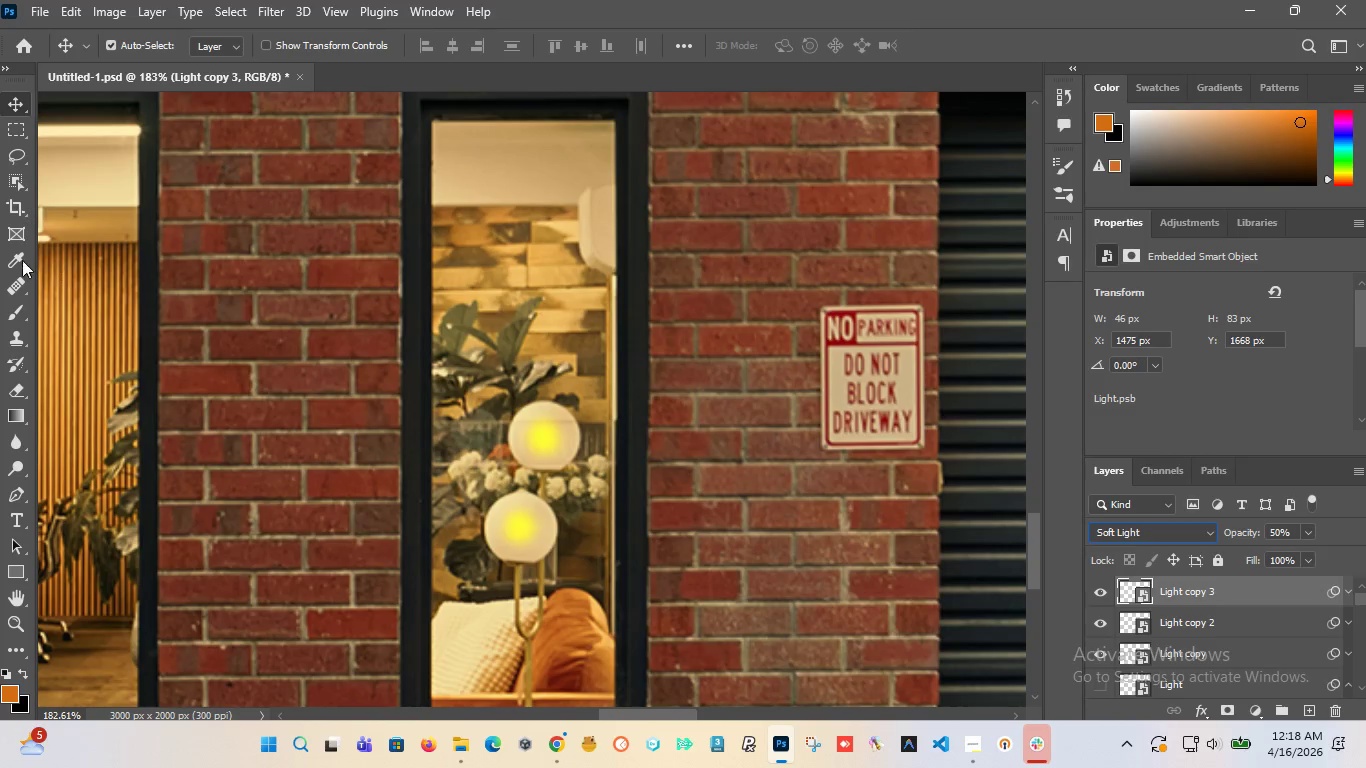 
key(Control+T)
 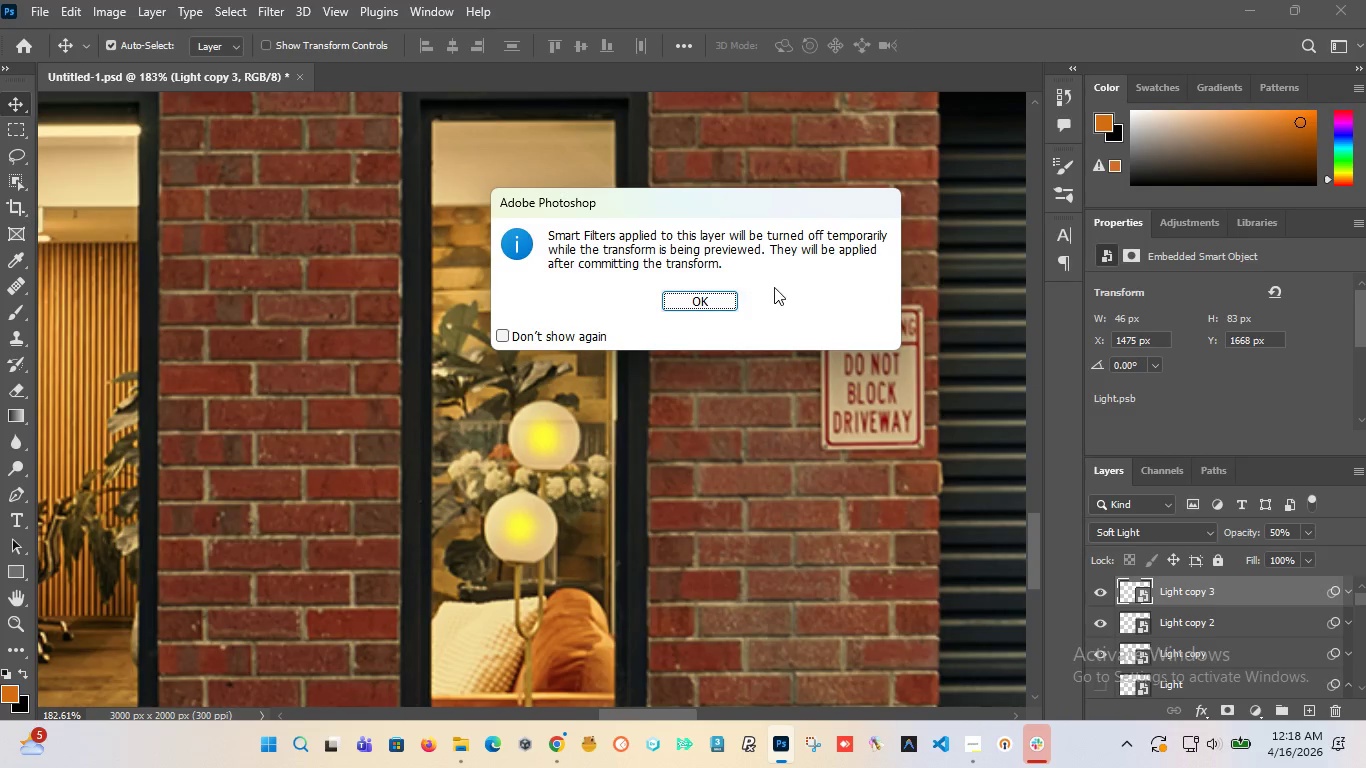 
left_click([707, 298])
 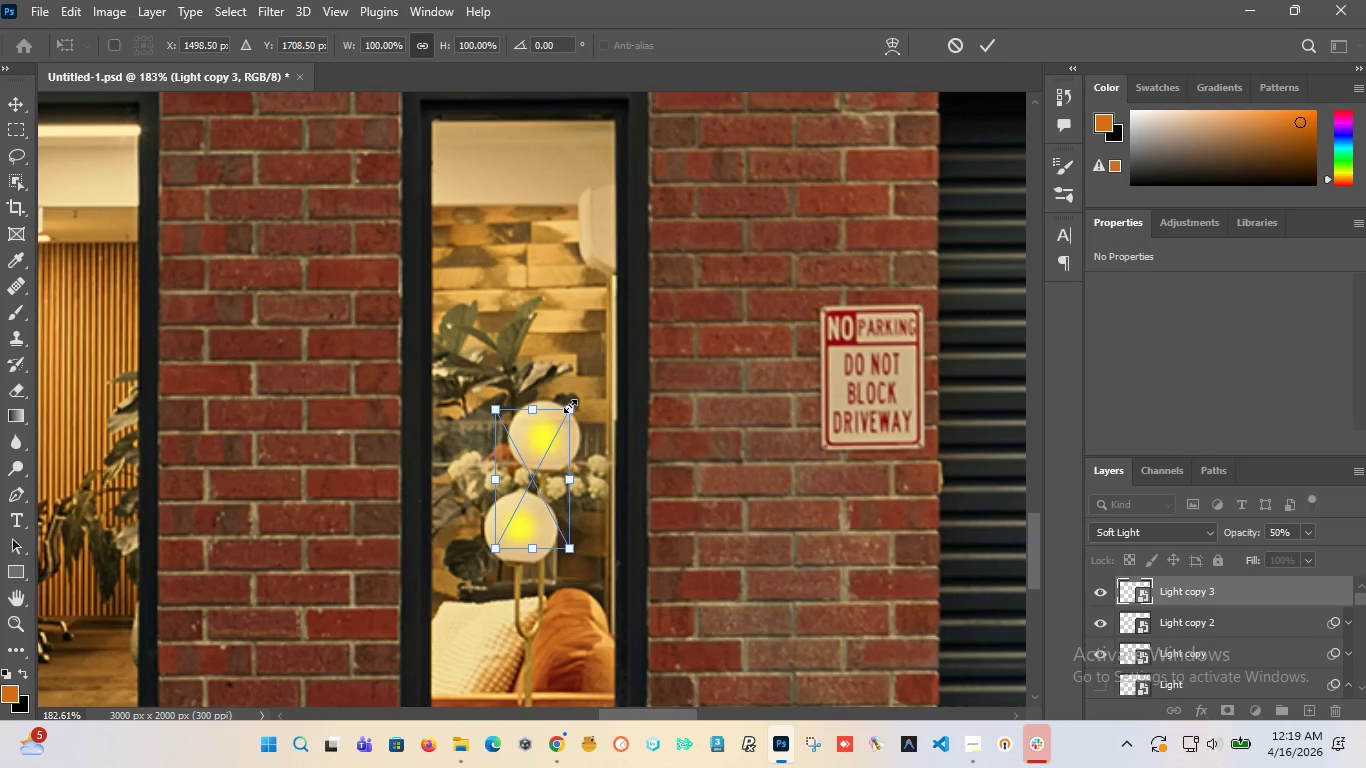 
left_click_drag(start_coordinate=[570, 406], to_coordinate=[673, 379])
 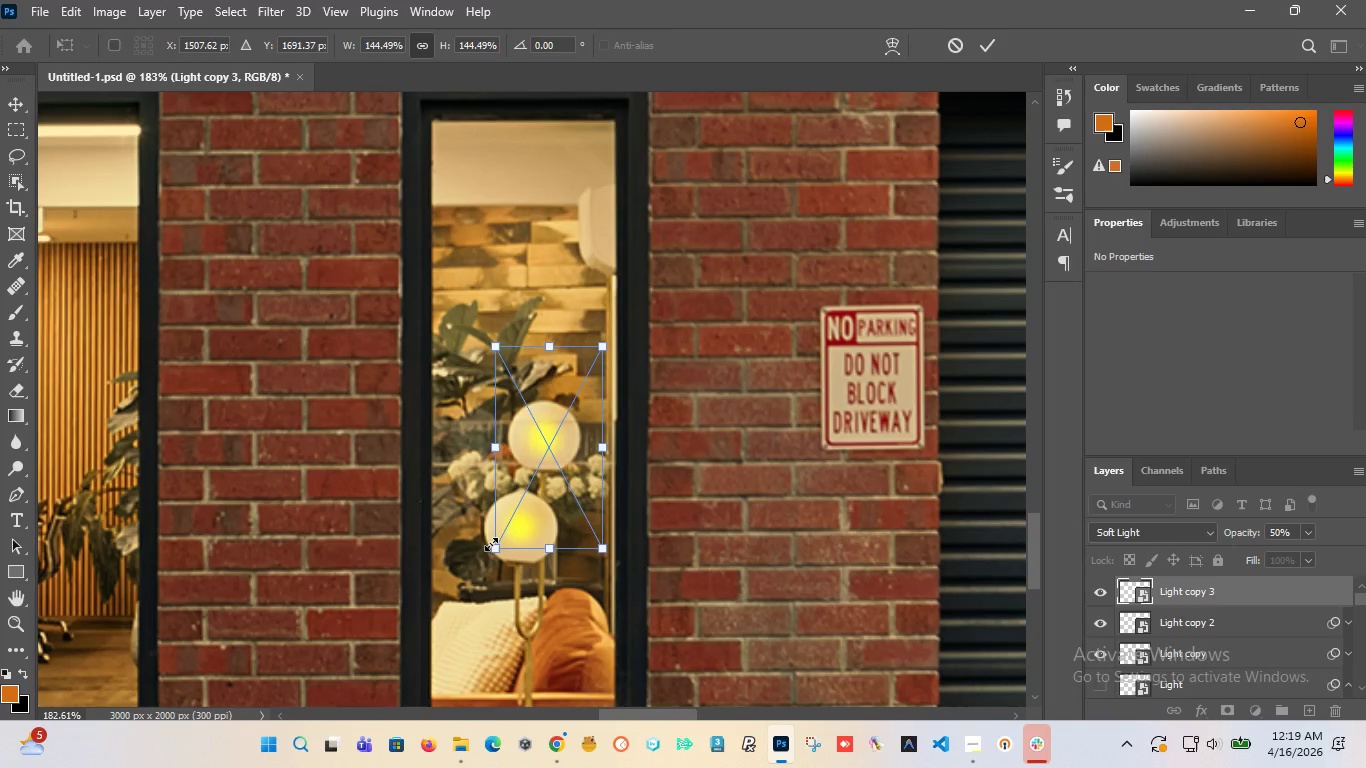 
left_click_drag(start_coordinate=[494, 544], to_coordinate=[462, 640])
 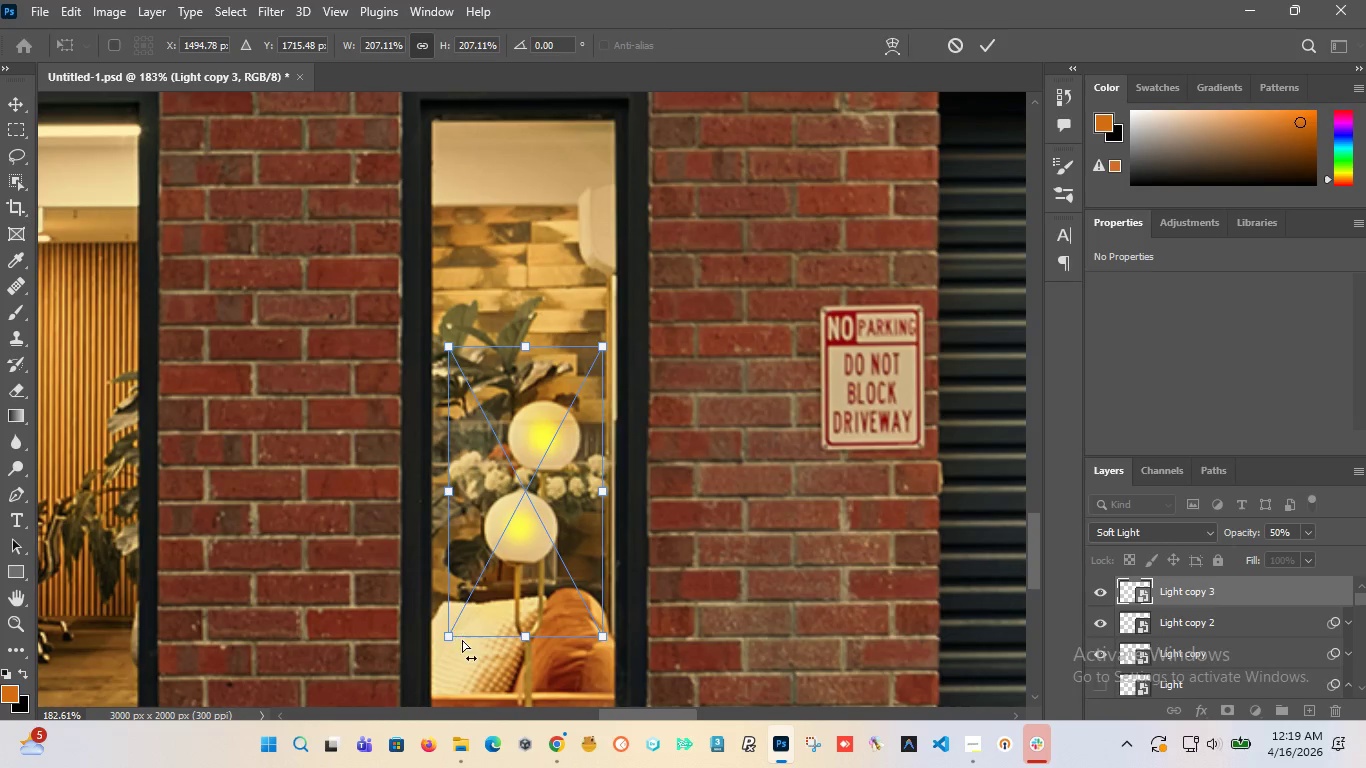 
key(Control+Z)
 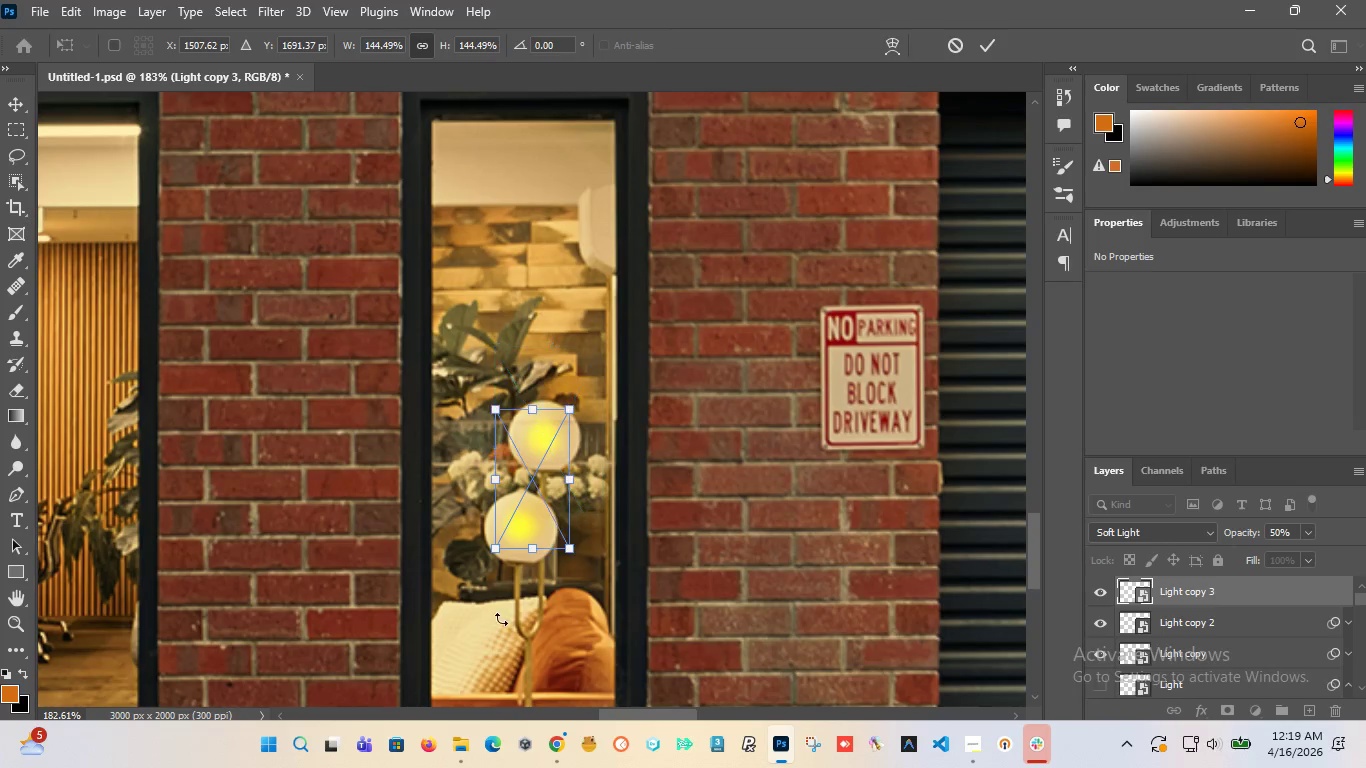 
key(Control+Z)
 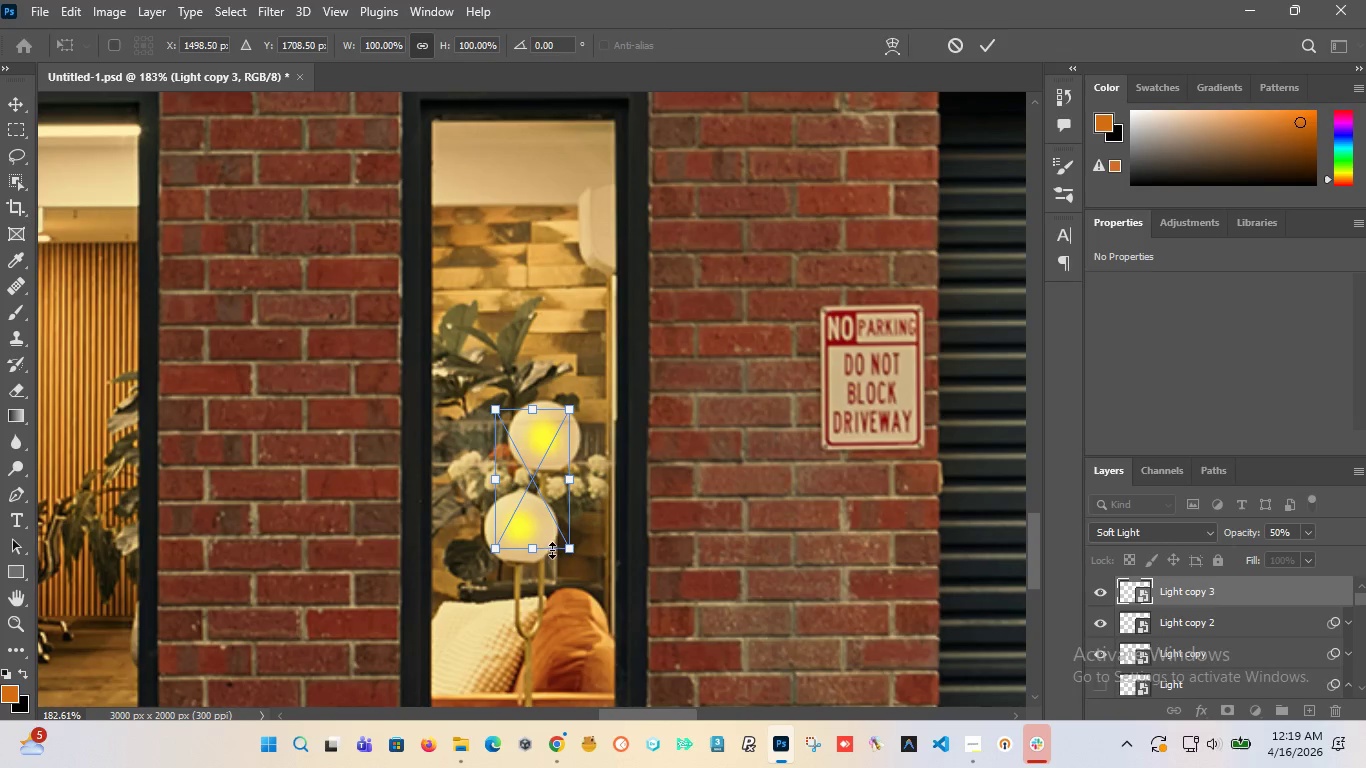 
key(Delete)
 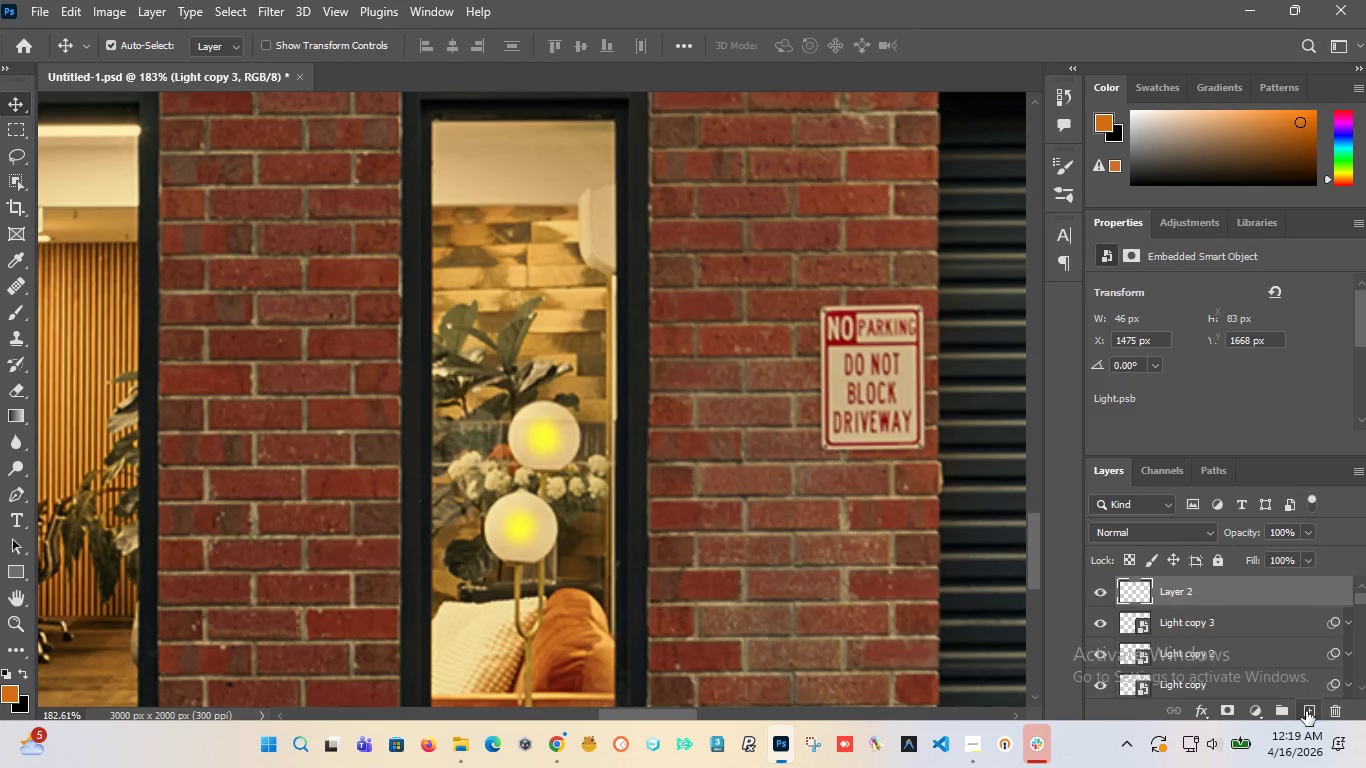 
wait(5.17)
 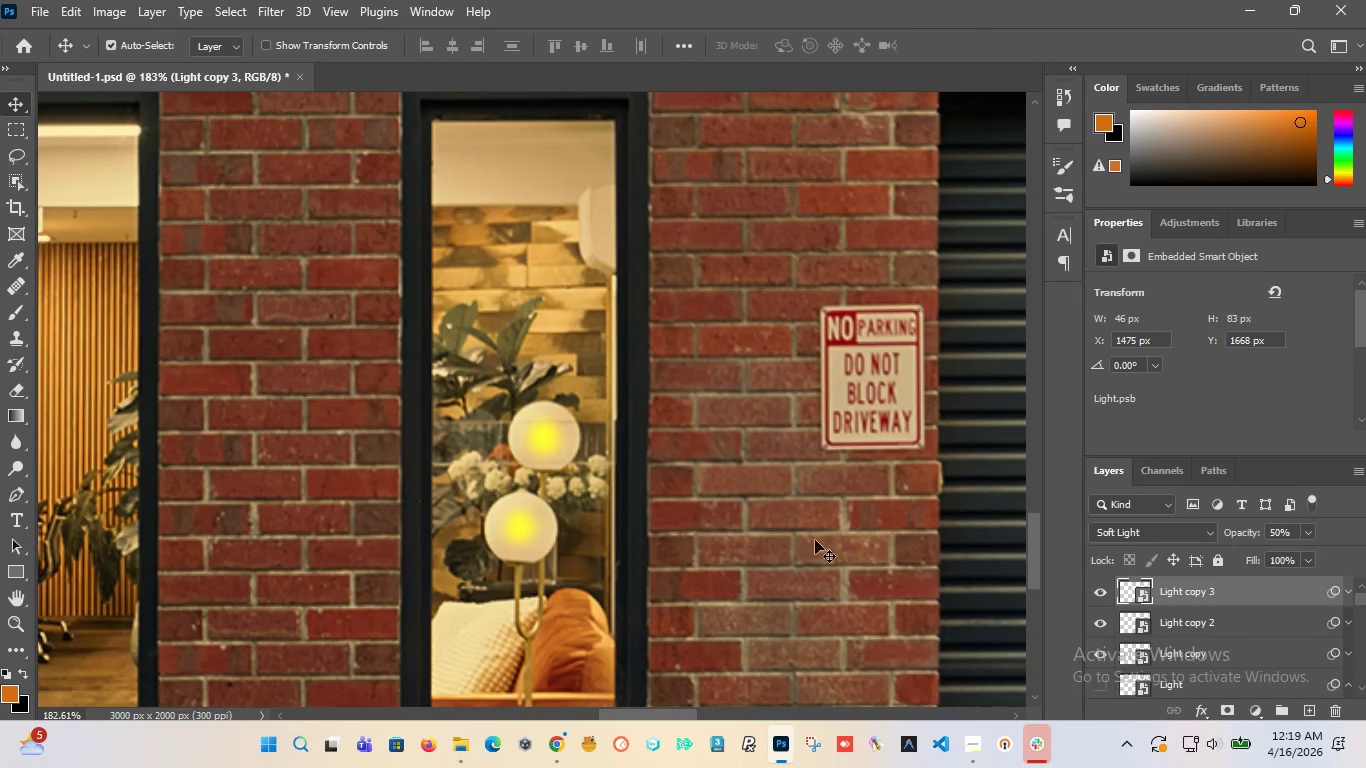 
double_click([1182, 596])
 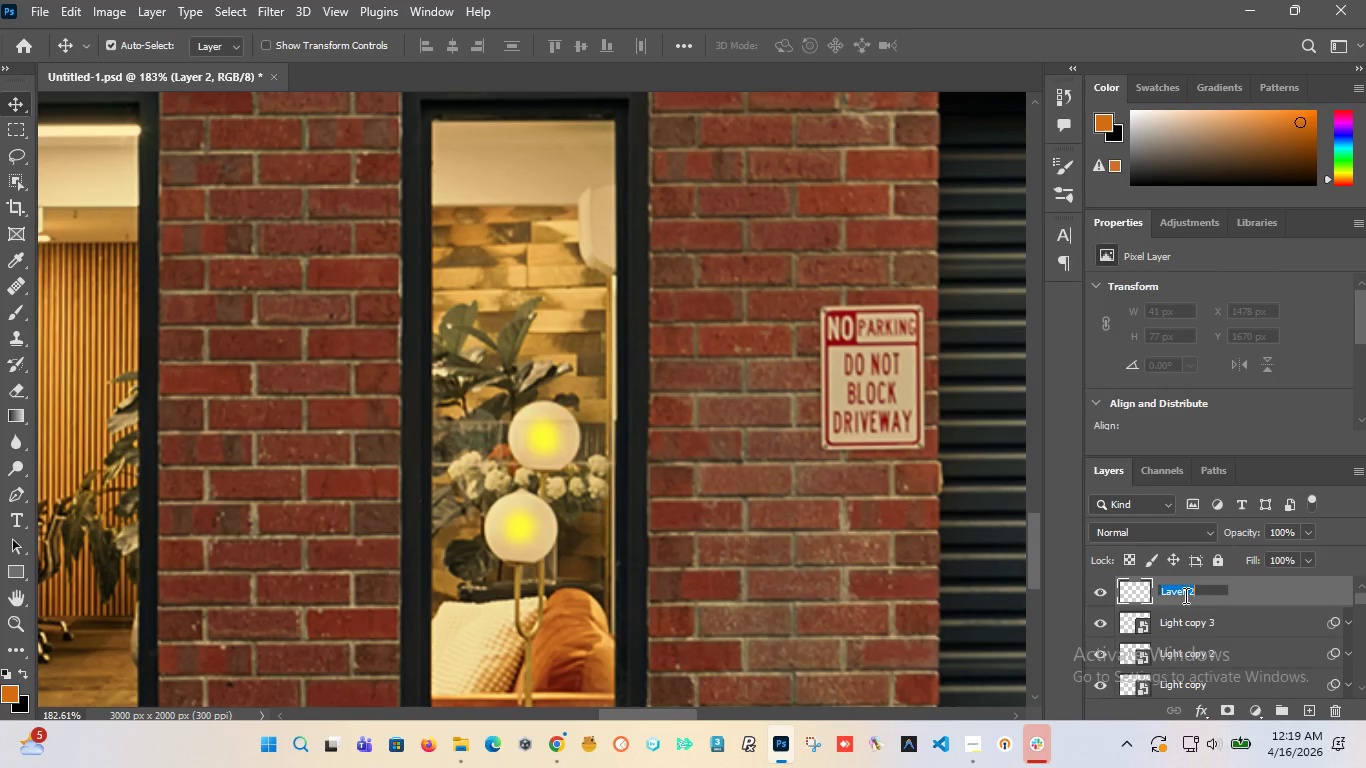 
type(Bloom)
 